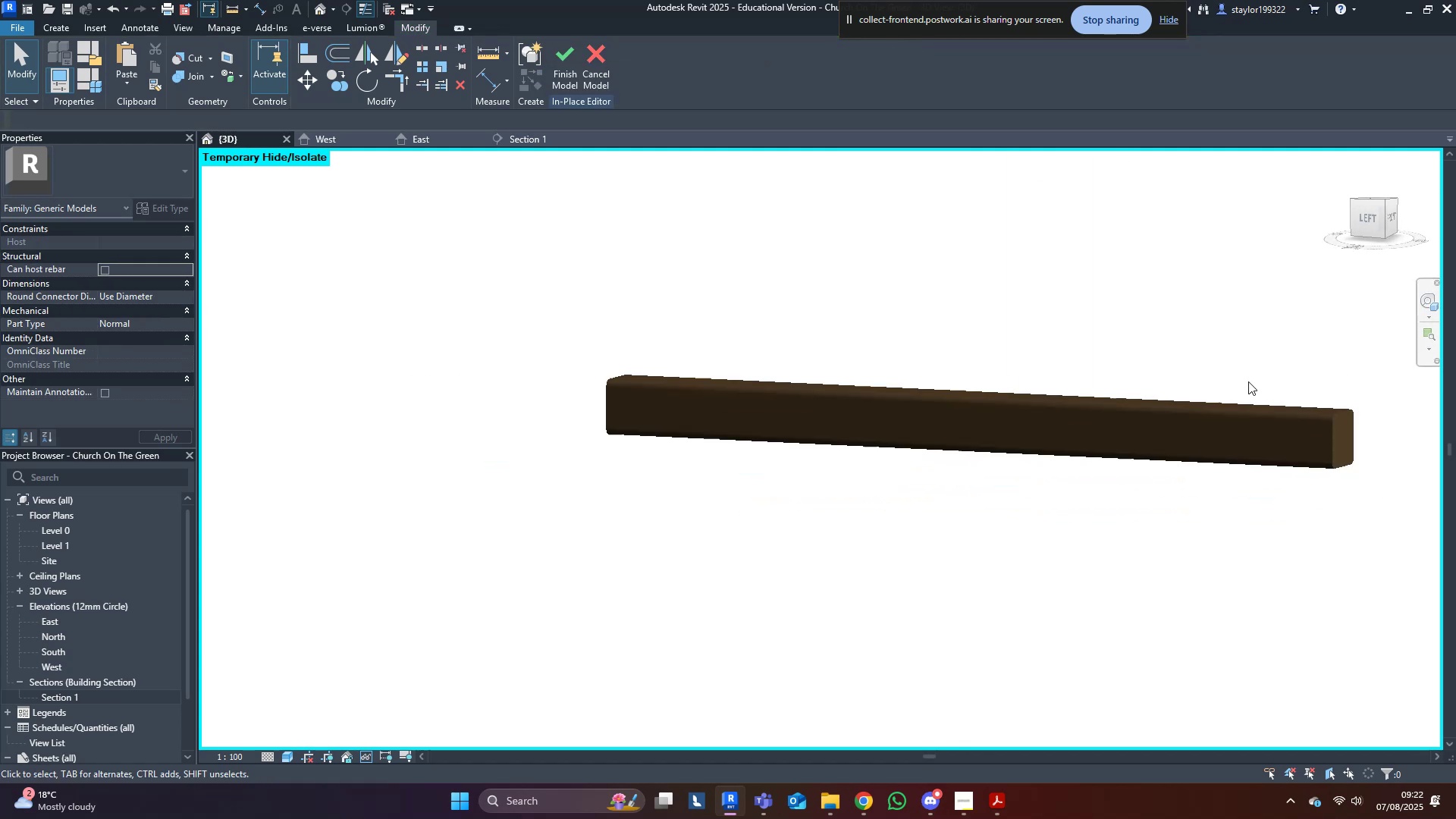 
key(Shift+ShiftLeft)
 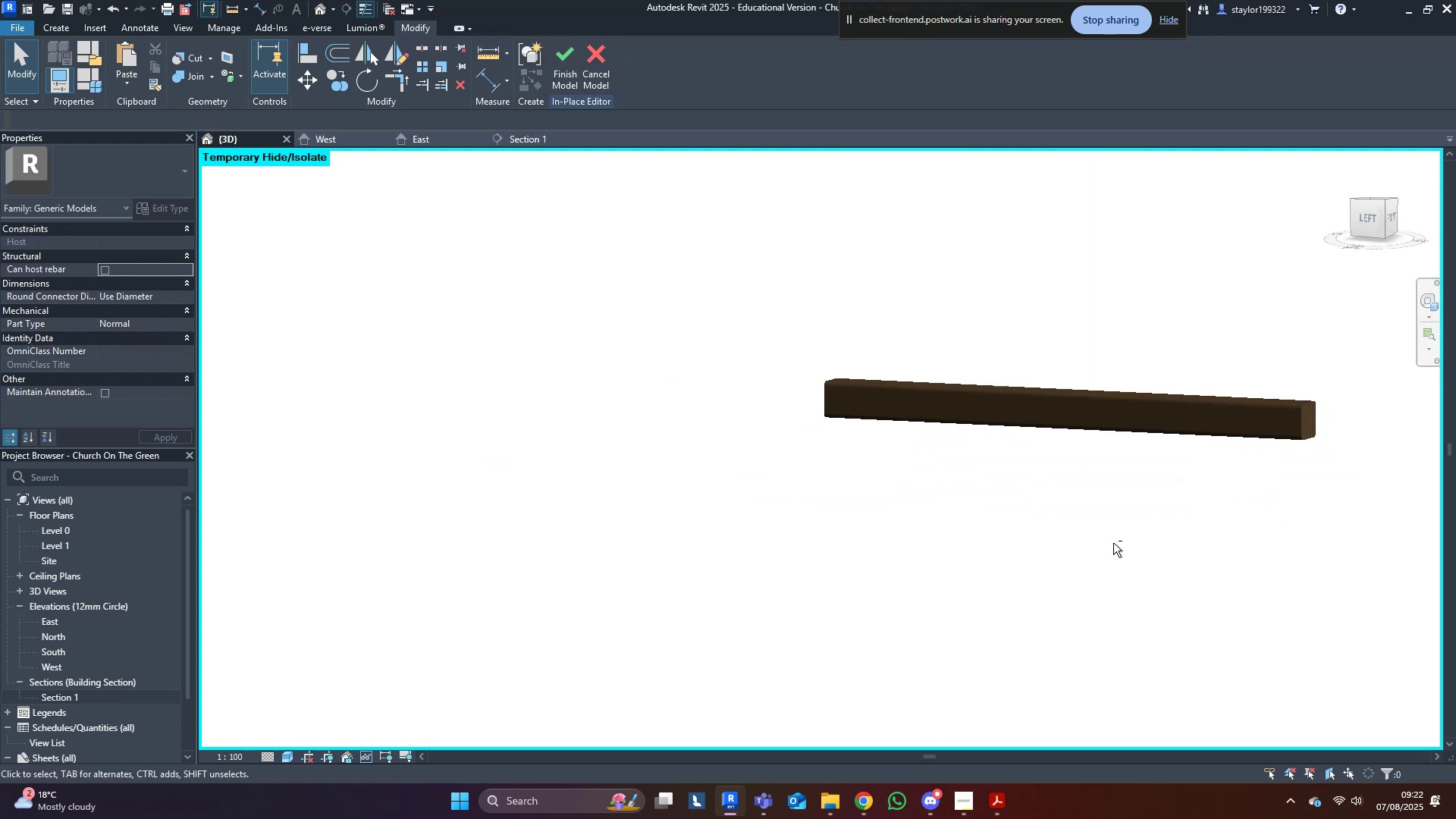 
key(Control+ControlLeft)
 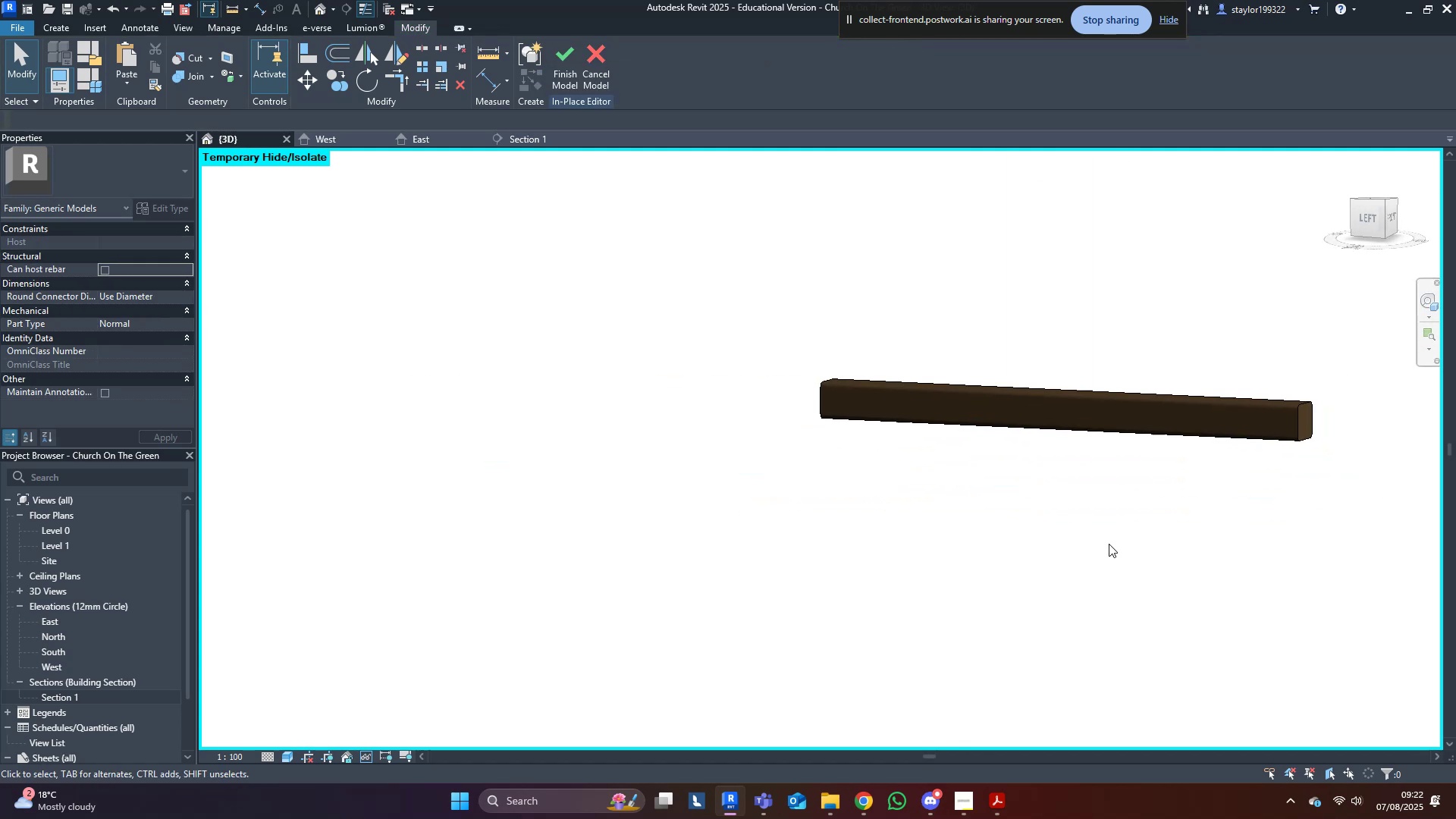 
key(Control+Z)
 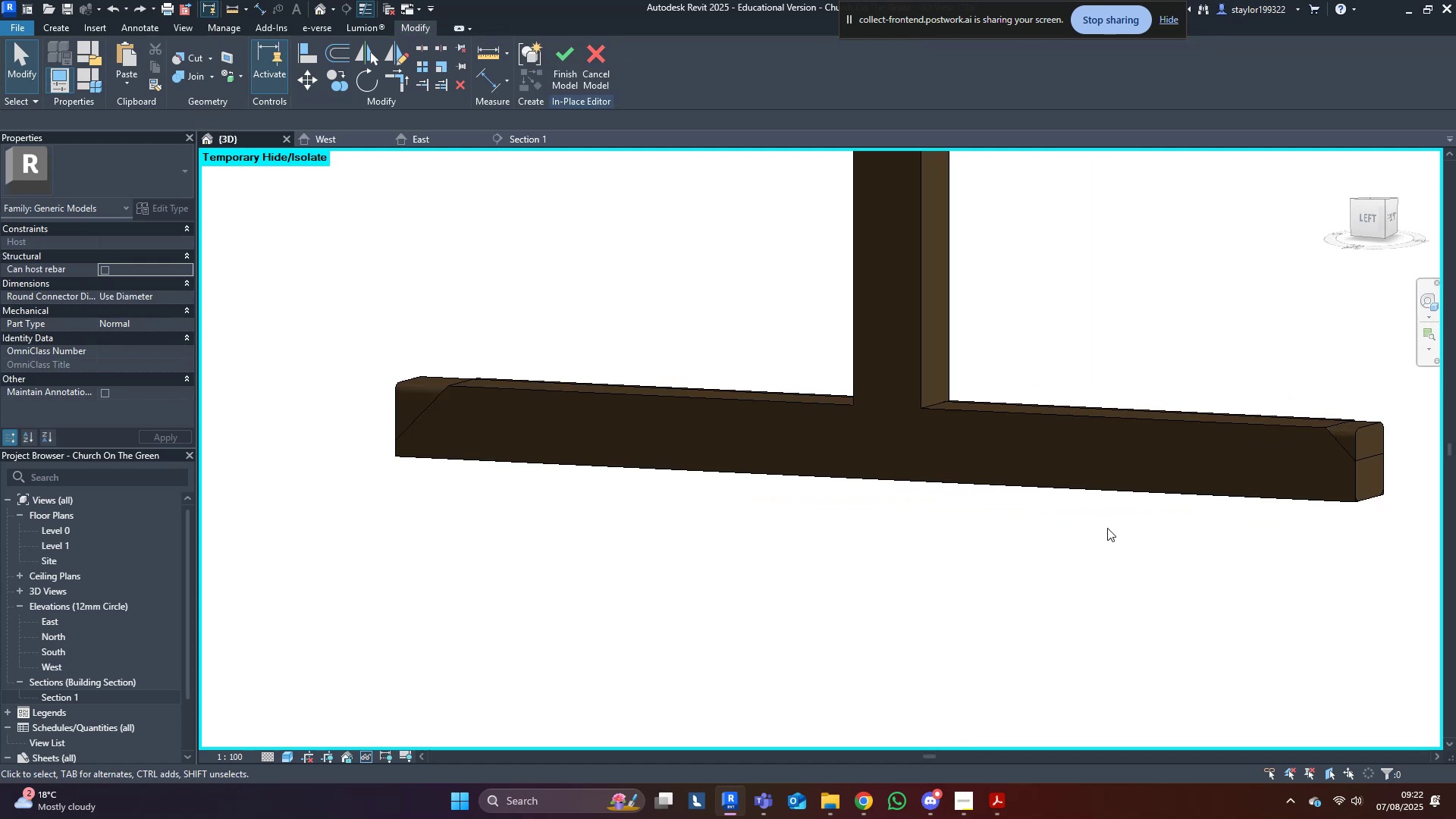 
hold_key(key=ShiftLeft, duration=0.41)
 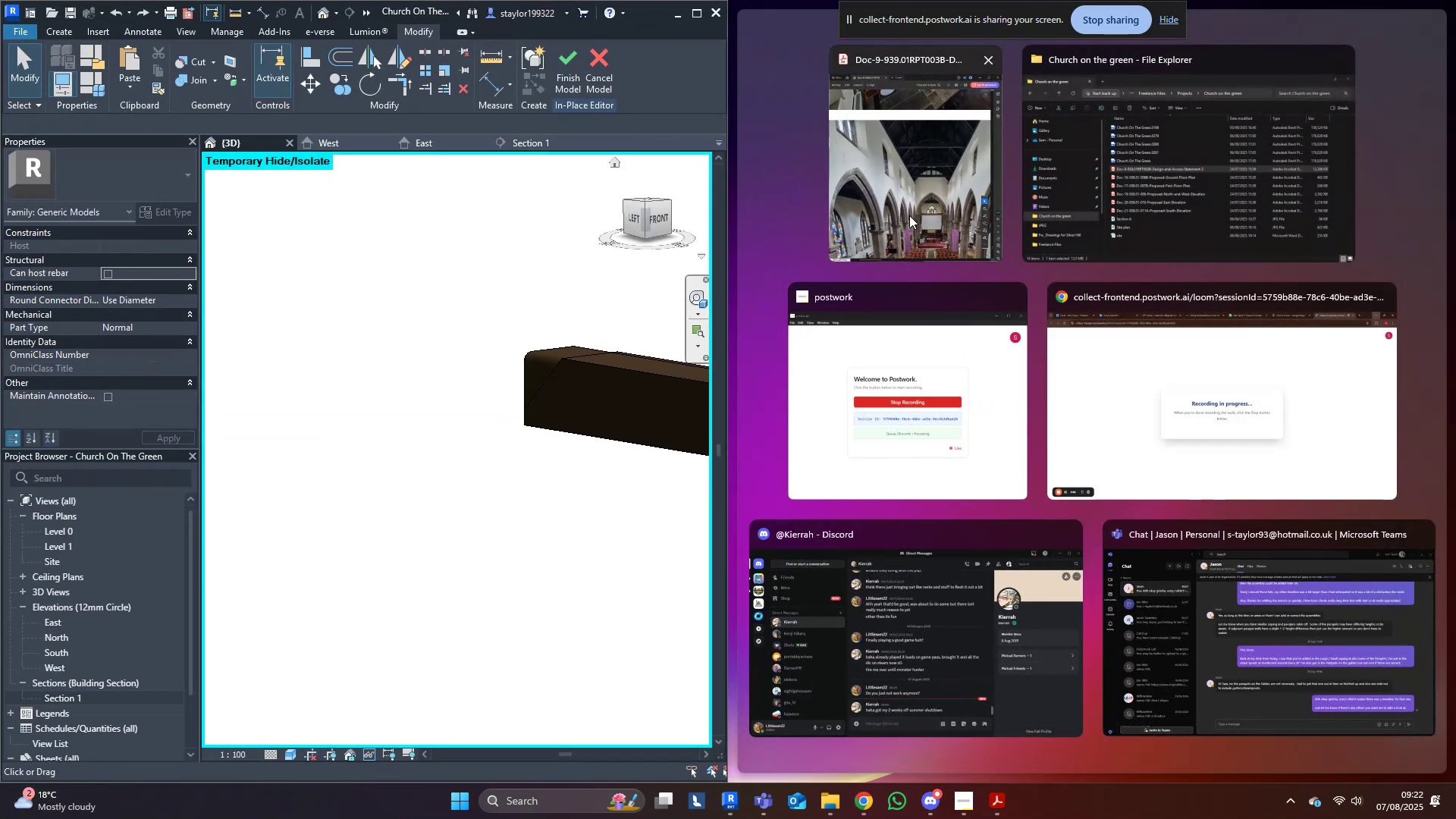 
wait(5.13)
 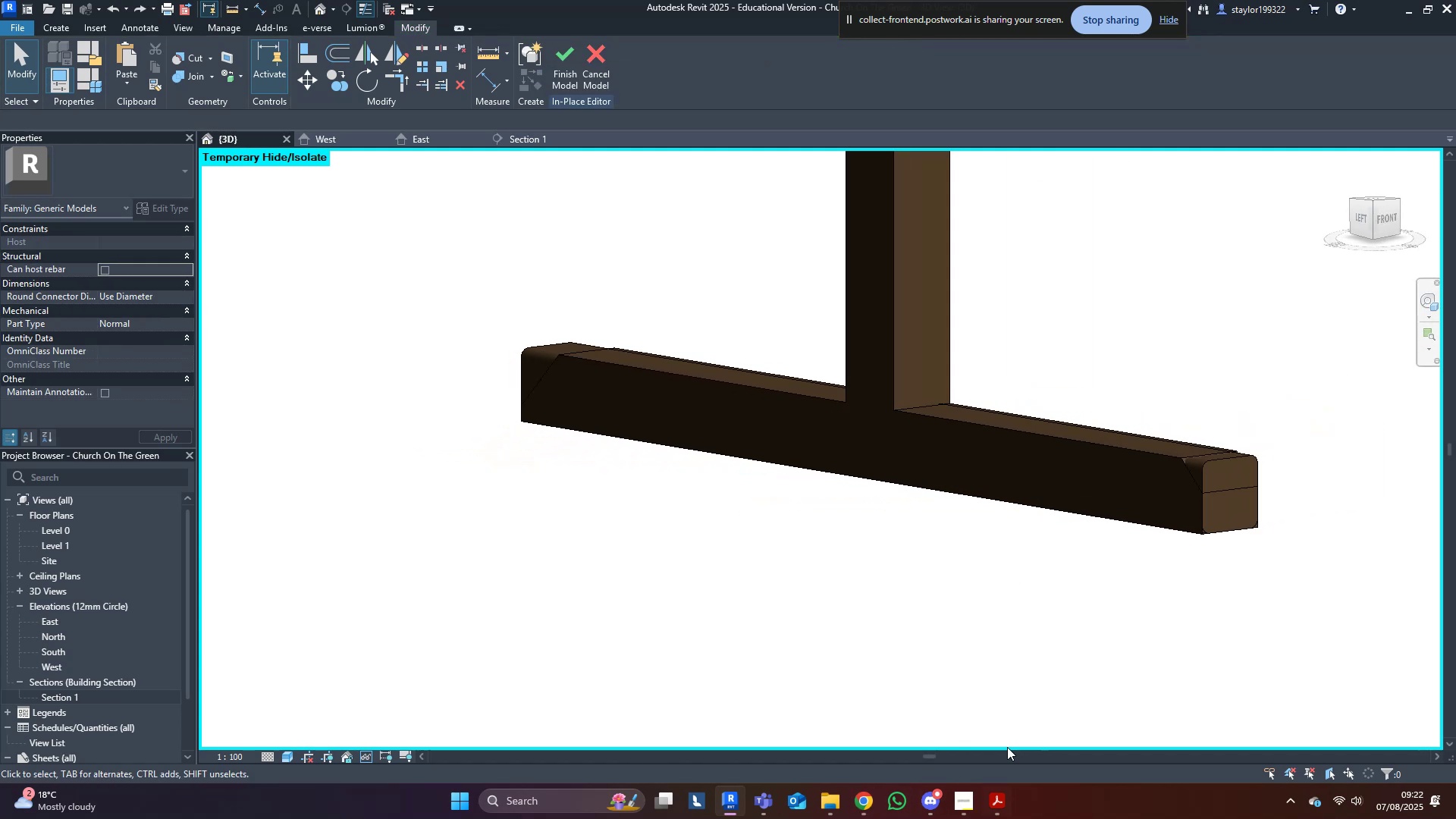 
left_click([1066, 540])
 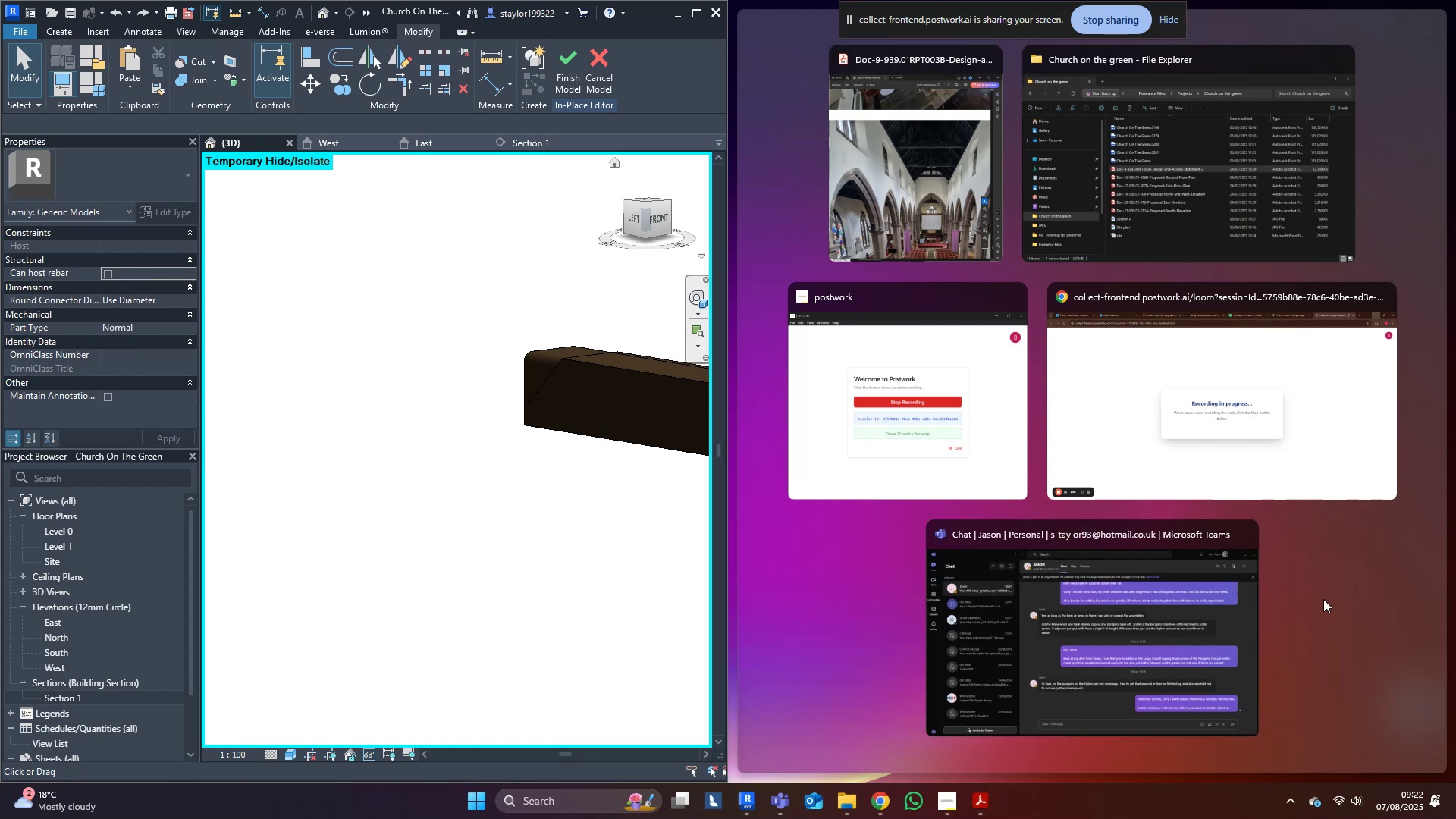 
left_click([1245, 533])
 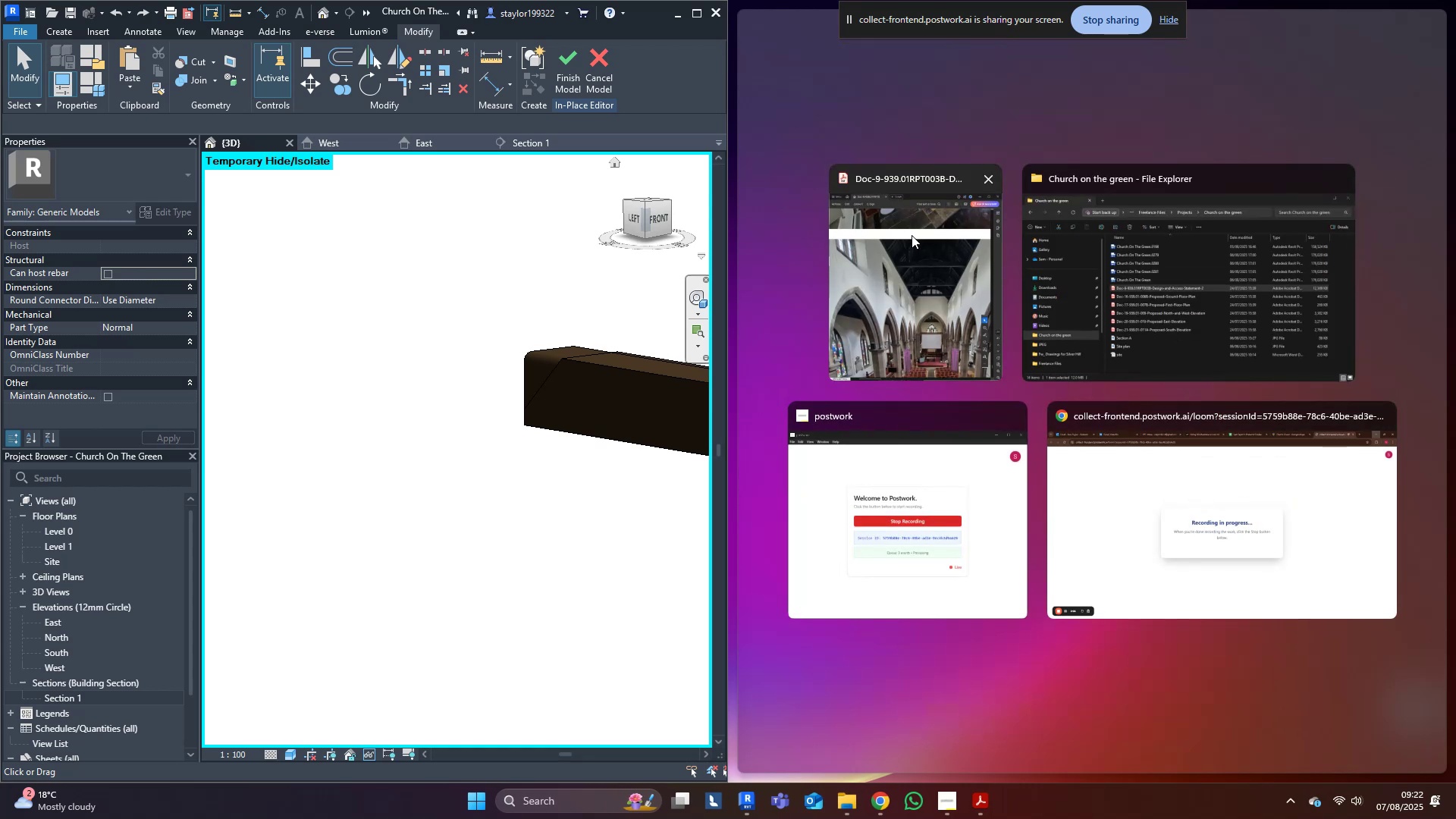 
left_click([912, 235])
 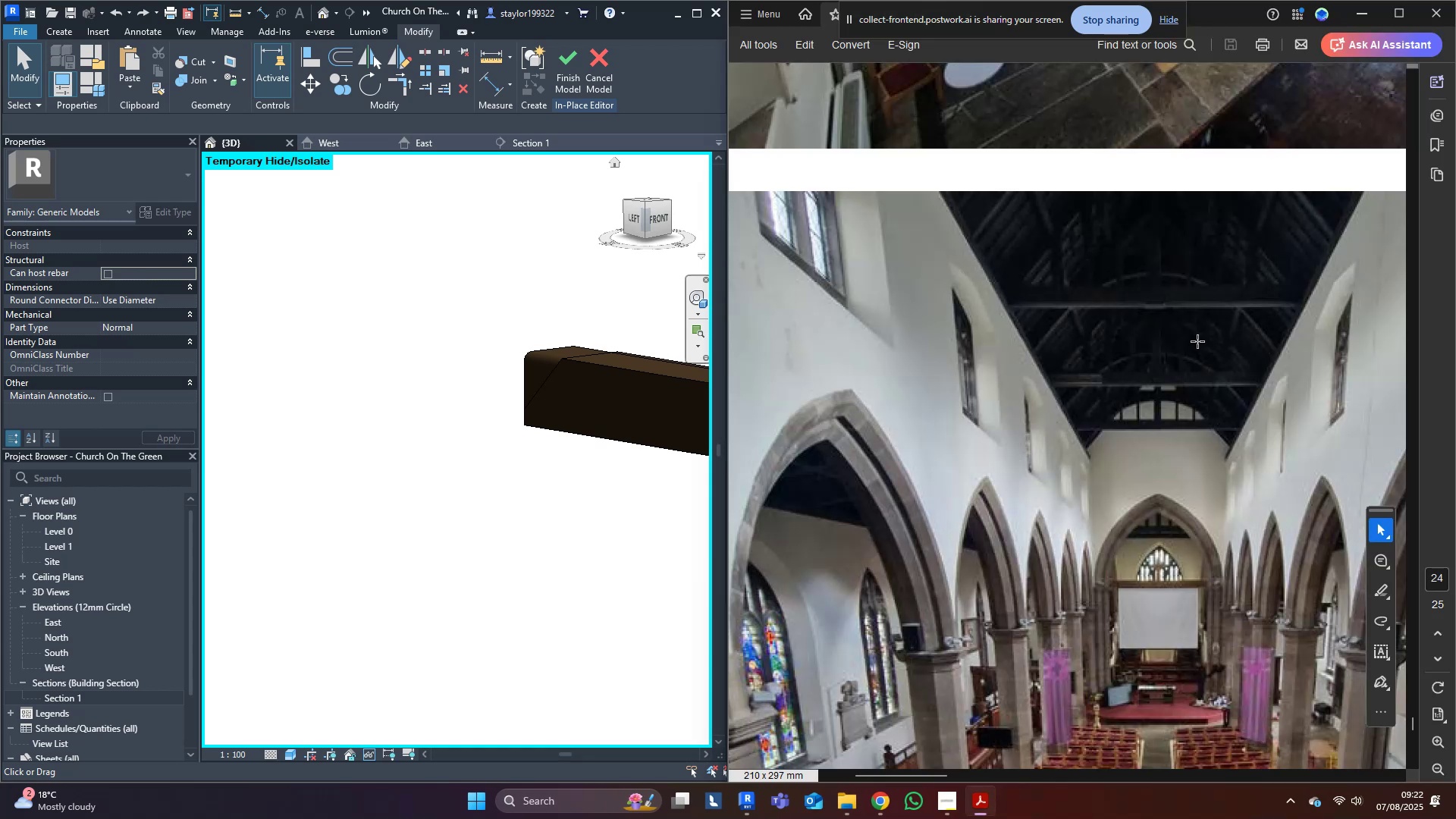 
wait(5.68)
 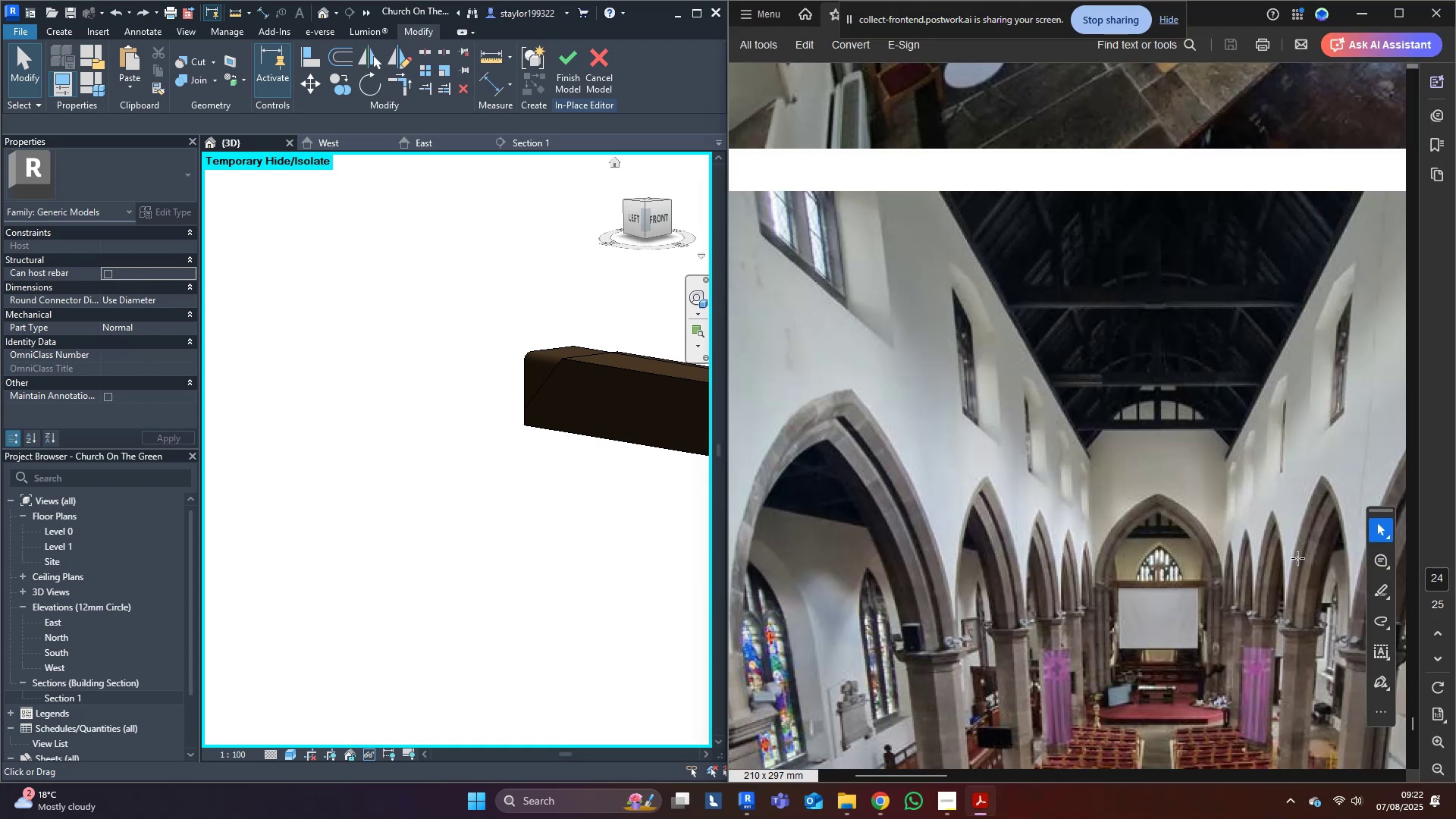 
left_click([1399, 15])
 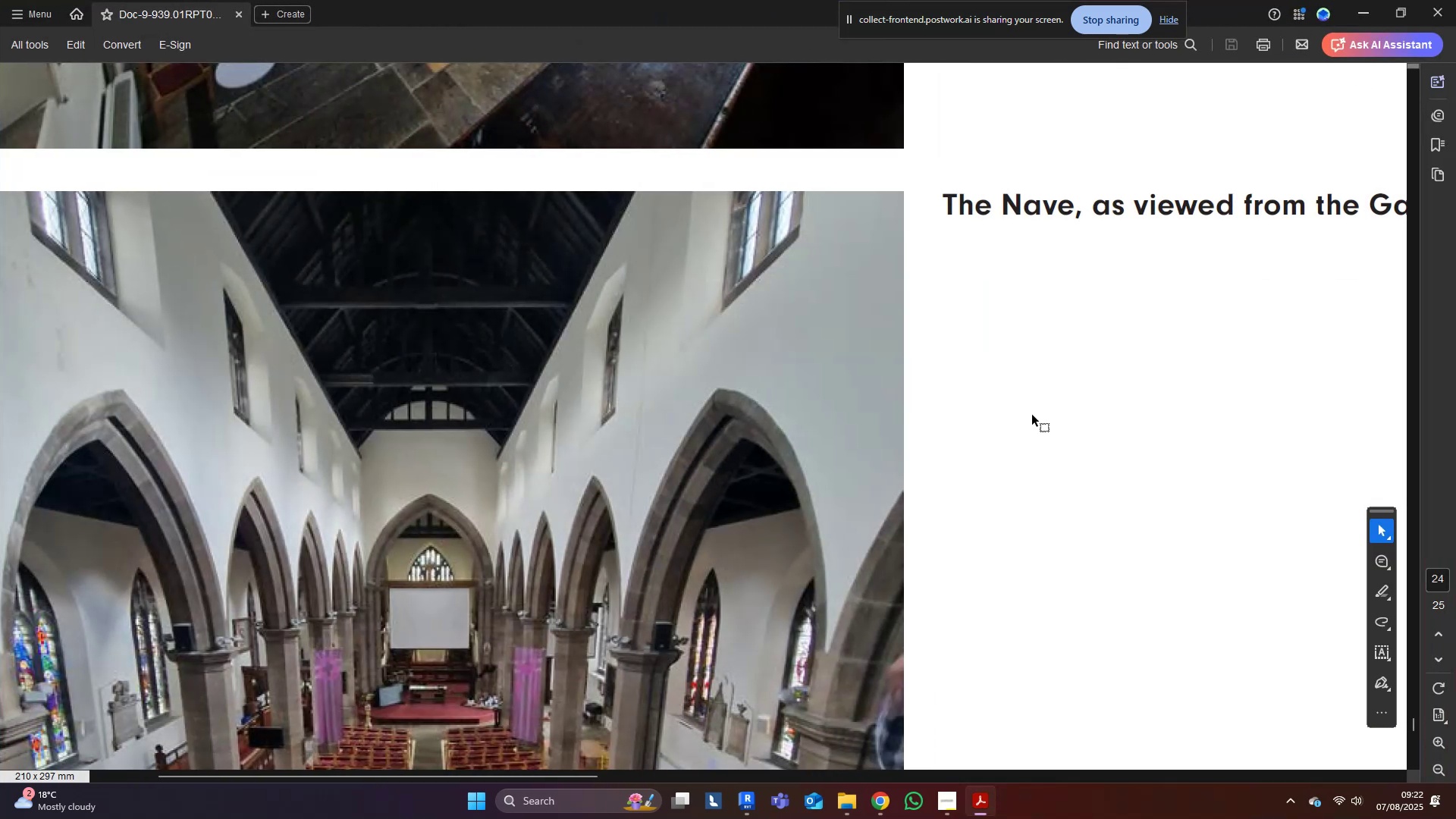 
hold_key(key=ControlLeft, duration=0.63)
scroll: coordinate [803, 553], scroll_direction: down, amount: 5.0
 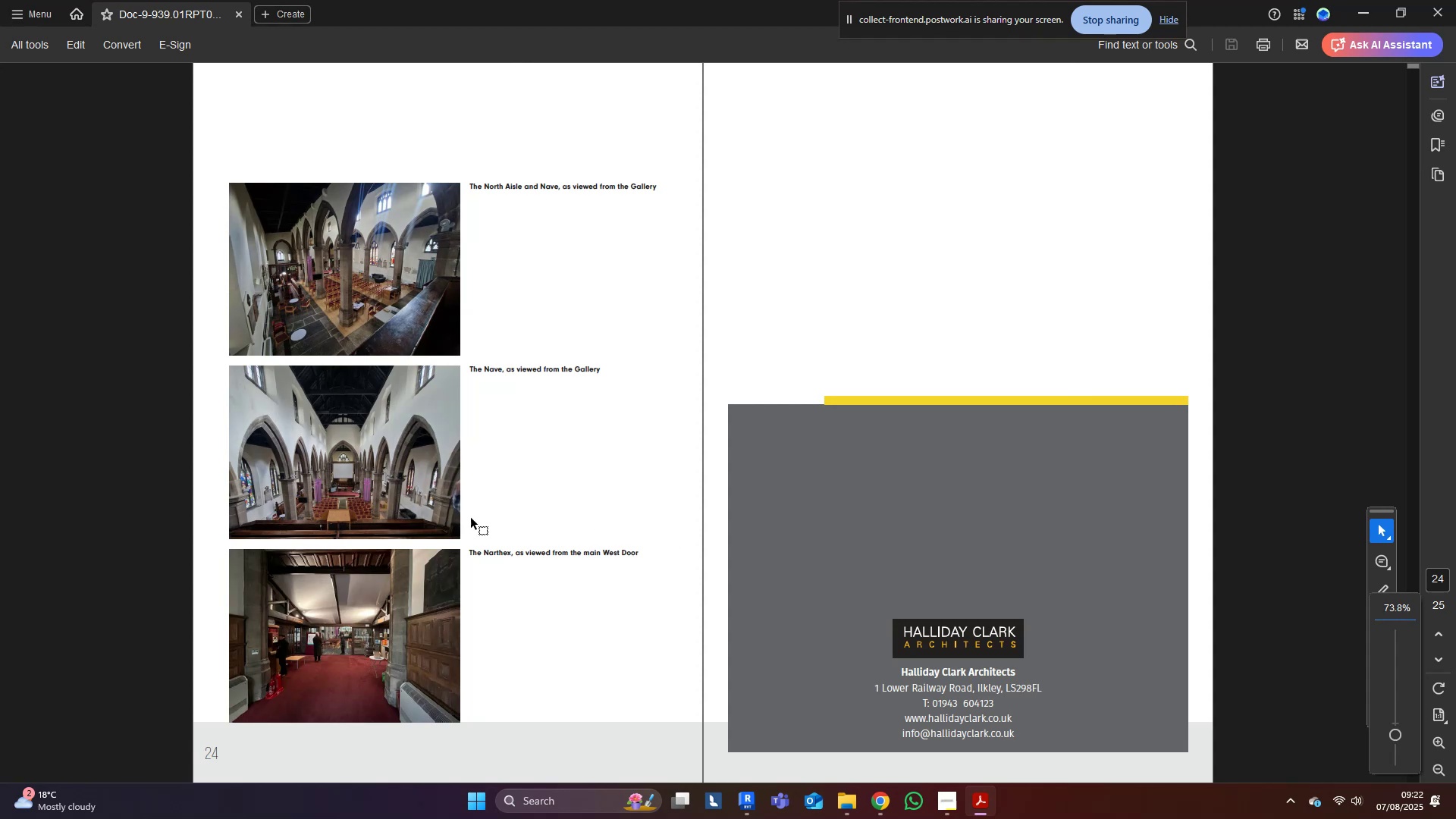 
scroll: coordinate [466, 517], scroll_direction: up, amount: 4.0
 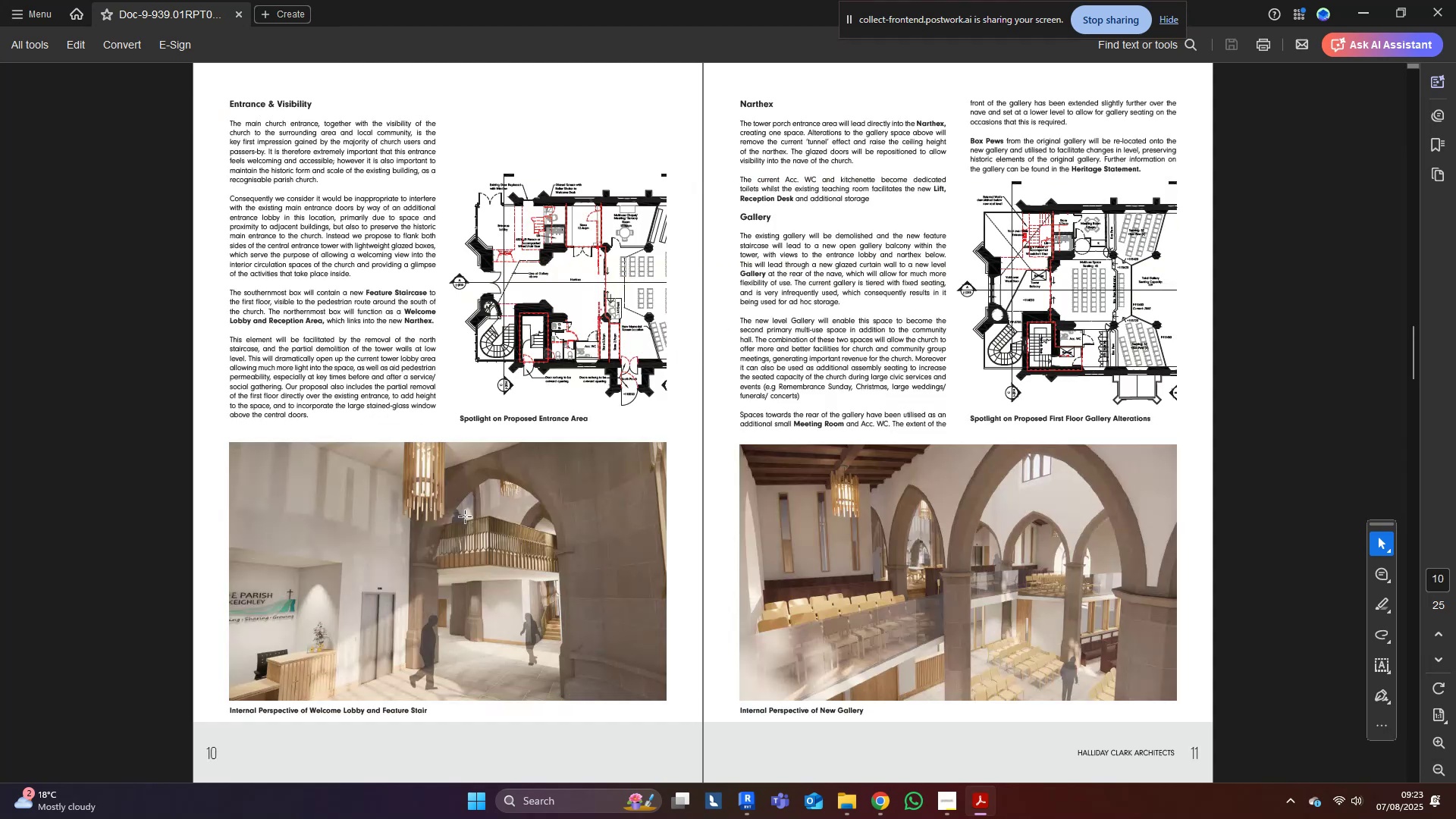 
scroll: coordinate [466, 517], scroll_direction: down, amount: 15.0
 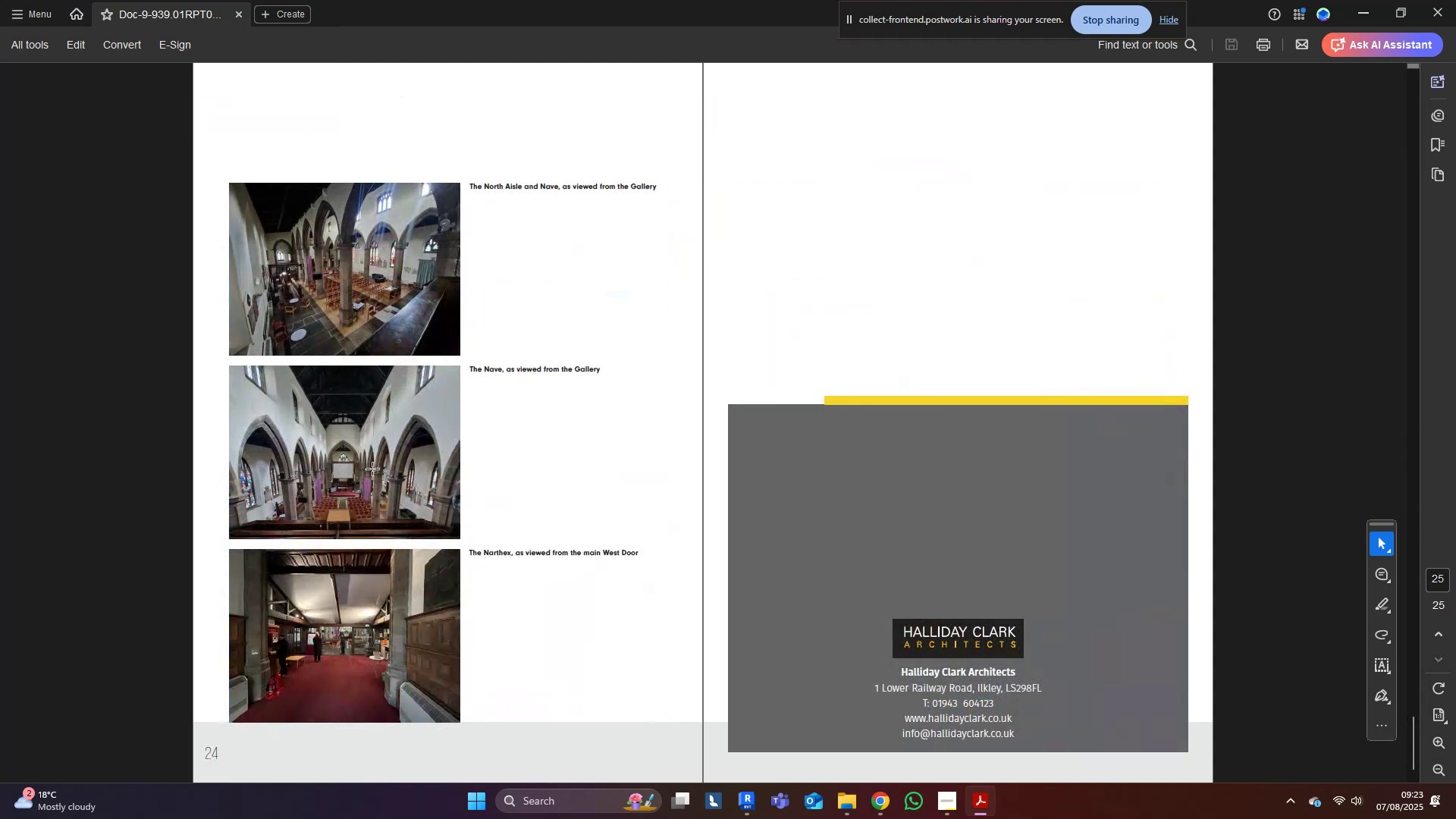 
hold_key(key=ControlLeft, duration=1.32)
scroll: coordinate [290, 492], scroll_direction: up, amount: 6.0
 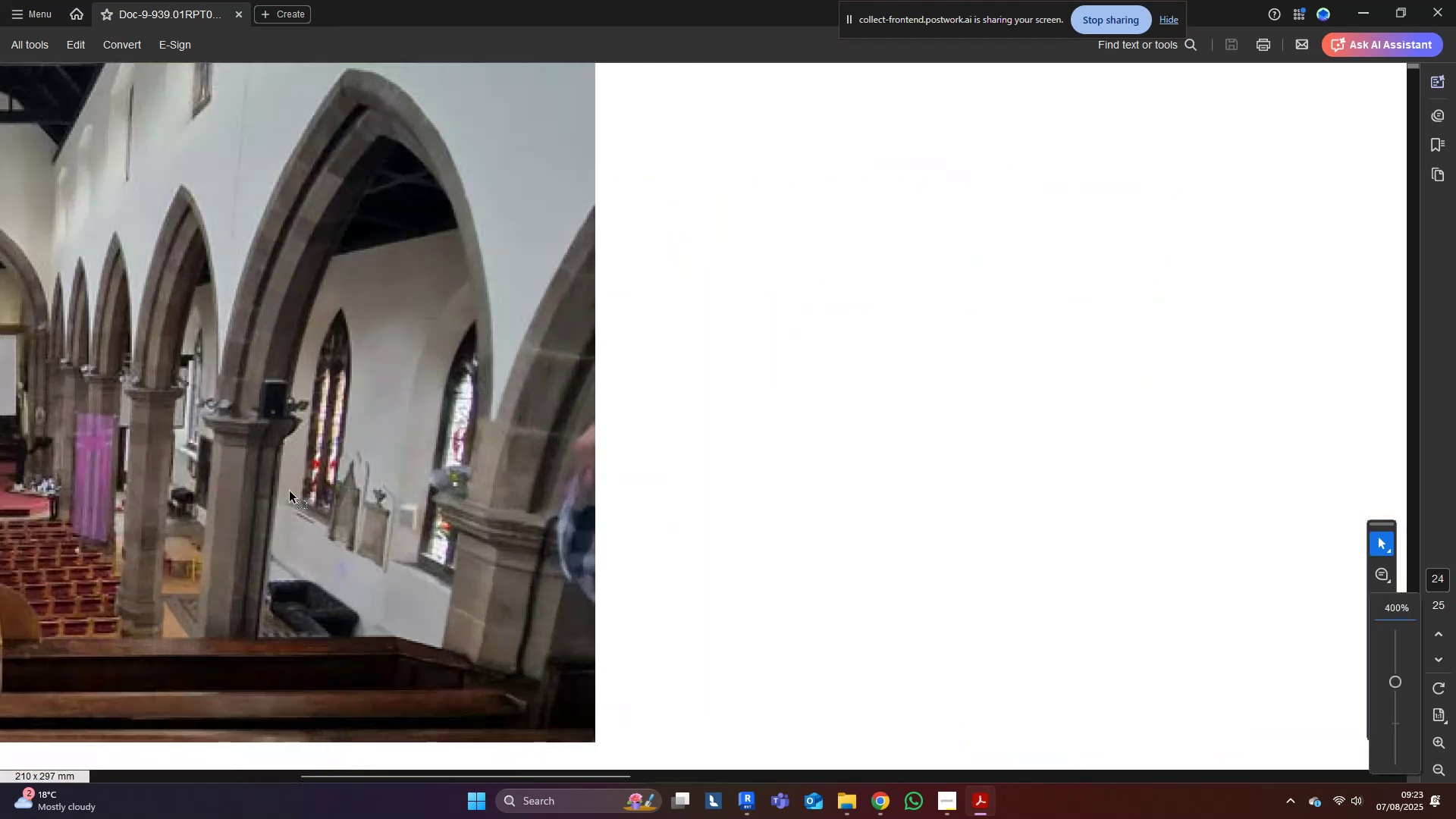 
scroll: coordinate [290, 492], scroll_direction: down, amount: 2.0
 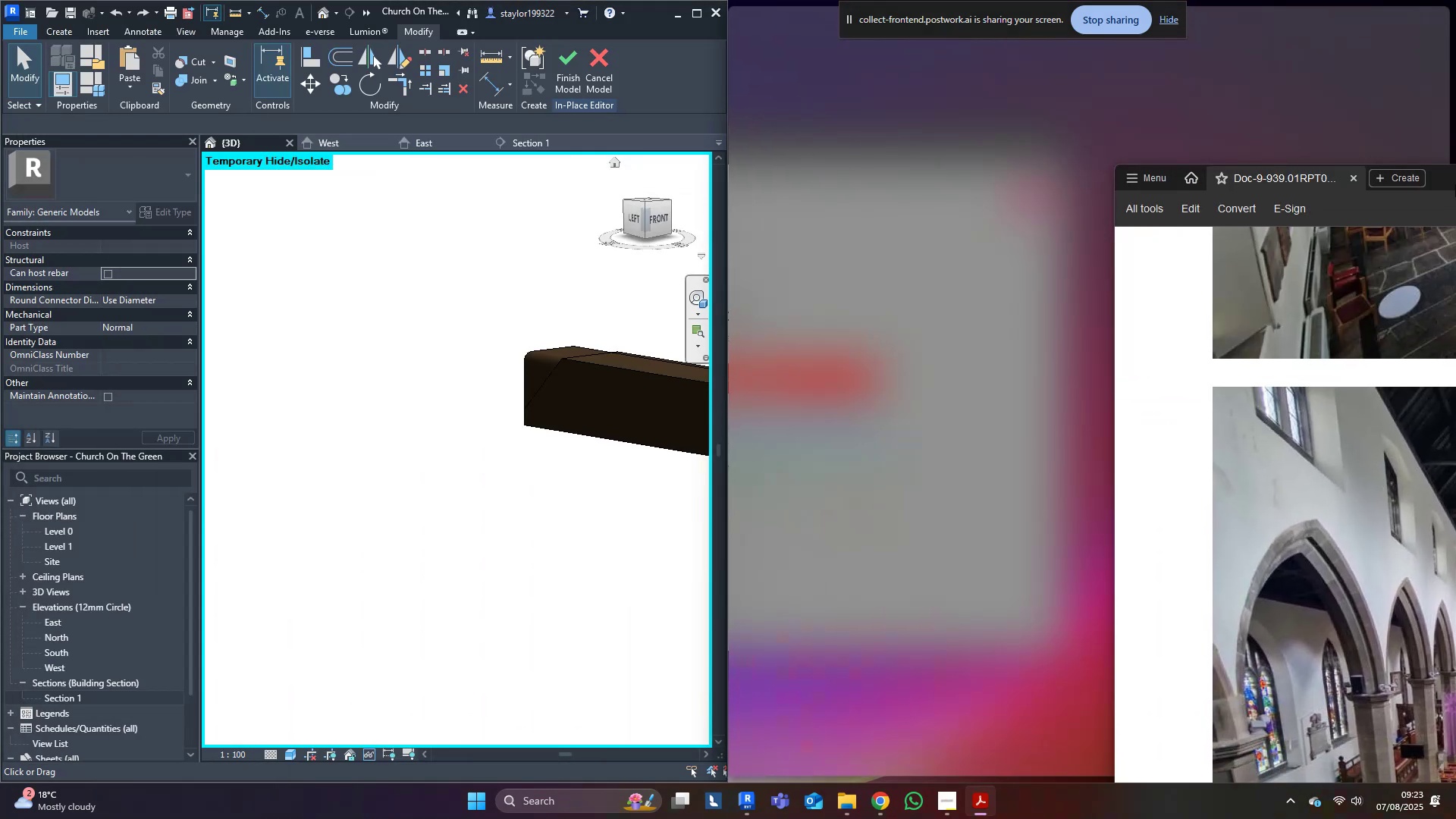 
wait(6.15)
 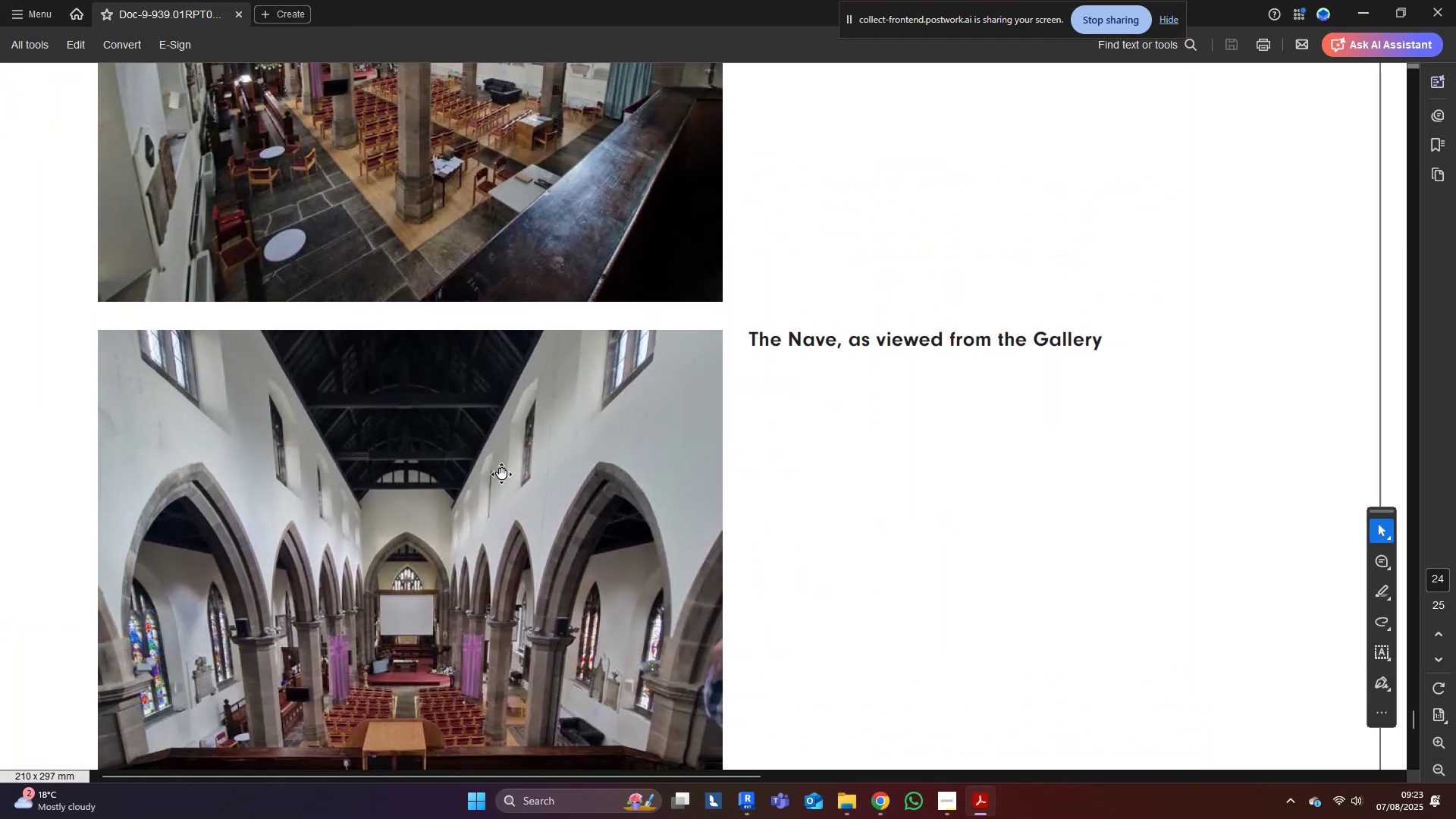 
middle_click([447, 336])
 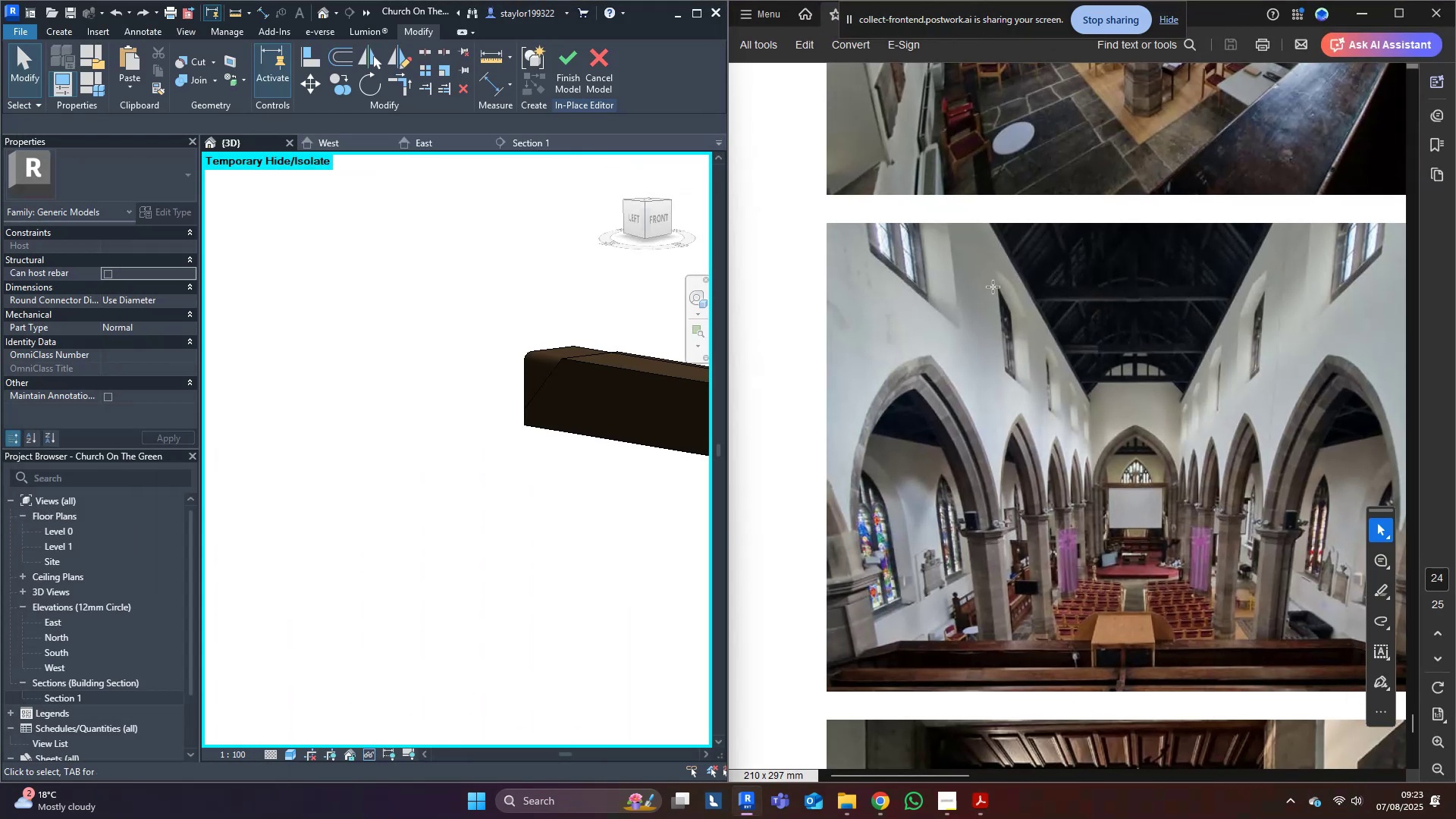 
middle_click([532, 497])
 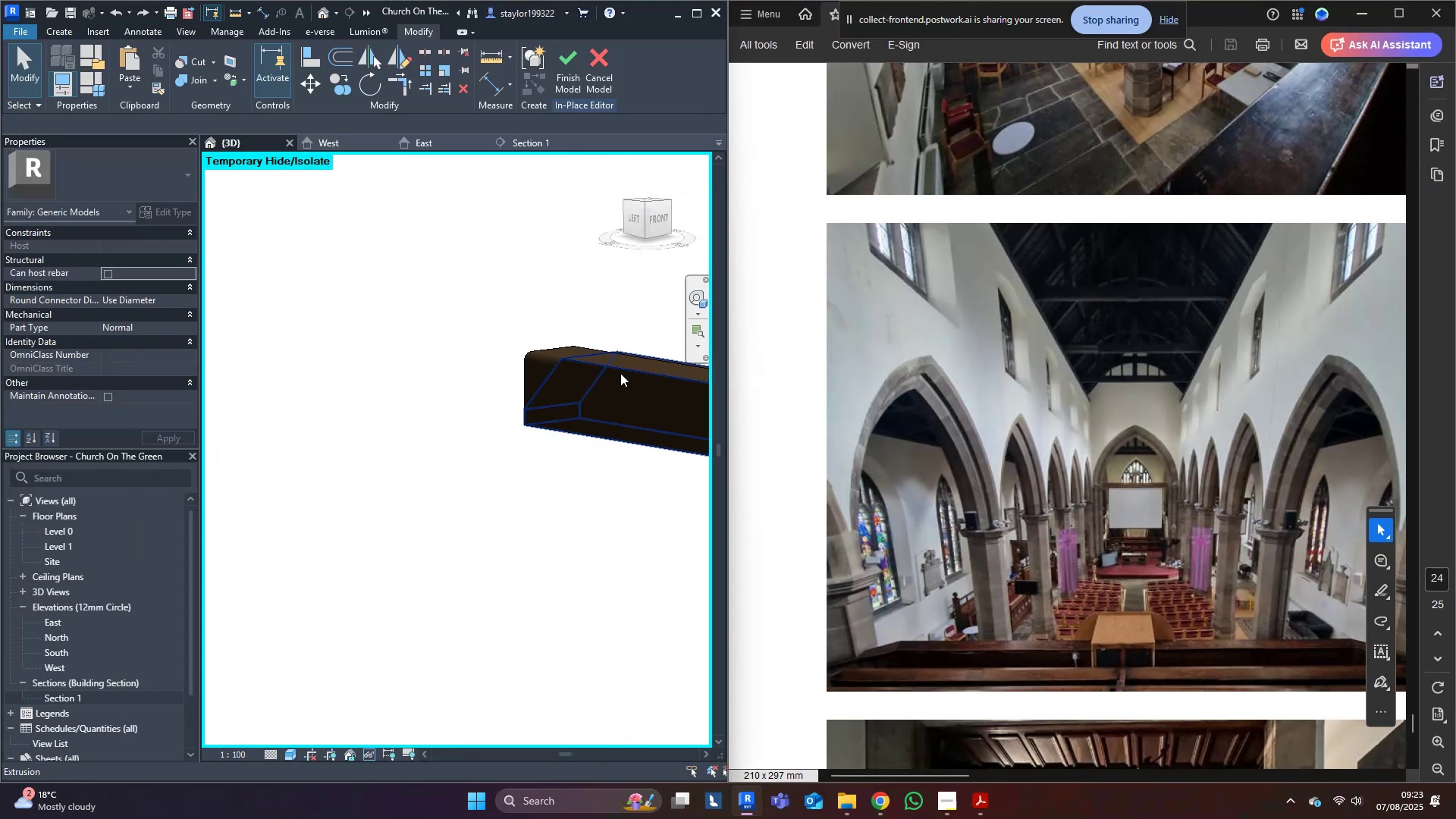 
left_click([620, 373])
 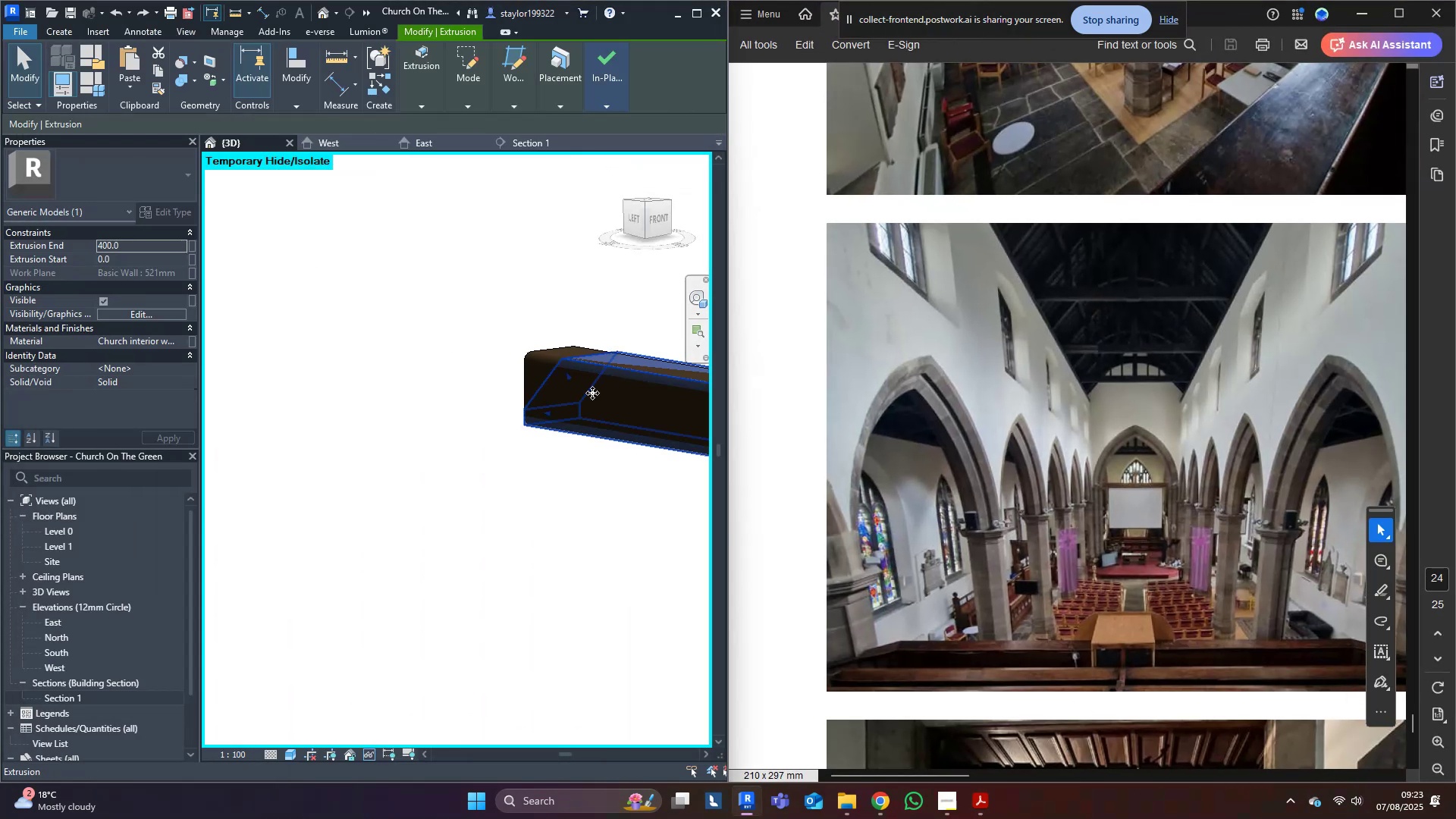 
scroll: coordinate [559, 444], scroll_direction: down, amount: 3.0
 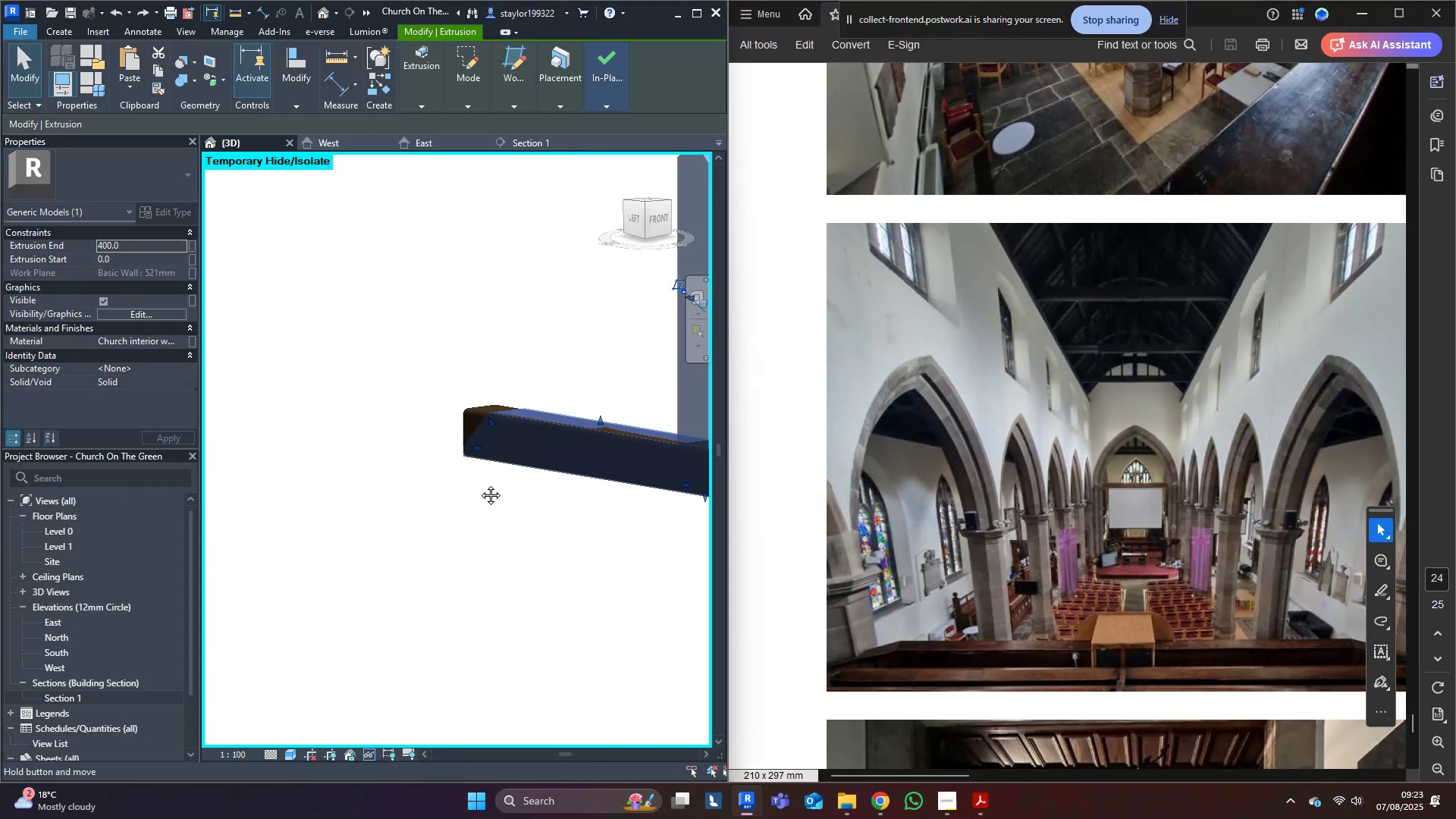 
key(Delete)
 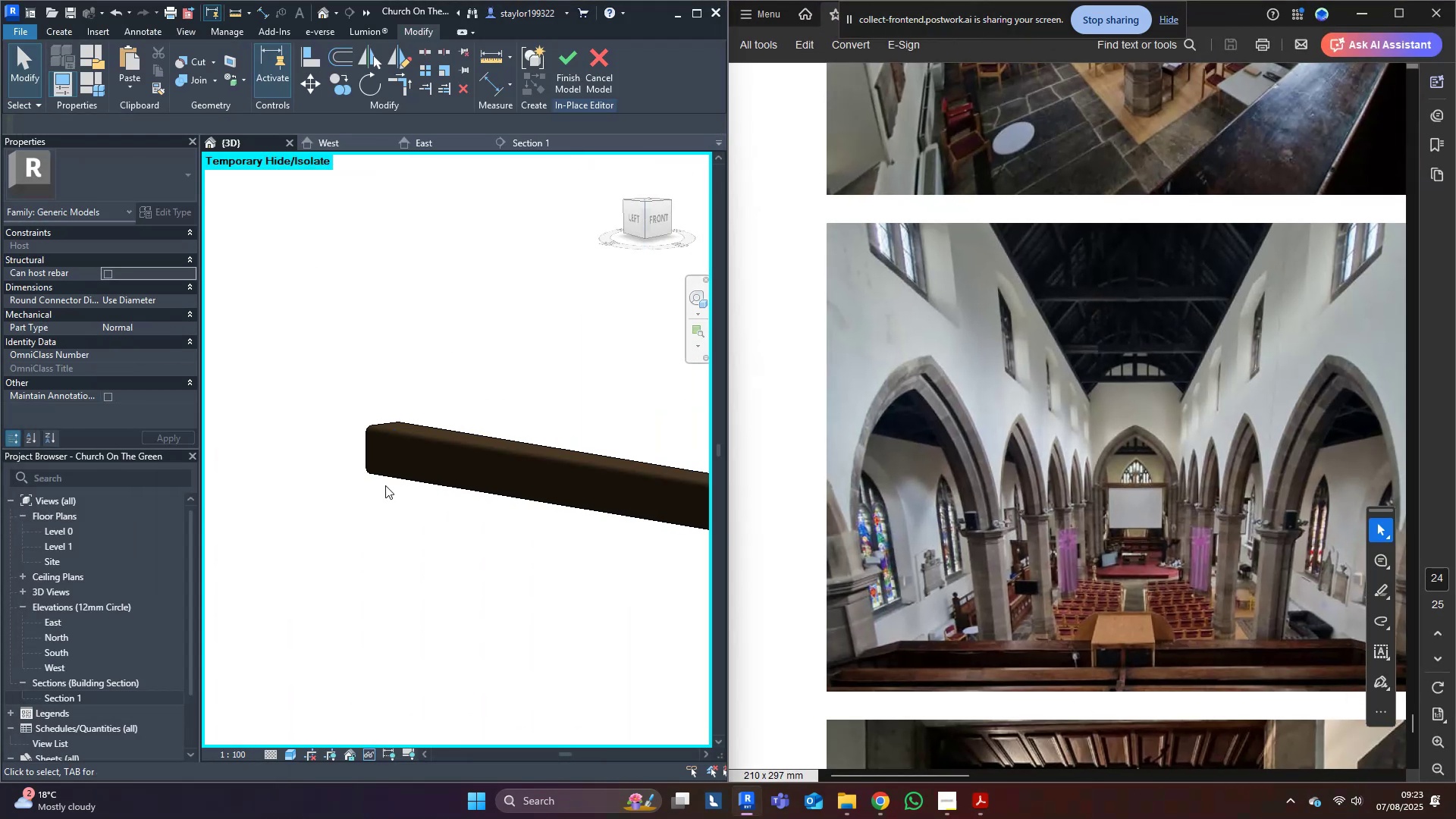 
key(Control+Z)
 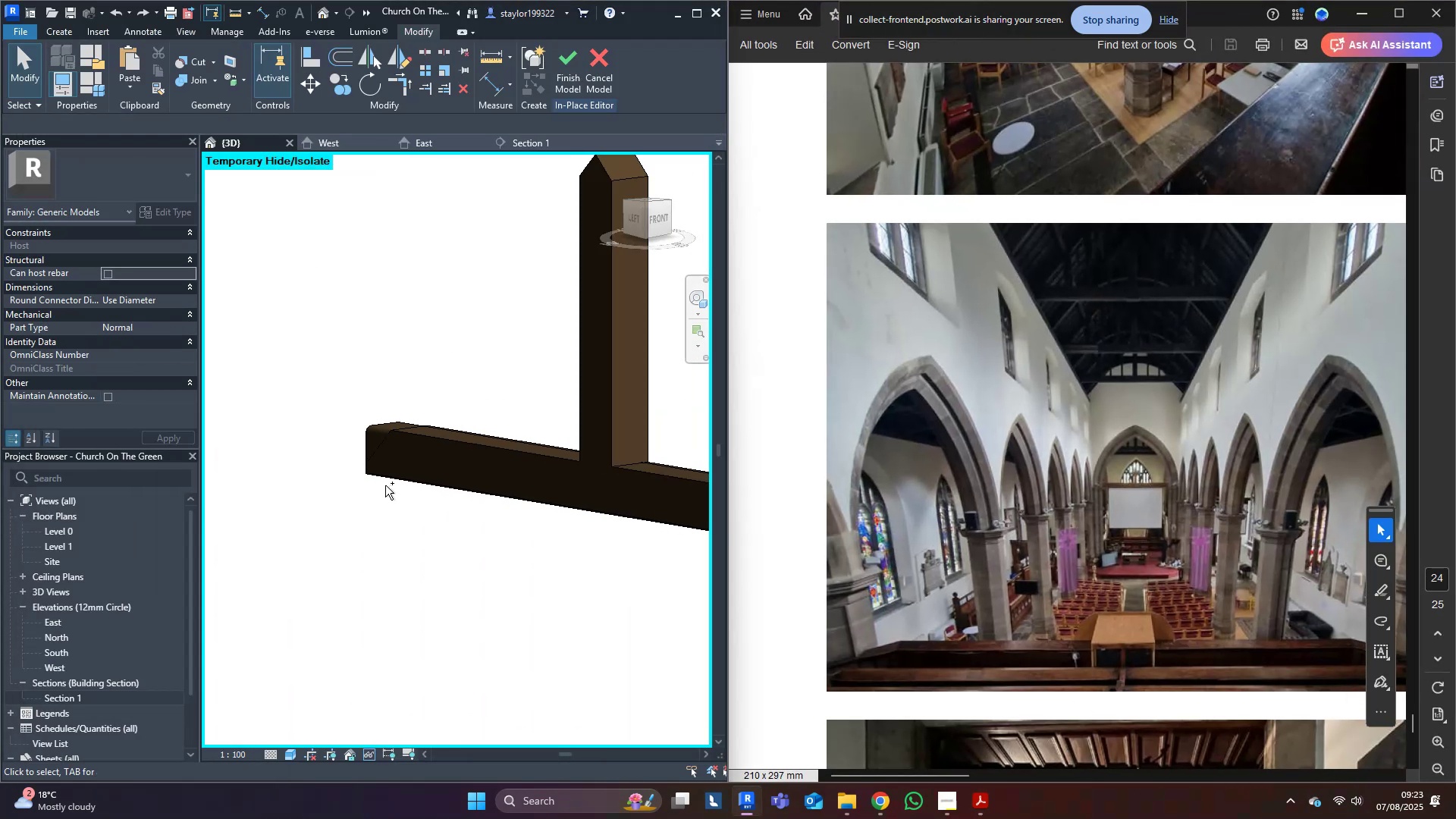 
scroll: coordinate [375, 514], scroll_direction: down, amount: 7.0
 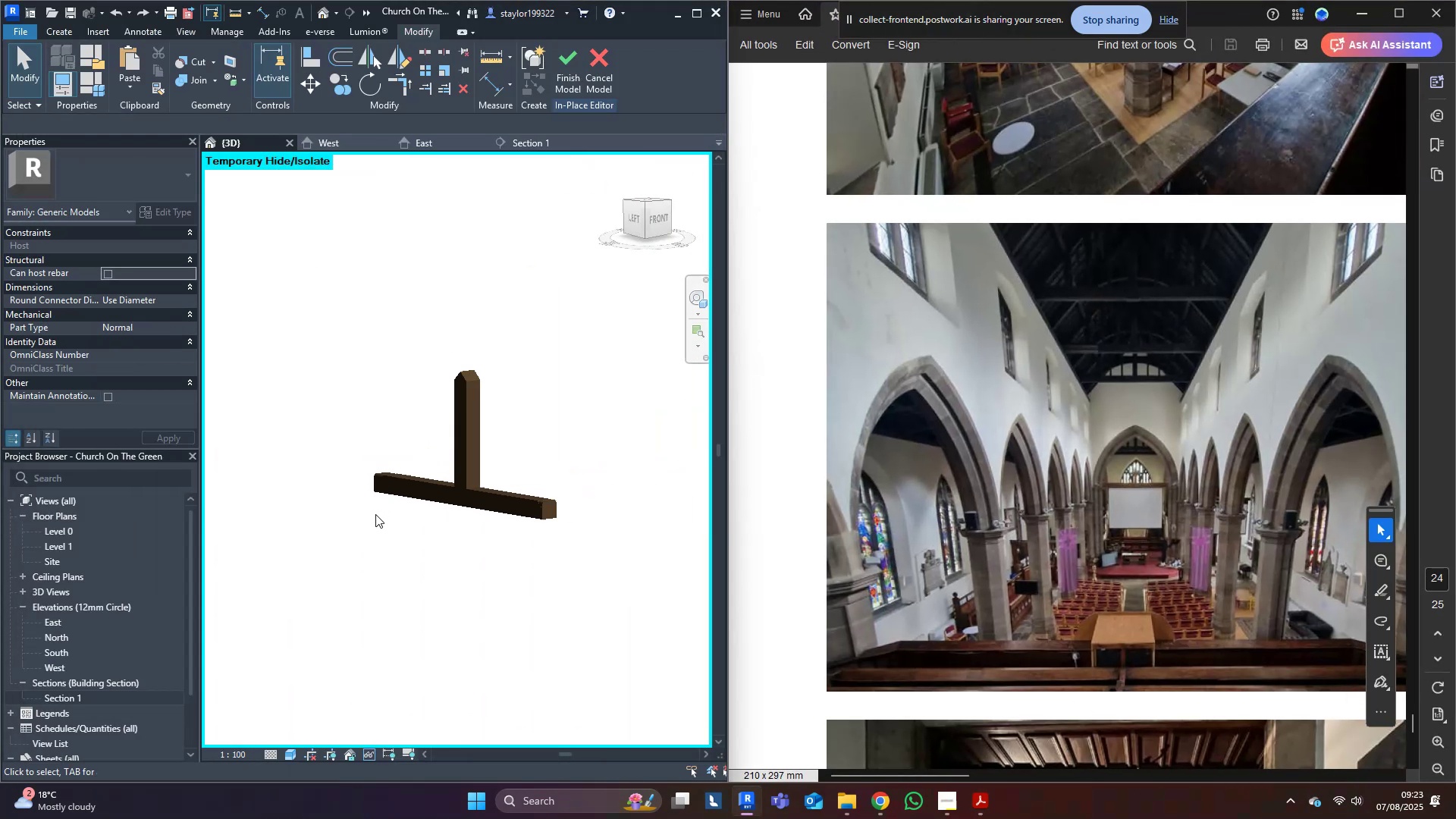 
hold_key(key=ShiftLeft, duration=0.38)
 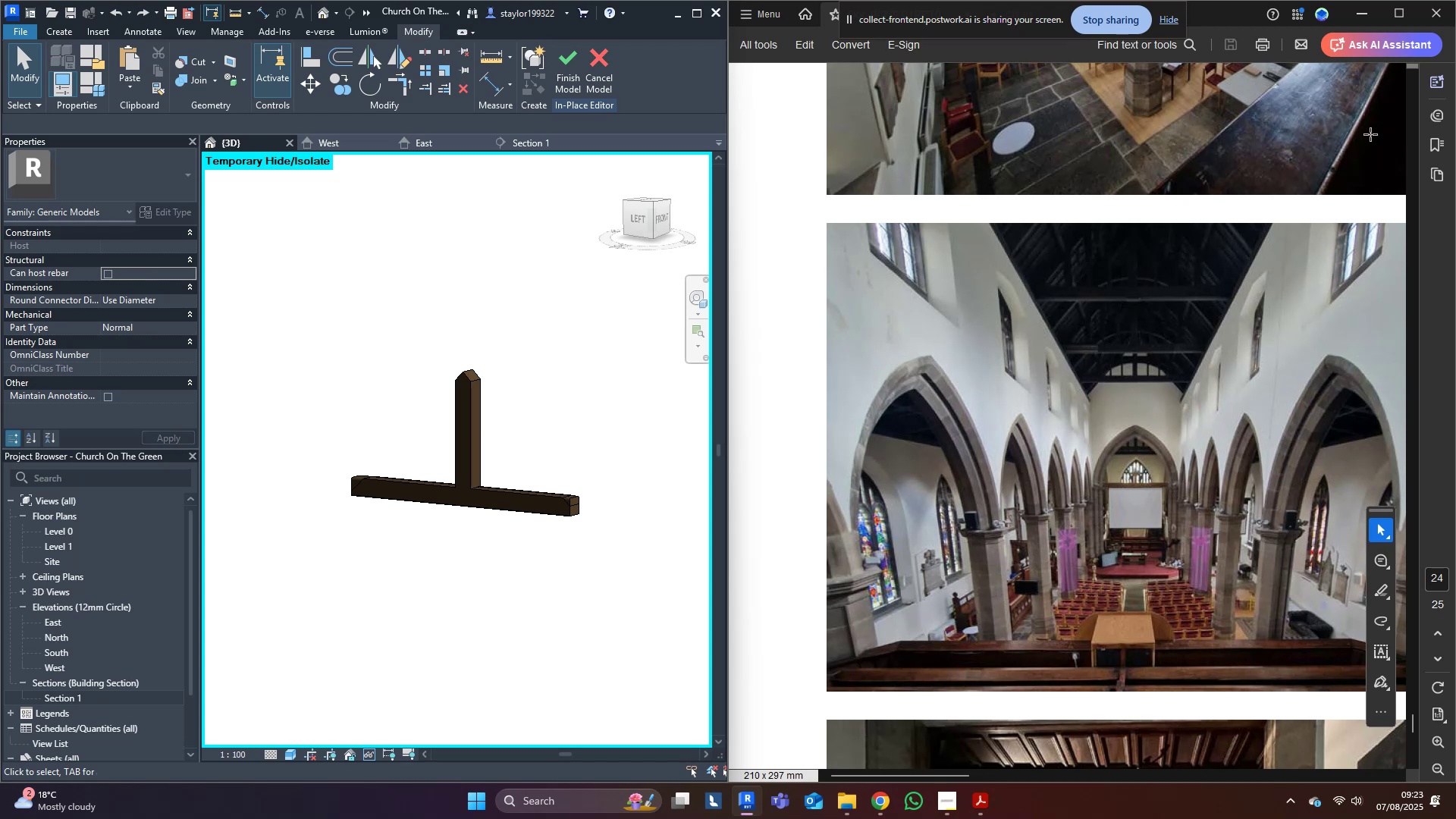 
wait(5.93)
 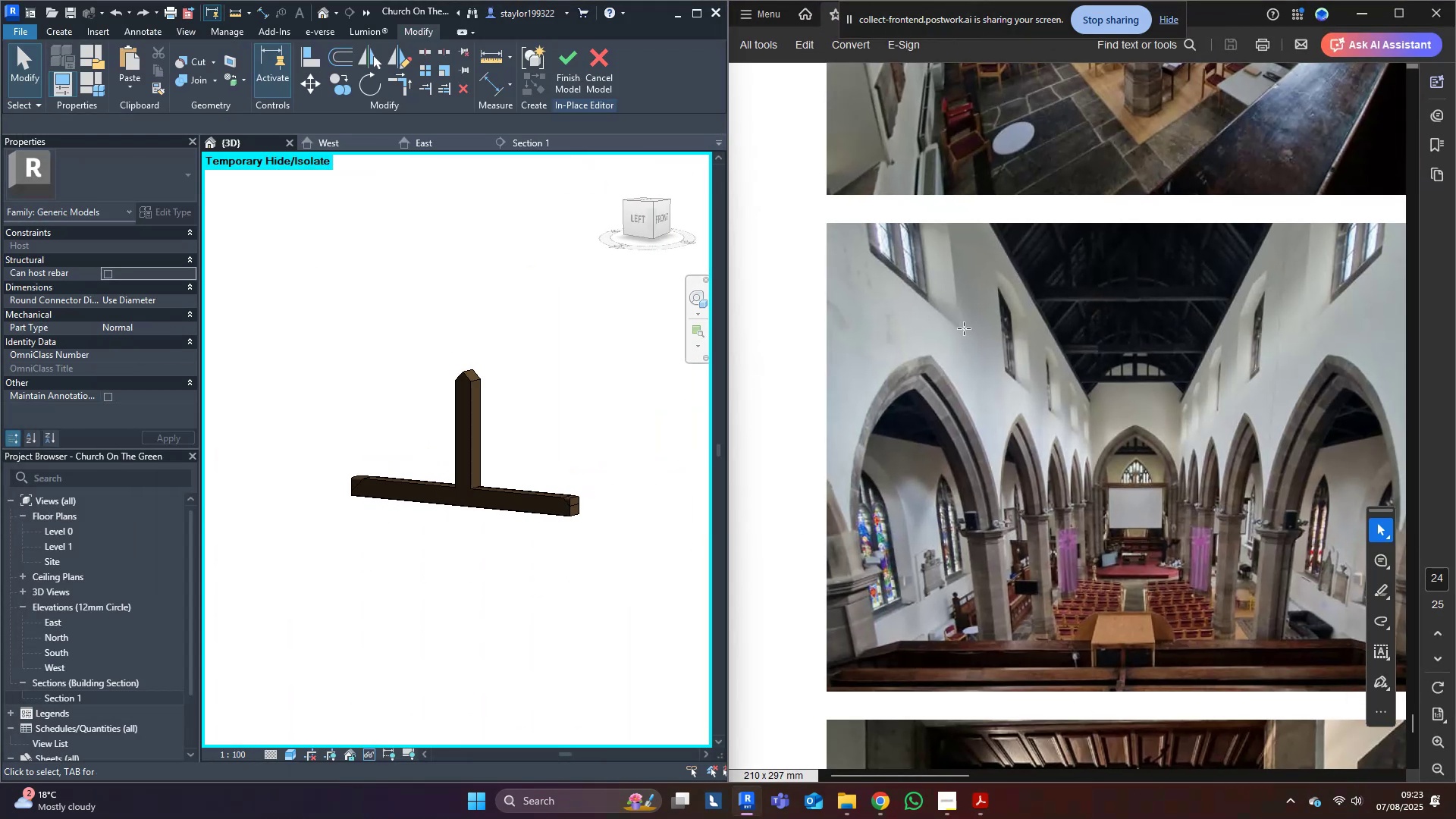 
scroll: coordinate [655, 525], scroll_direction: up, amount: 4.0
 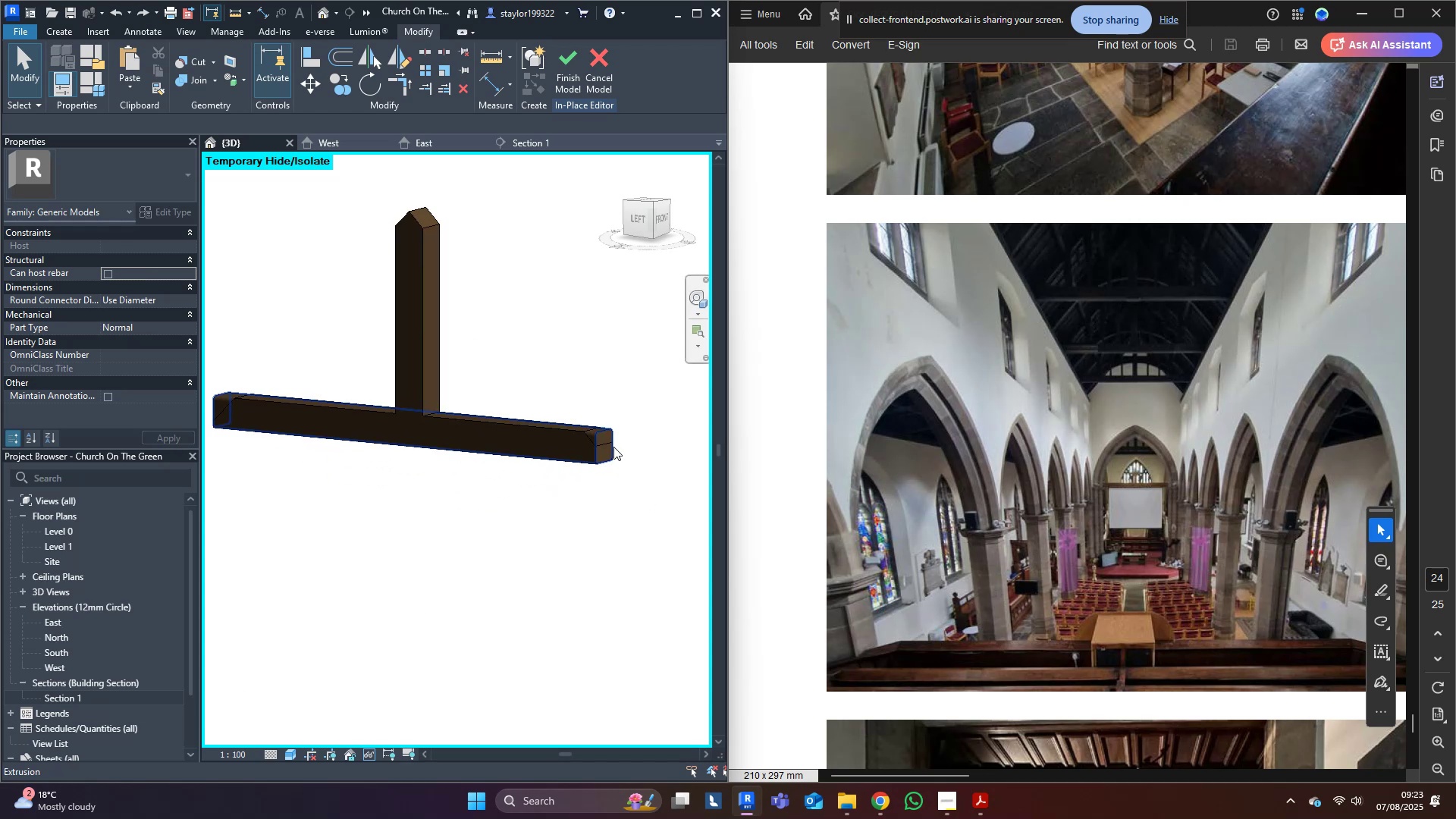 
left_click([613, 447])
 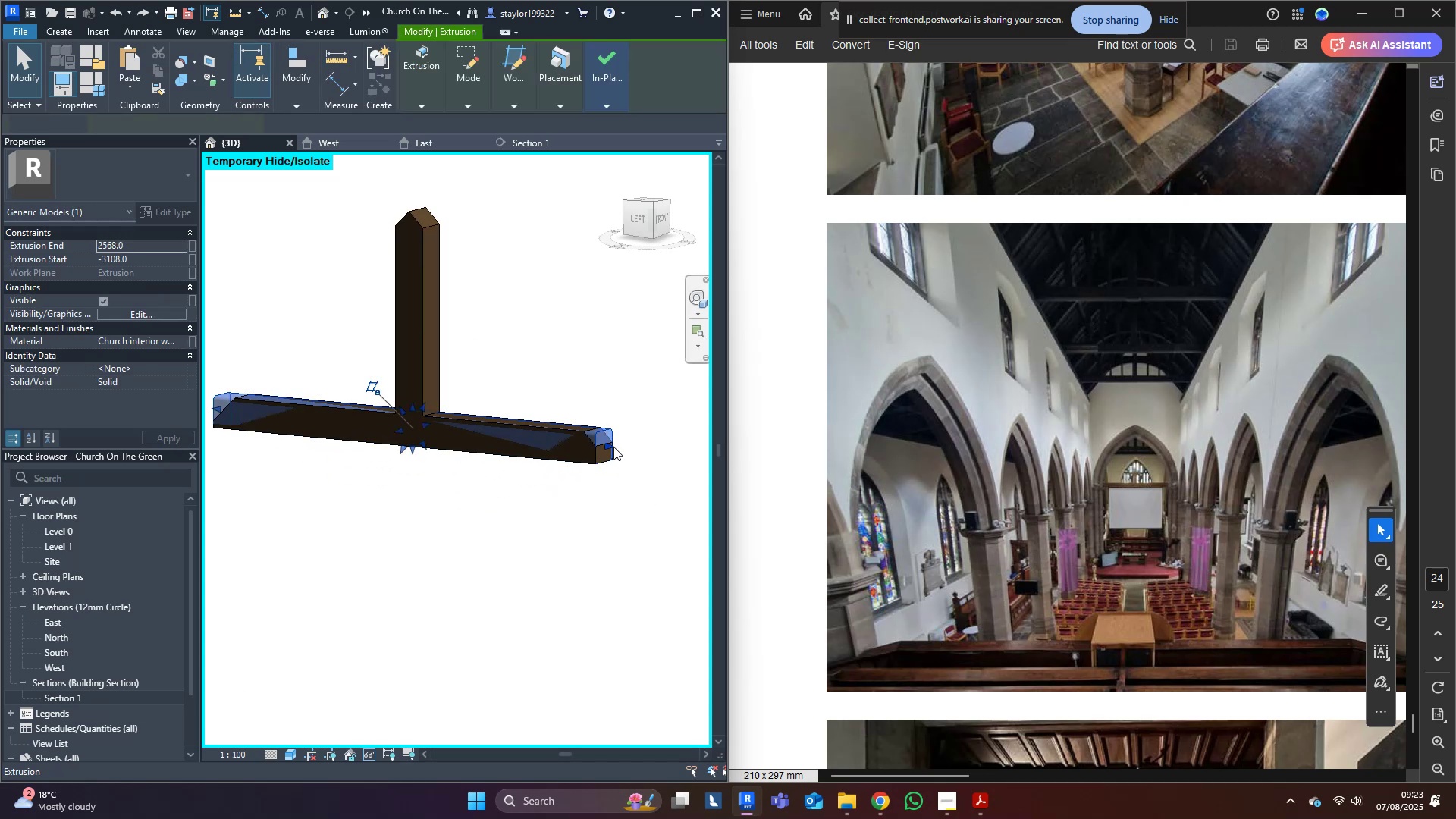 
key(Control+C)
 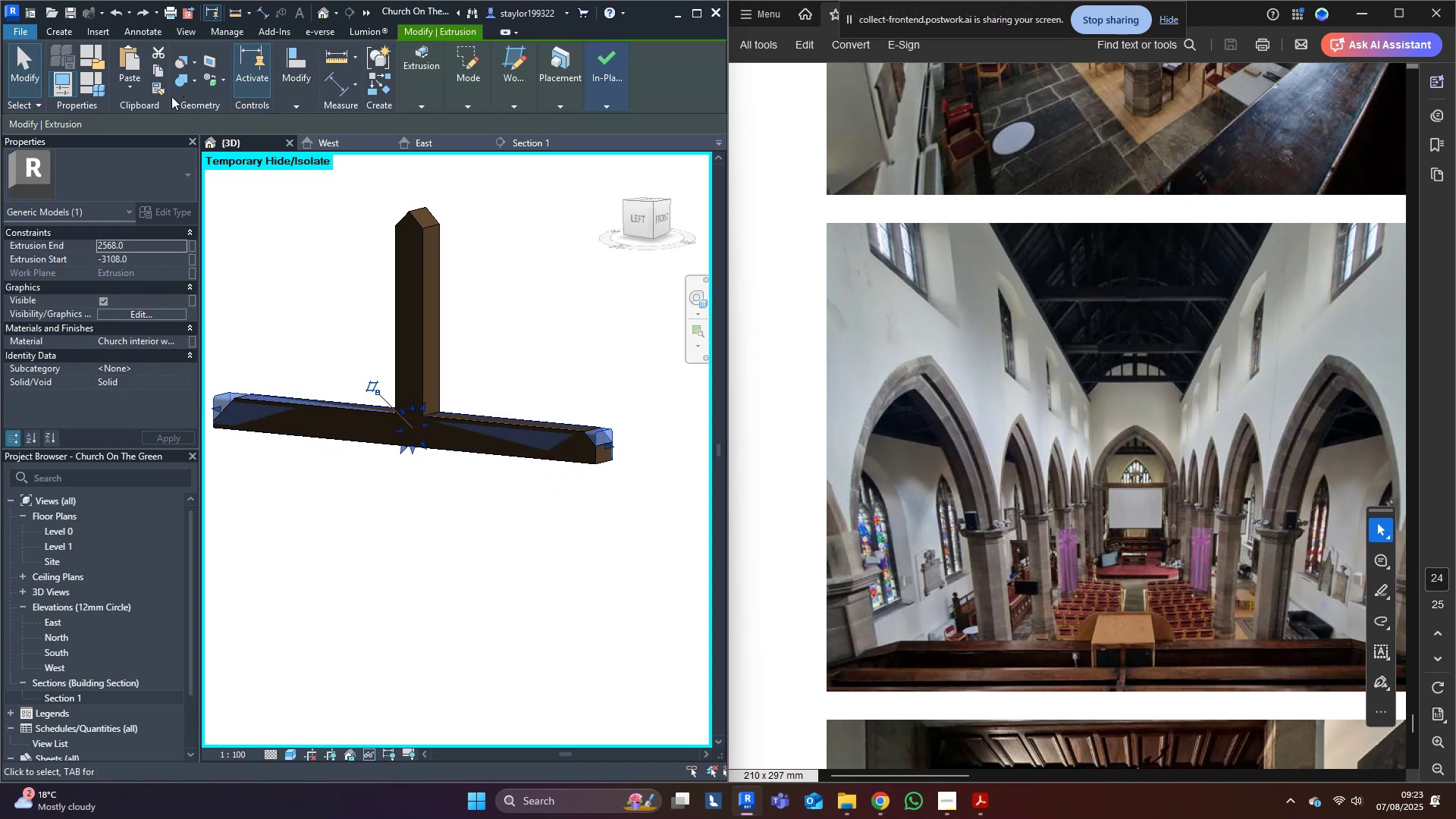 
left_click([137, 89])
 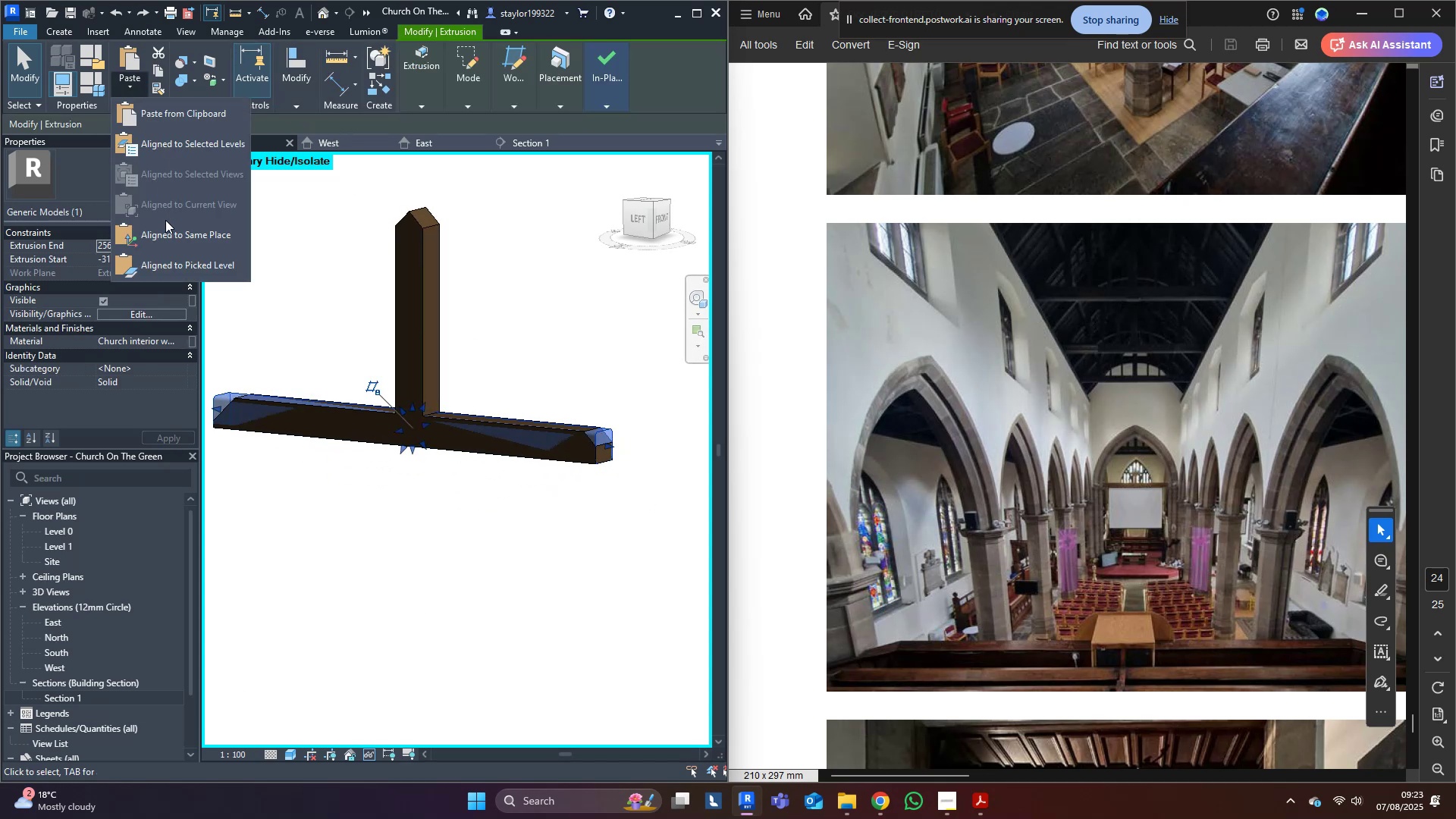 
left_click([163, 236])
 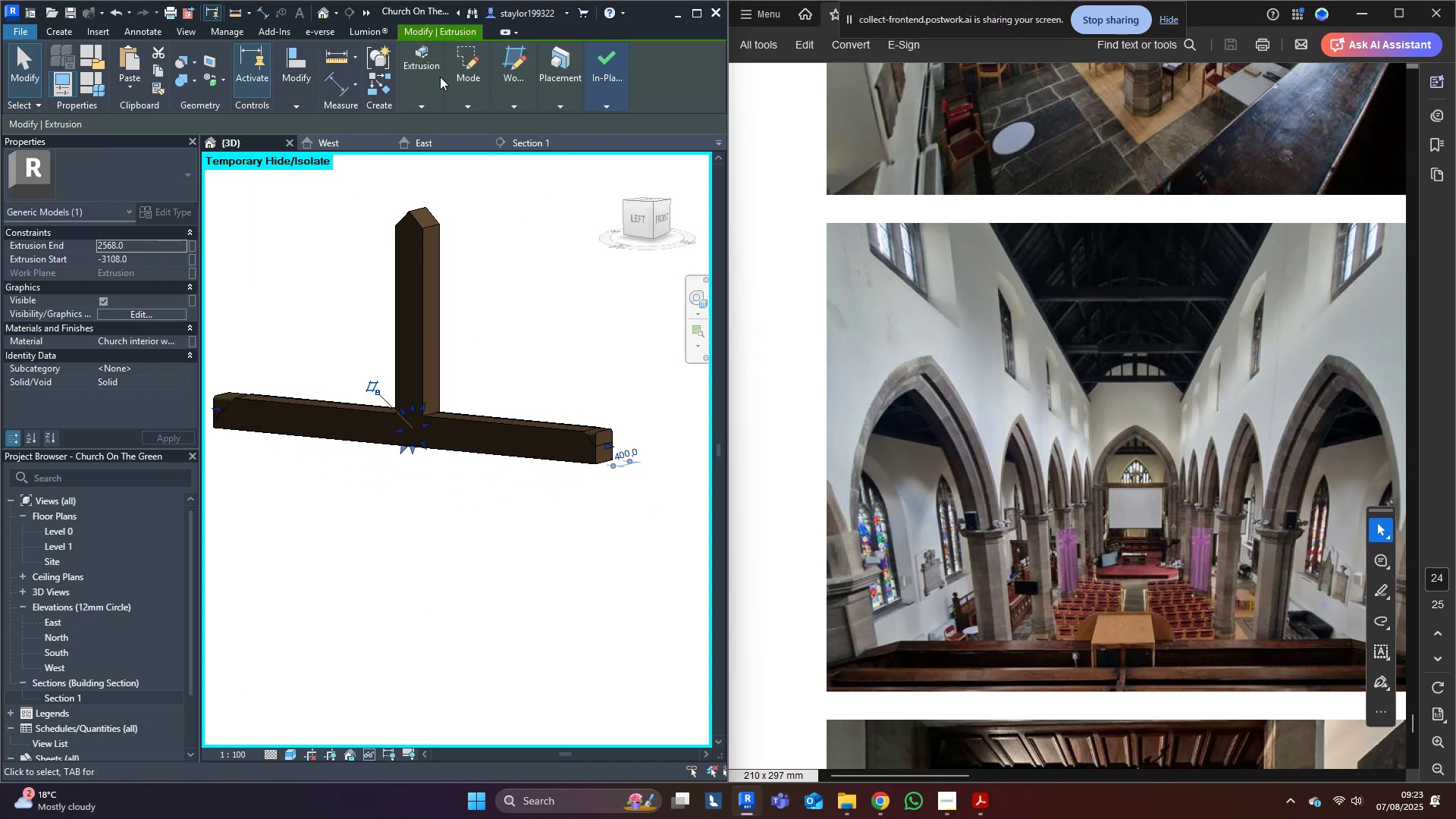 
left_click([463, 59])
 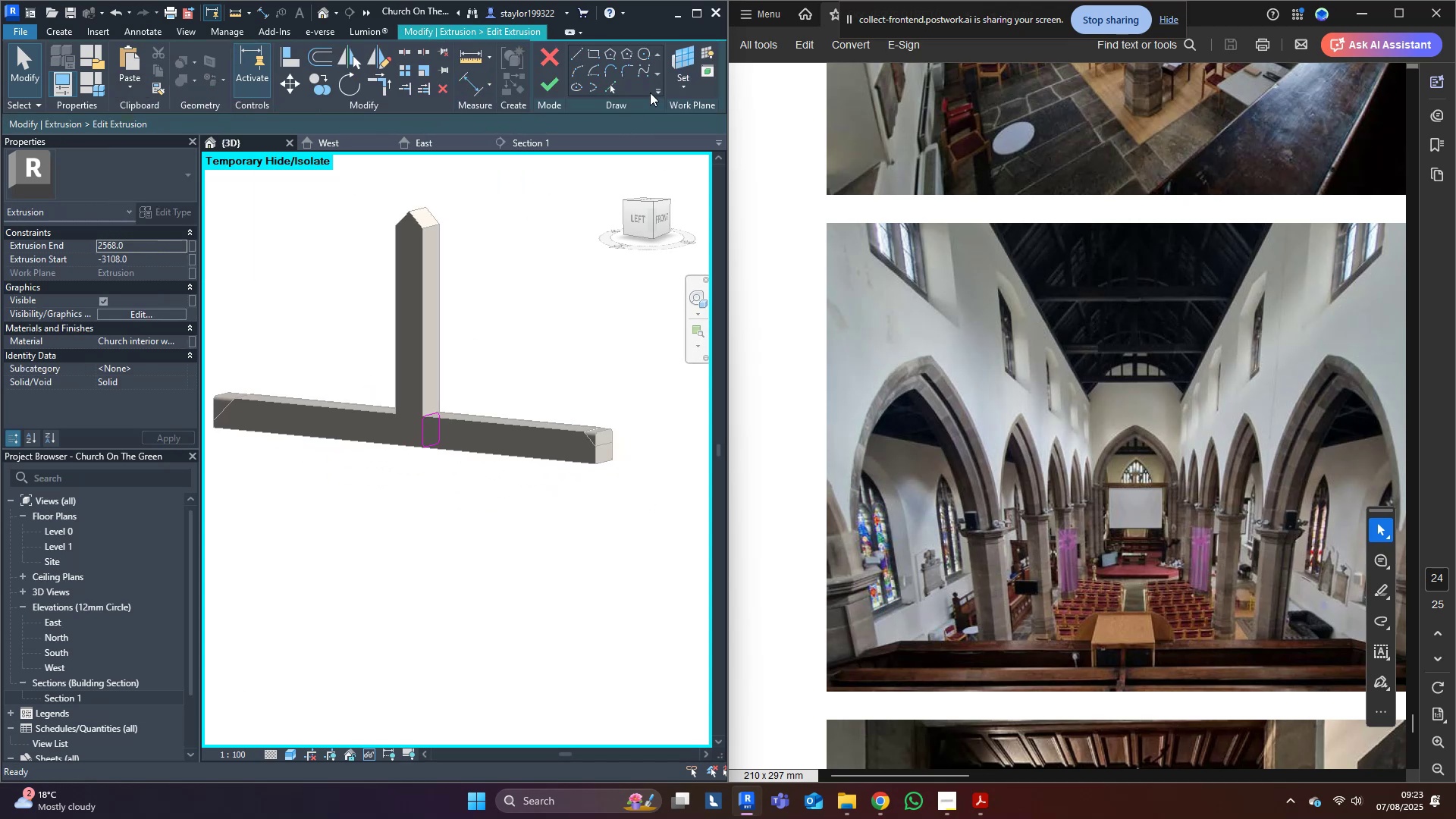 
hold_key(key=ShiftLeft, duration=0.34)
 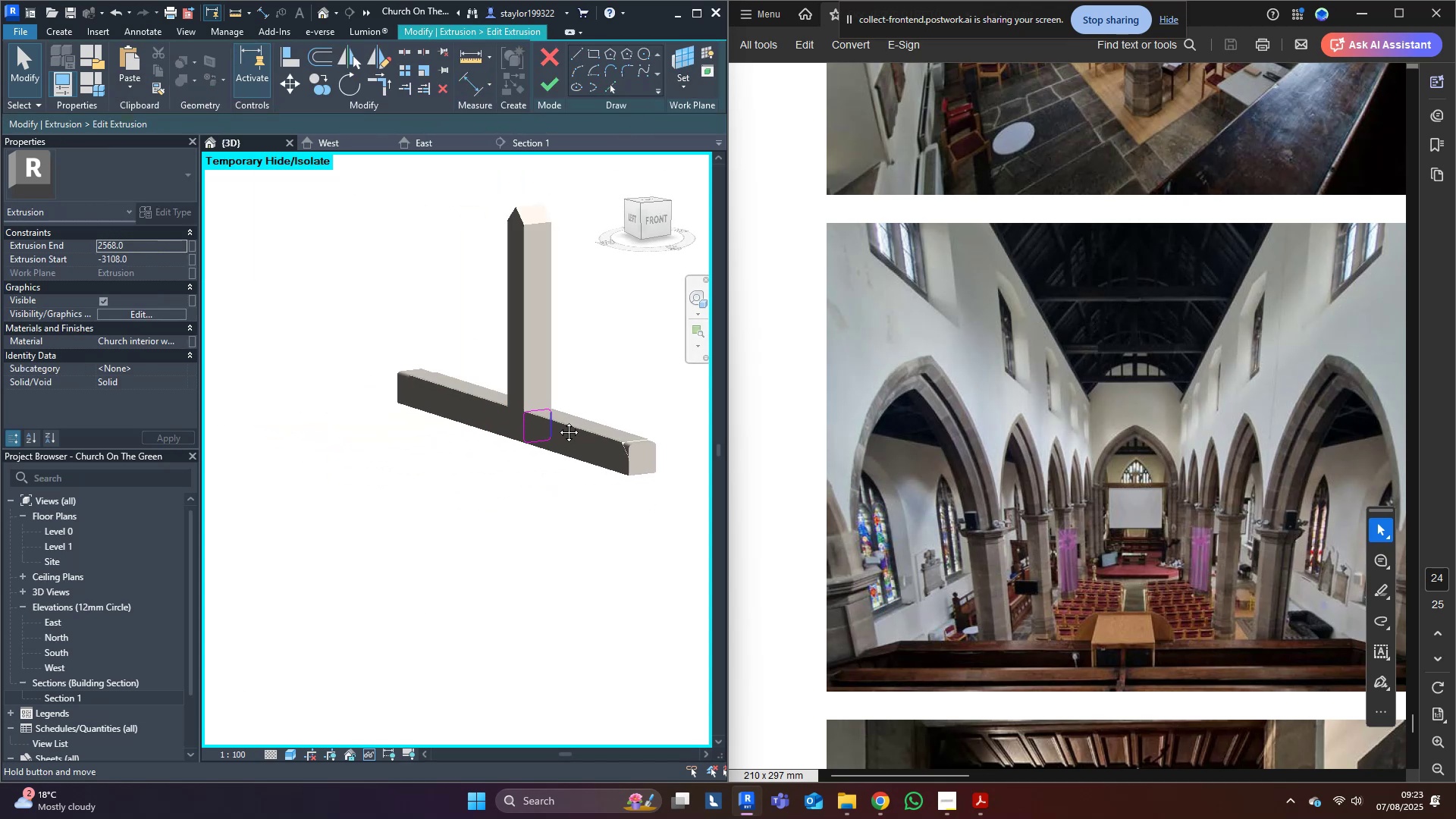 
type(of)
key(Tab)
 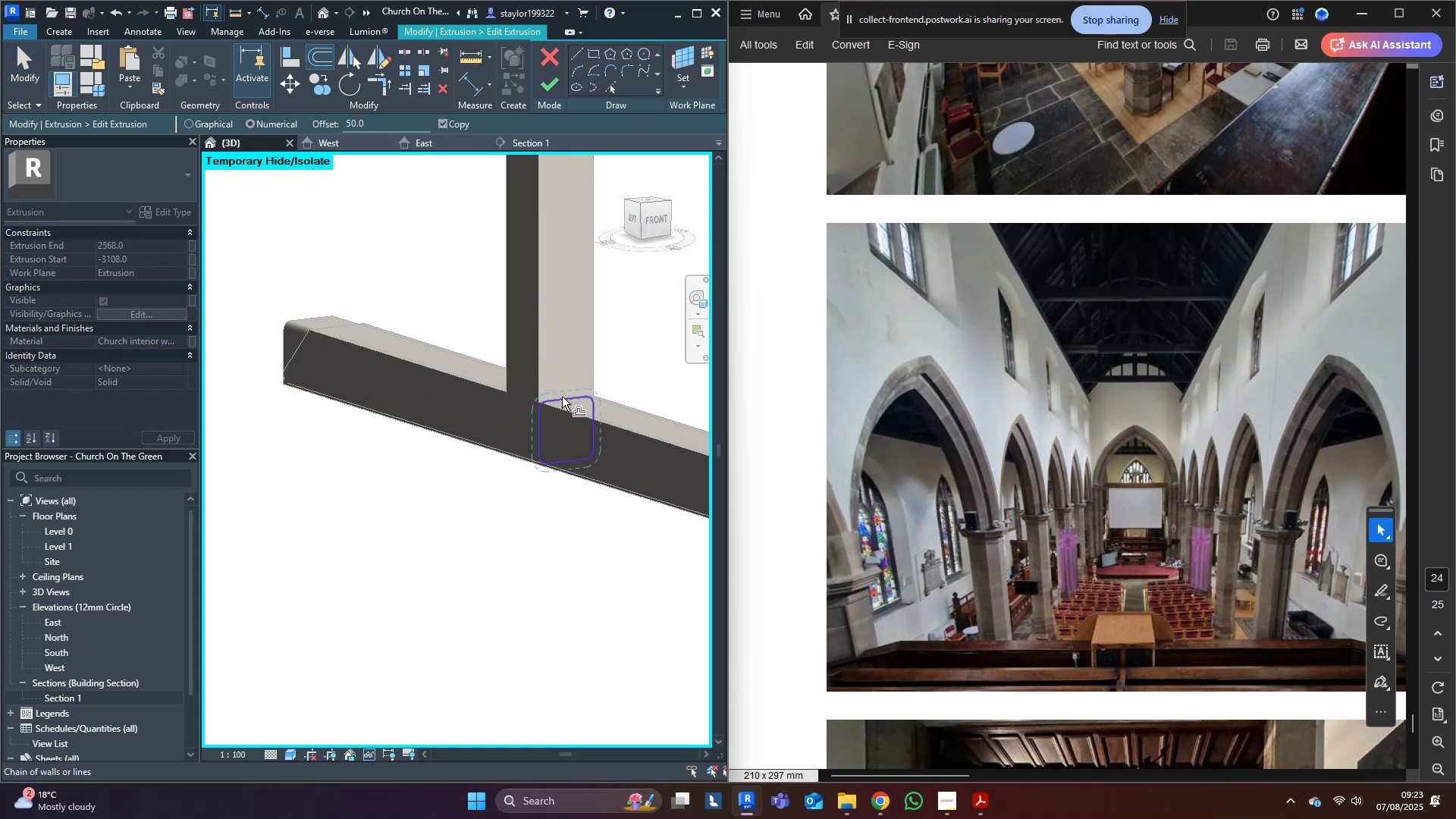 
scroll: coordinate [586, 421], scroll_direction: up, amount: 5.0
 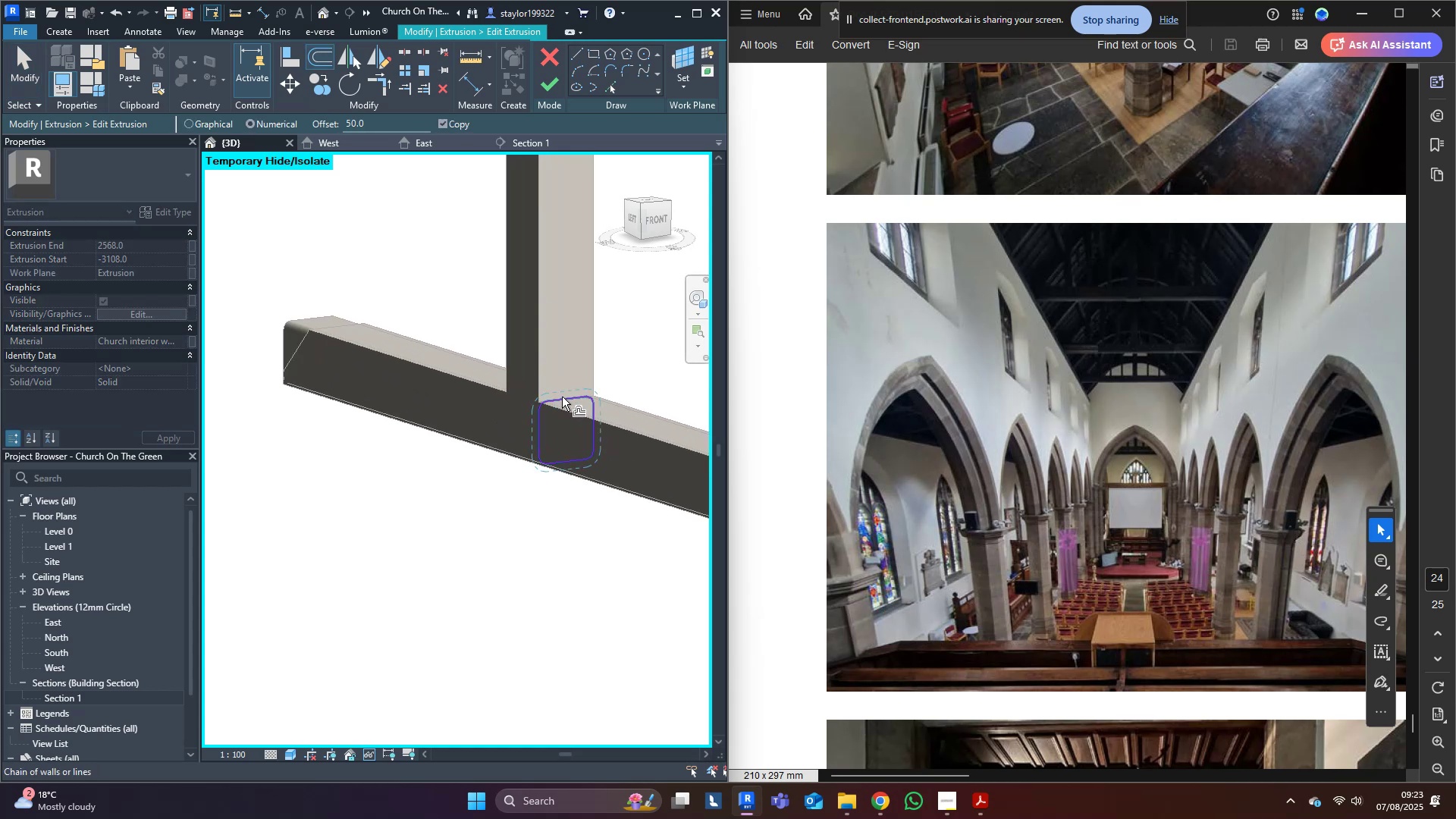 
left_click([562, 397])
 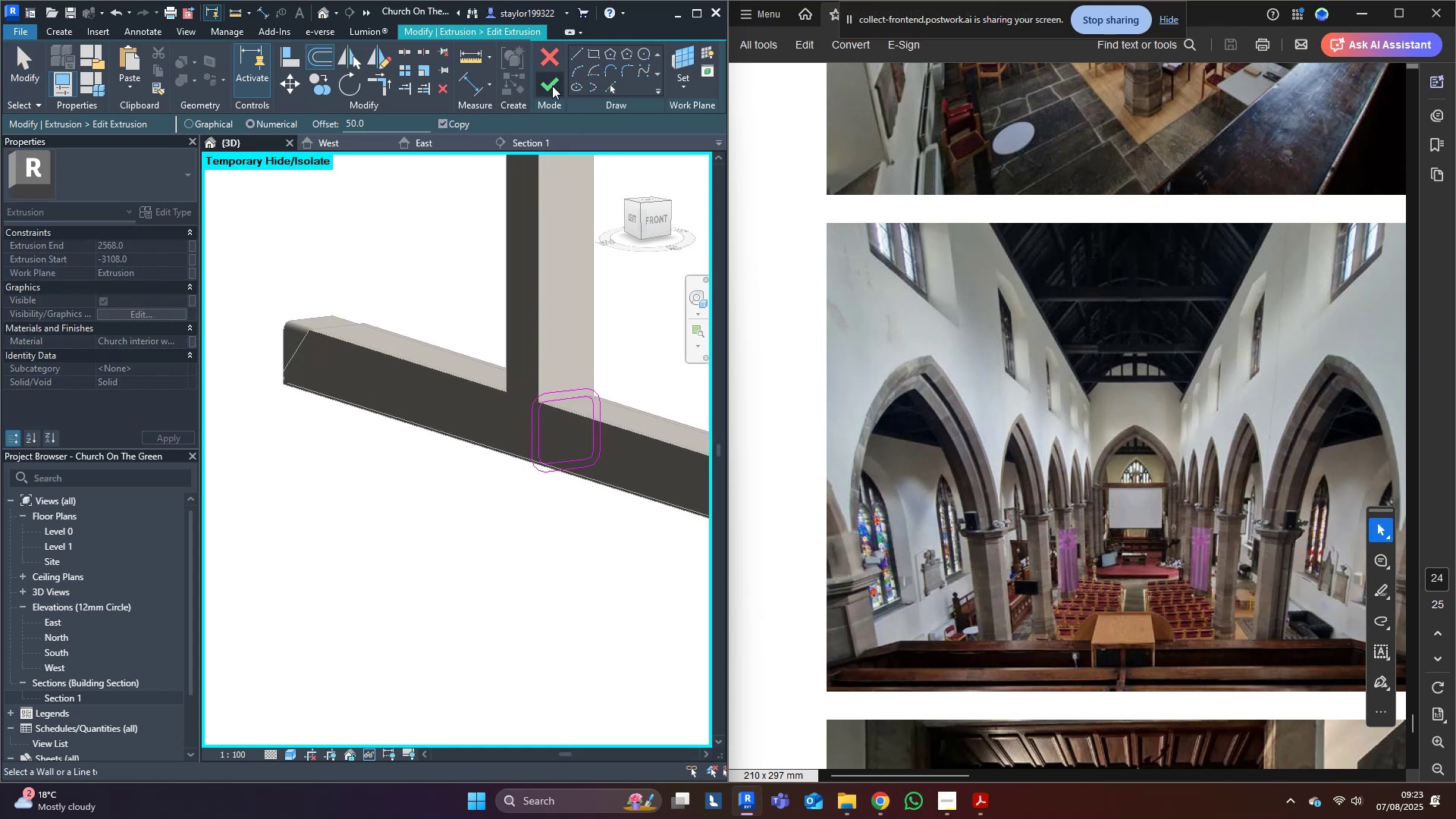 
left_click([552, 86])
 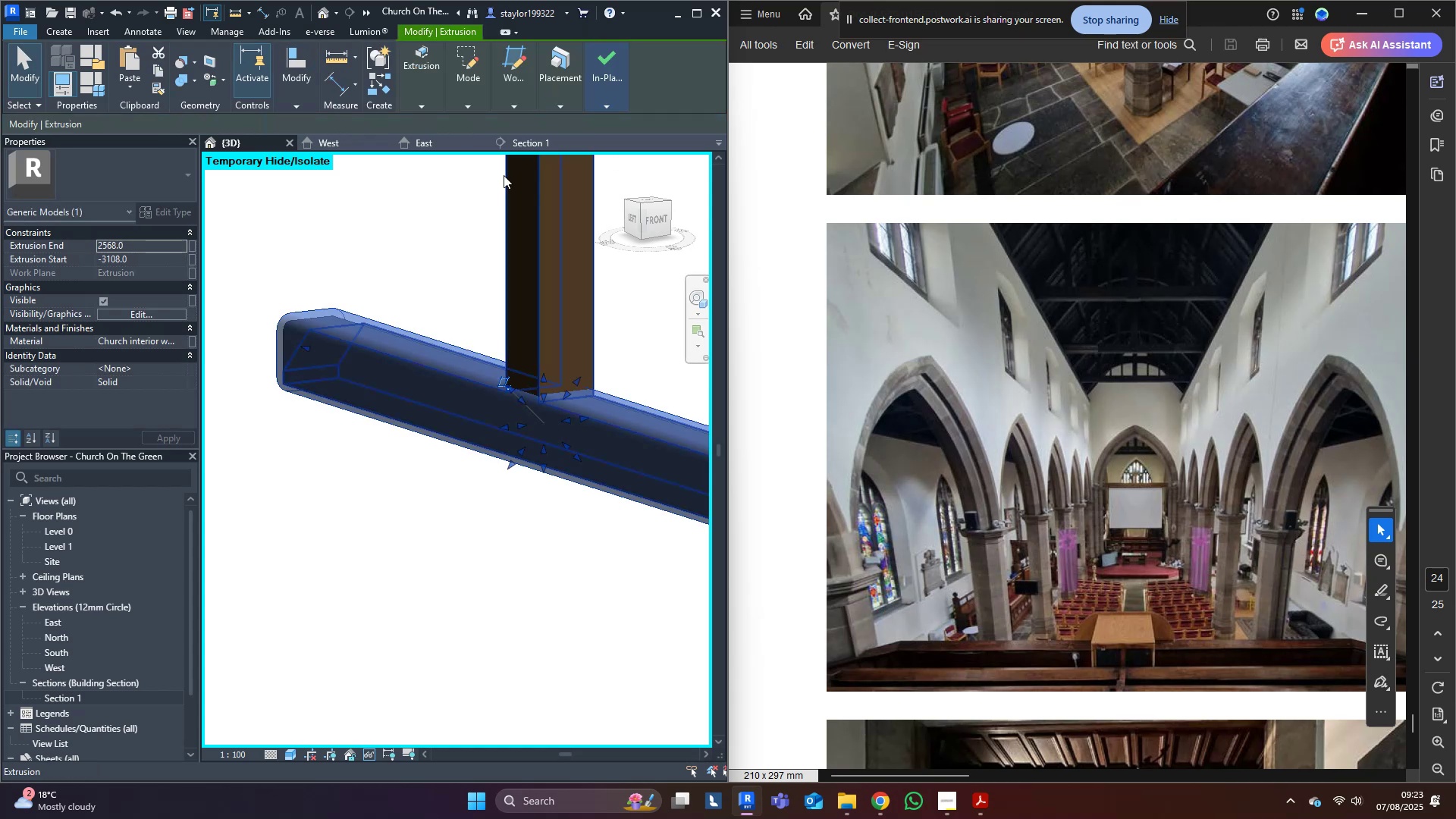 
scroll: coordinate [436, 334], scroll_direction: down, amount: 4.0
 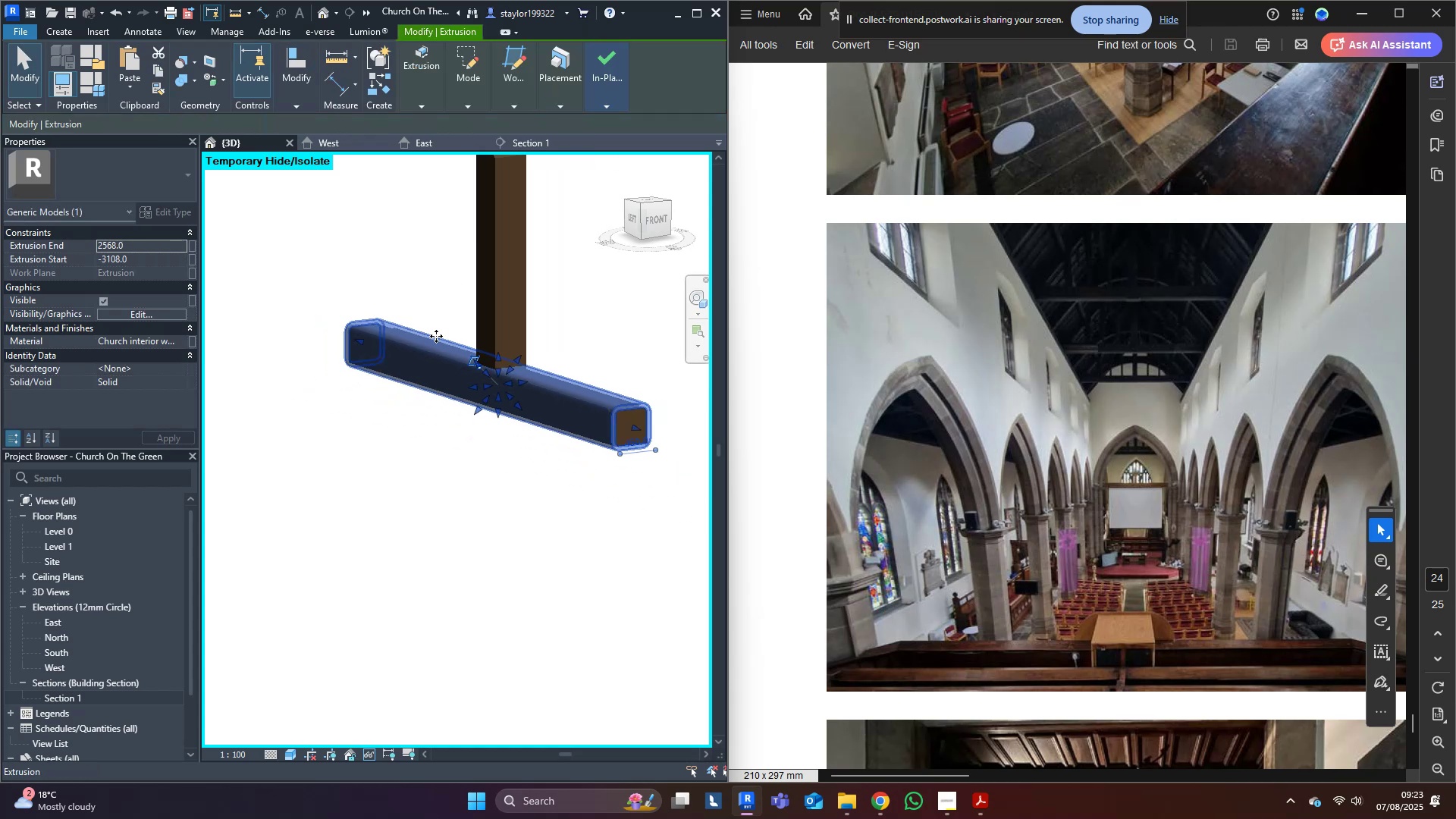 
hold_key(key=ShiftLeft, duration=0.41)
 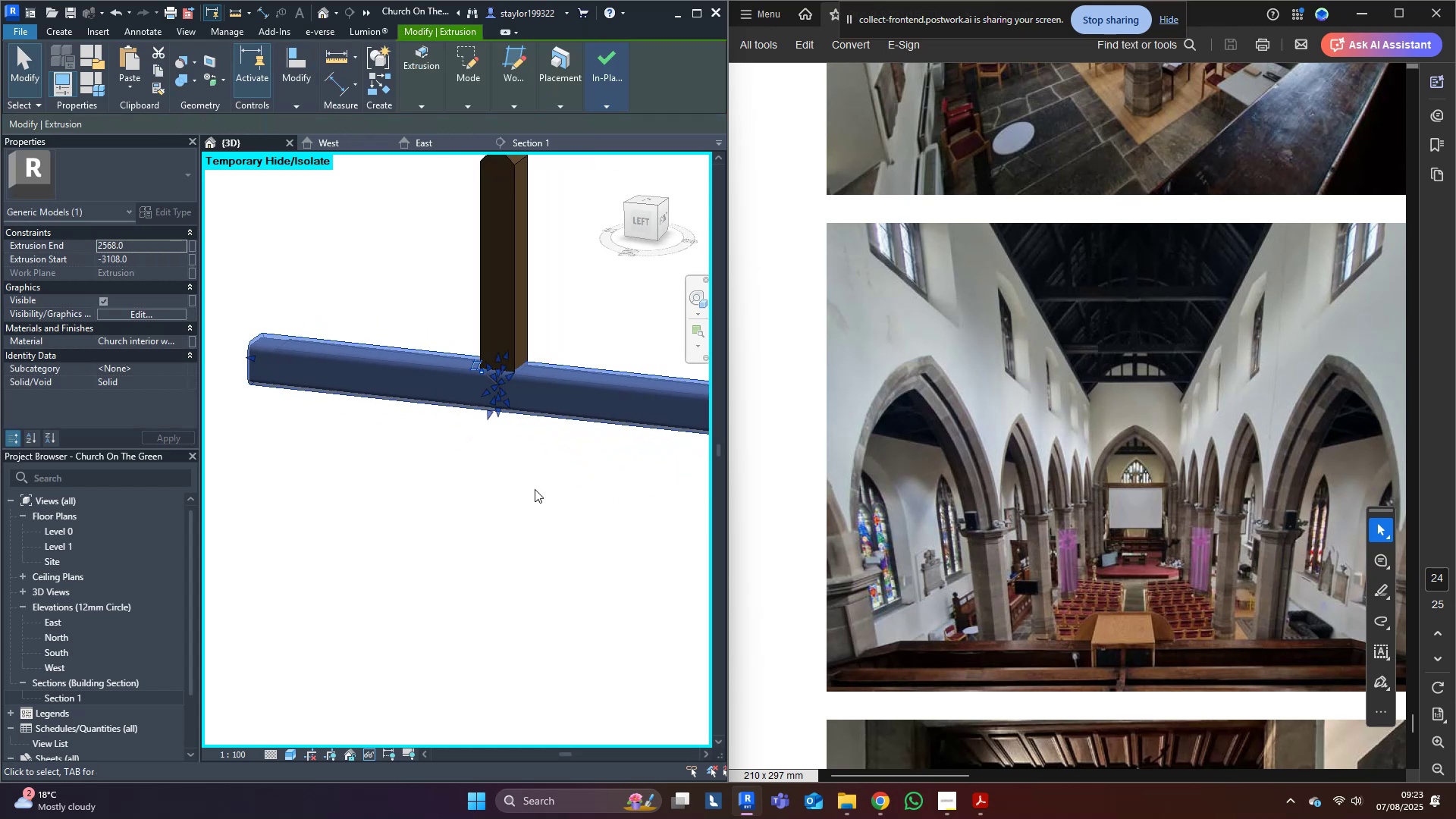 
key(Shift+ShiftLeft)
 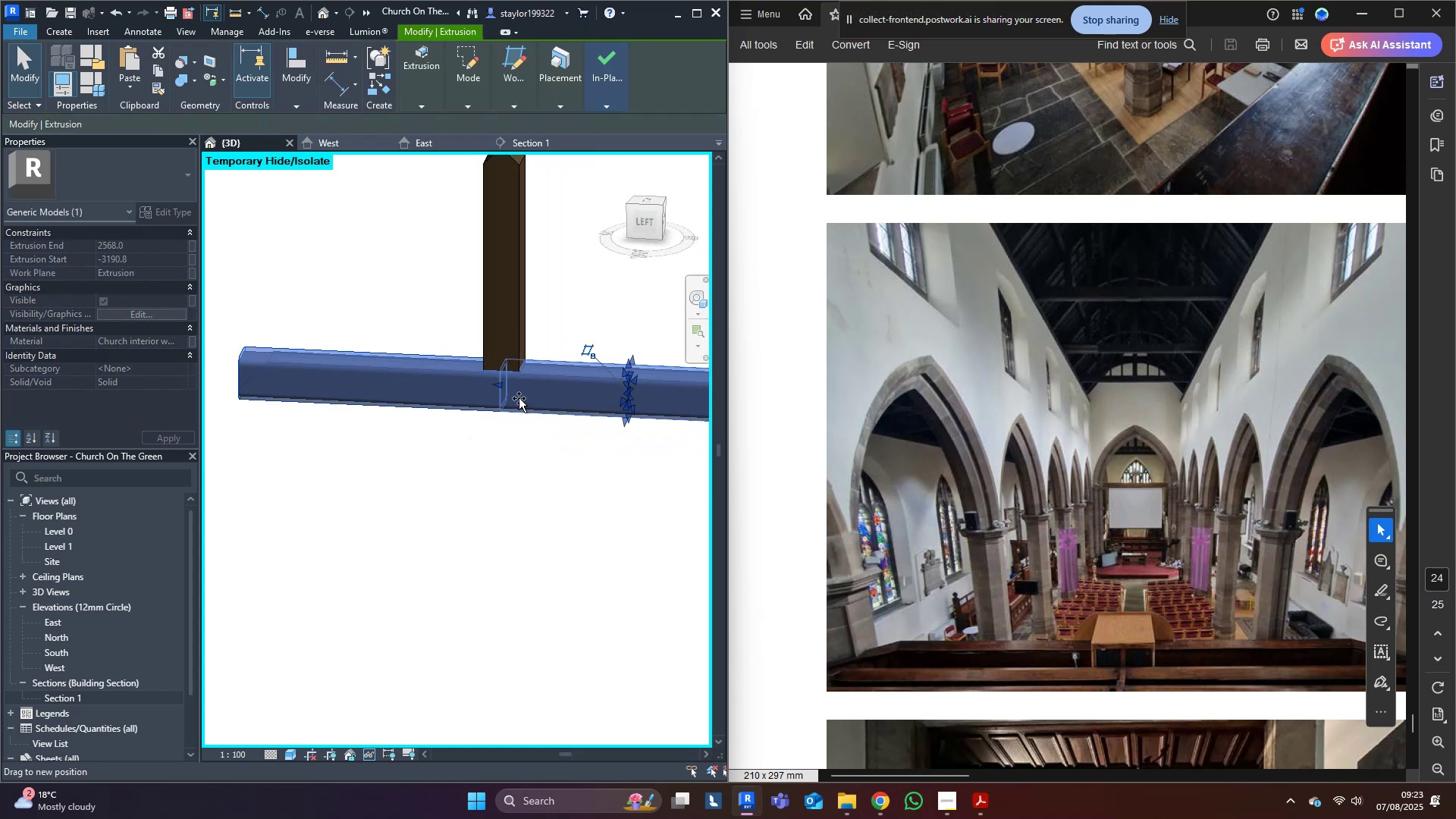 
key(Shift+ShiftLeft)
 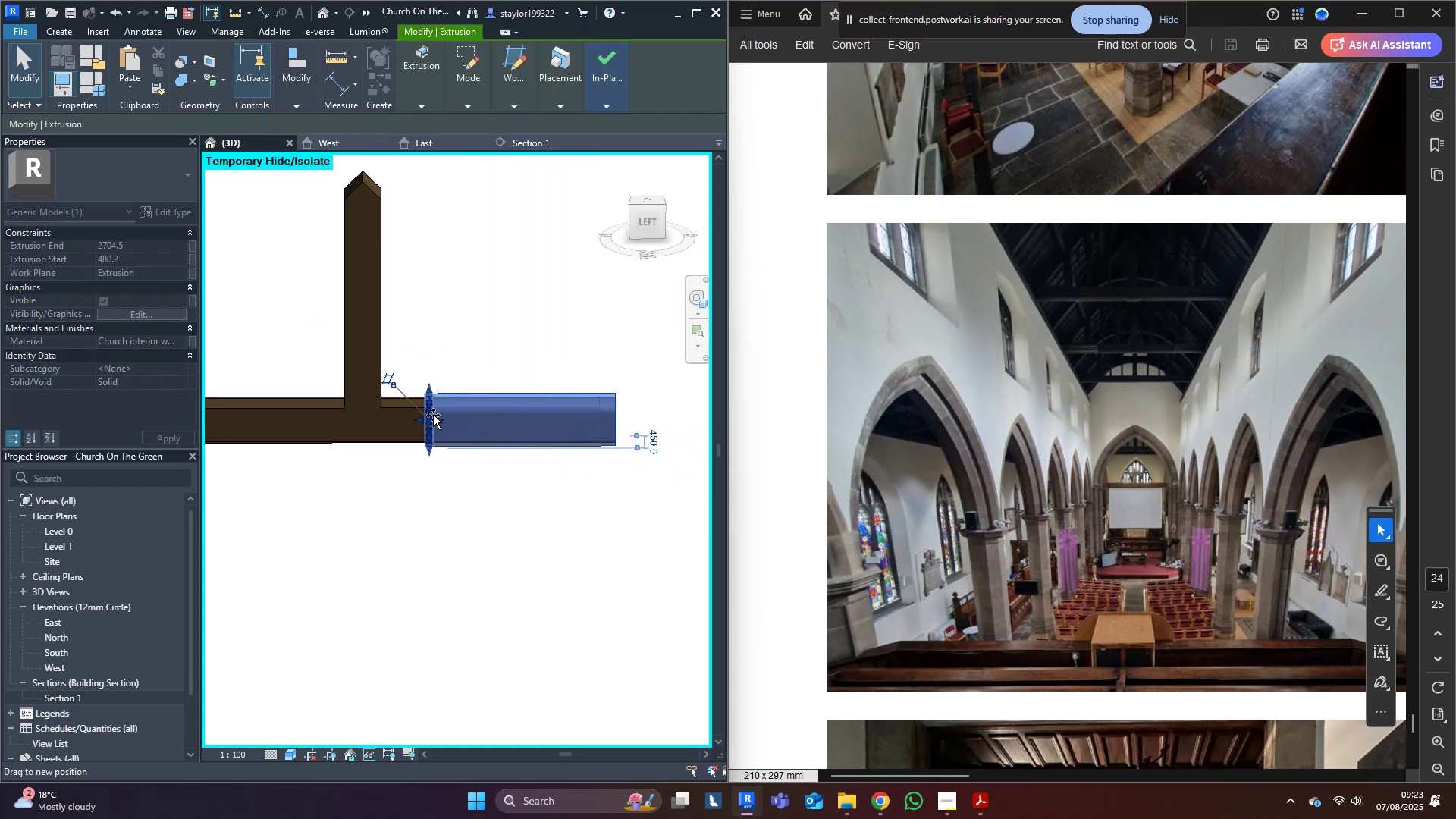 
left_click([461, 524])
 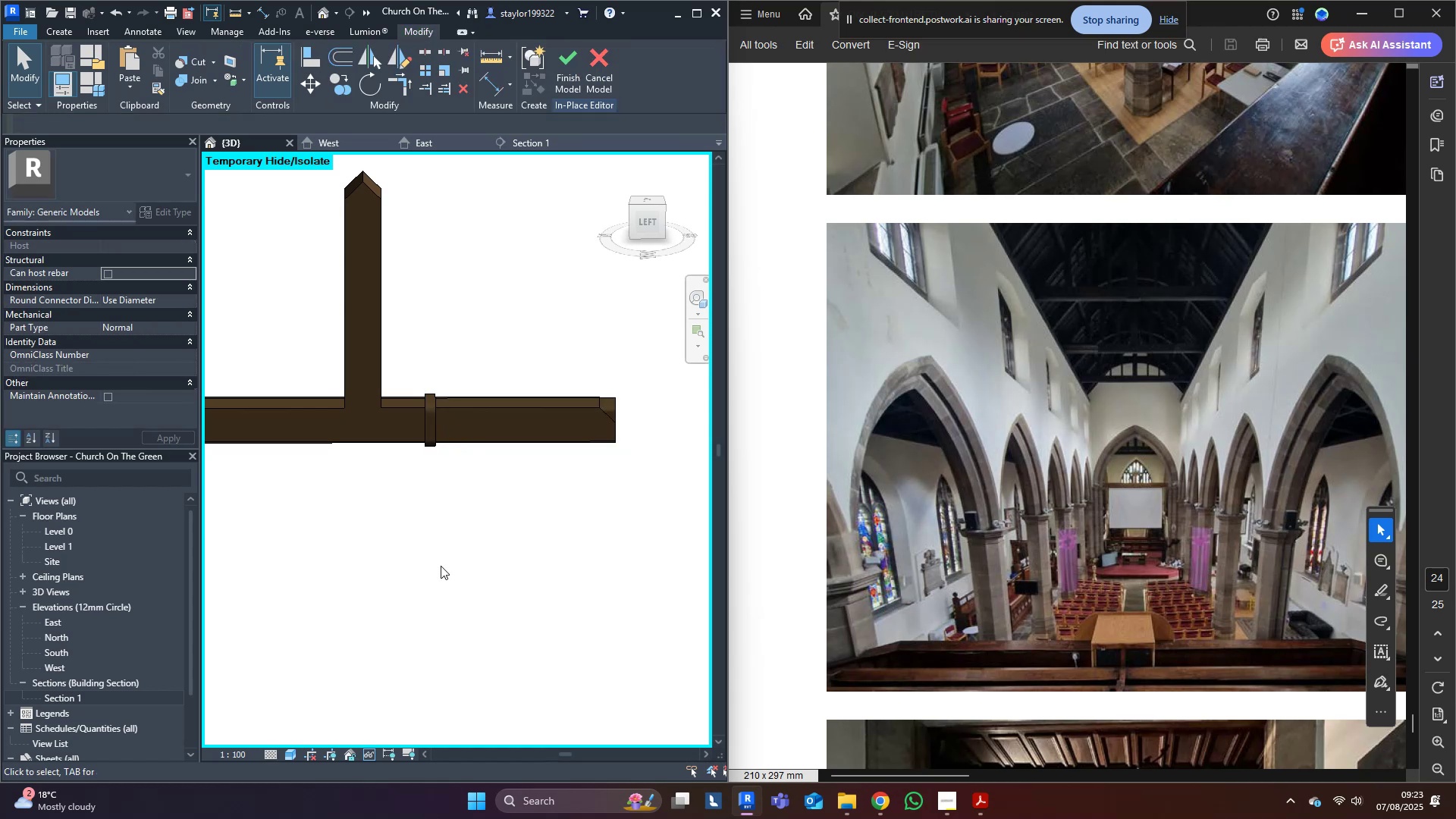 
scroll: coordinate [554, 526], scroll_direction: down, amount: 3.0
 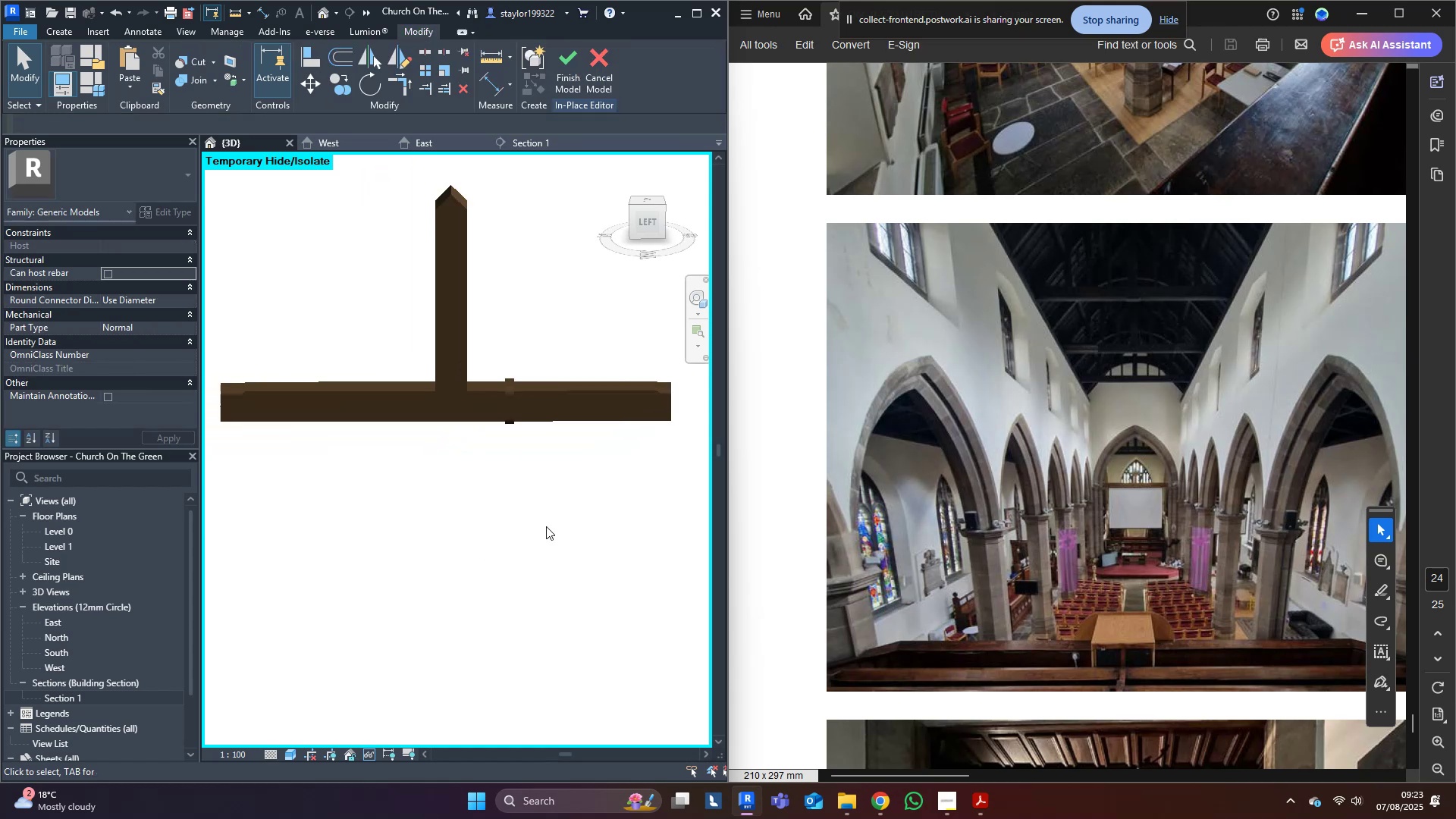 
hold_key(key=ShiftLeft, duration=0.89)
 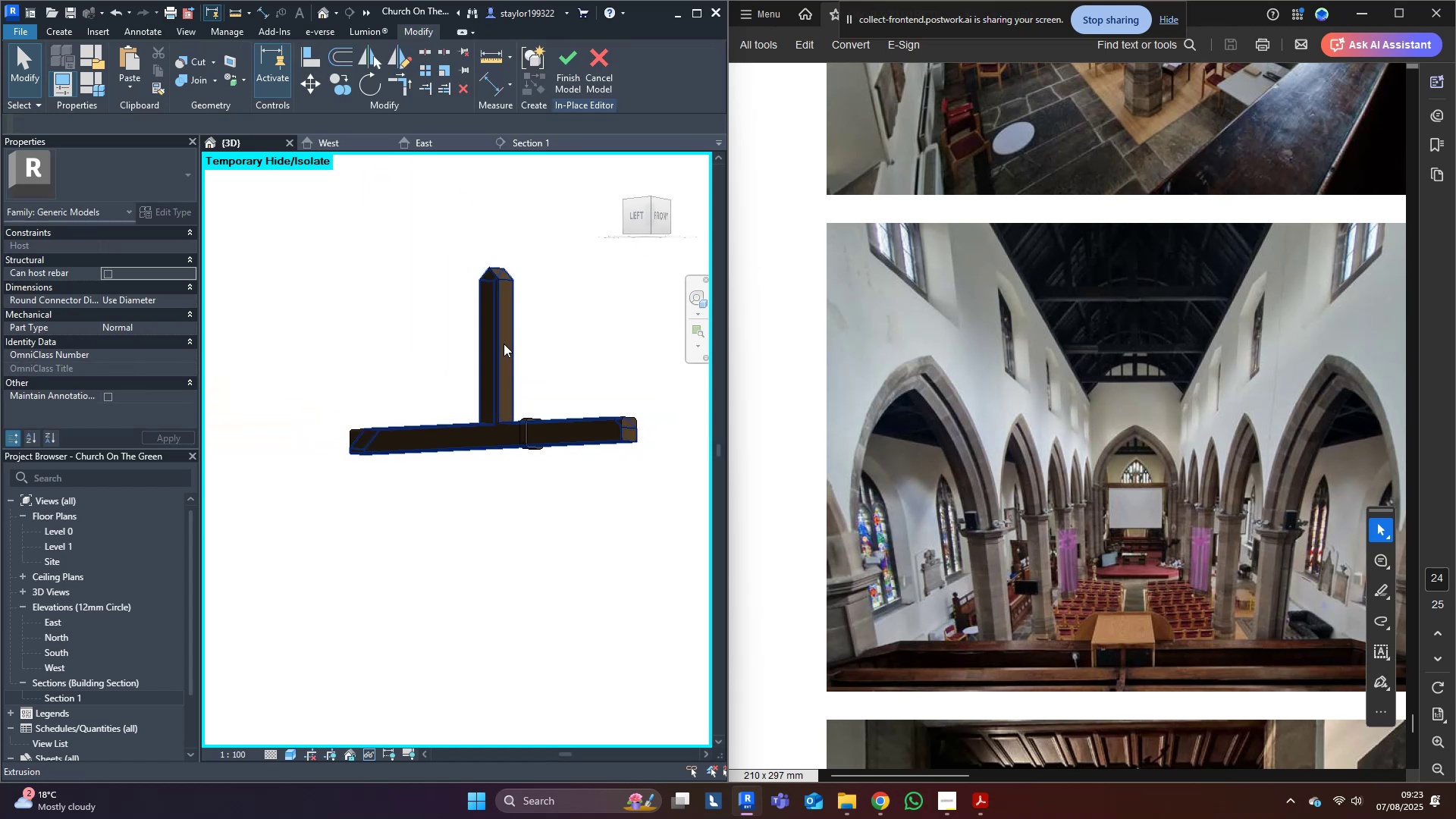 
wait(6.9)
 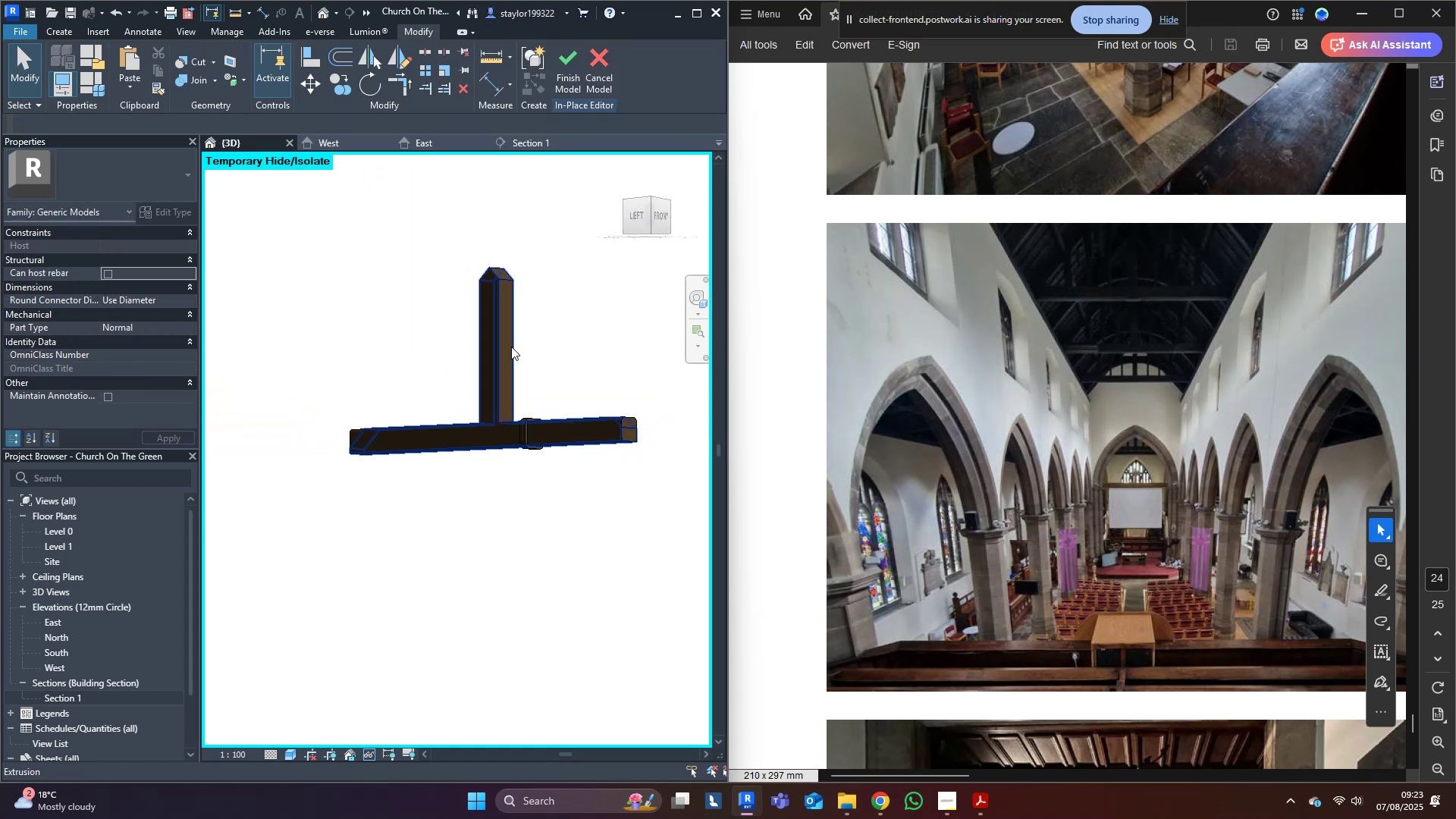 
left_click([576, 444])
 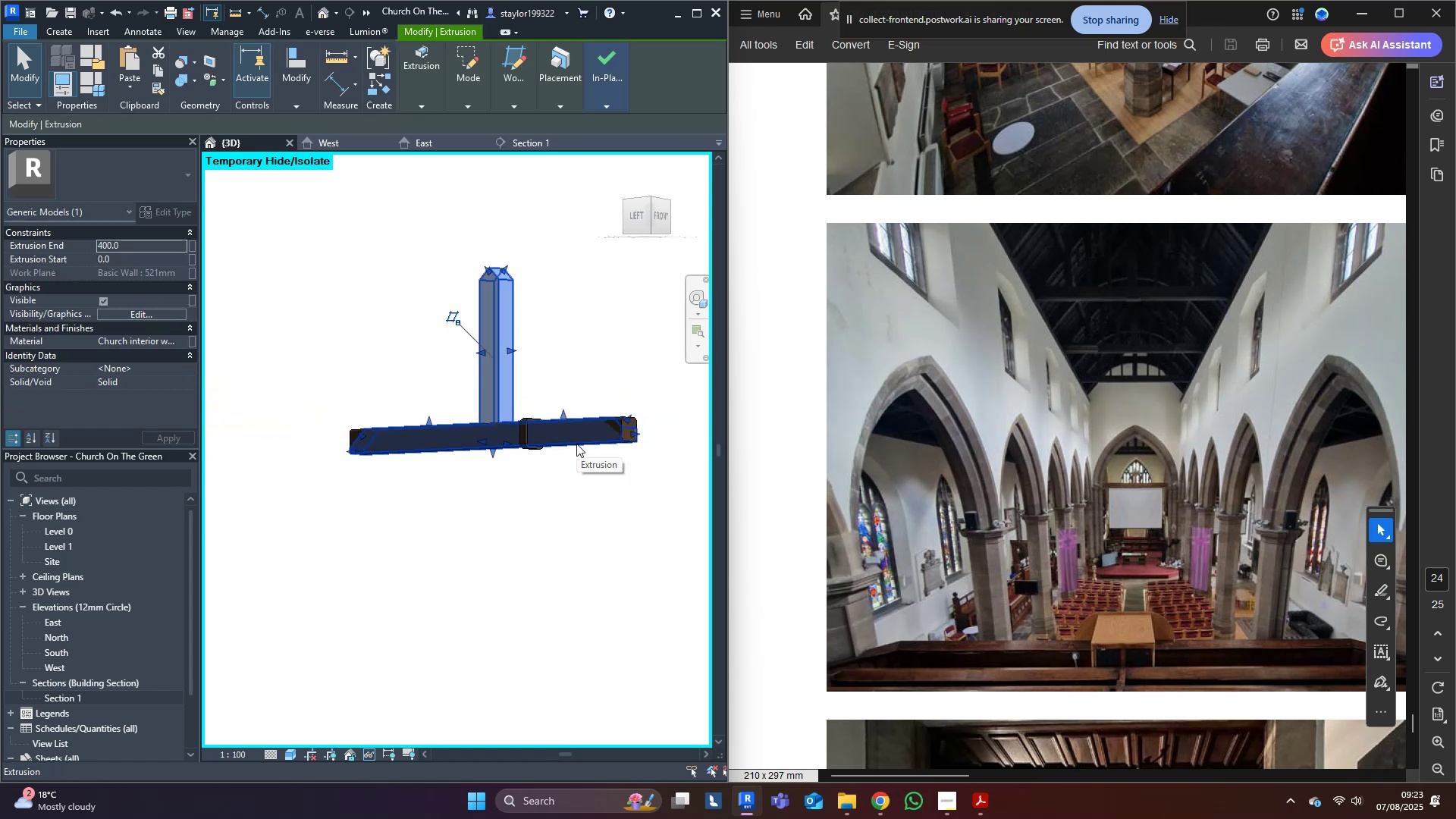 
scroll: coordinate [642, 416], scroll_direction: up, amount: 3.0
 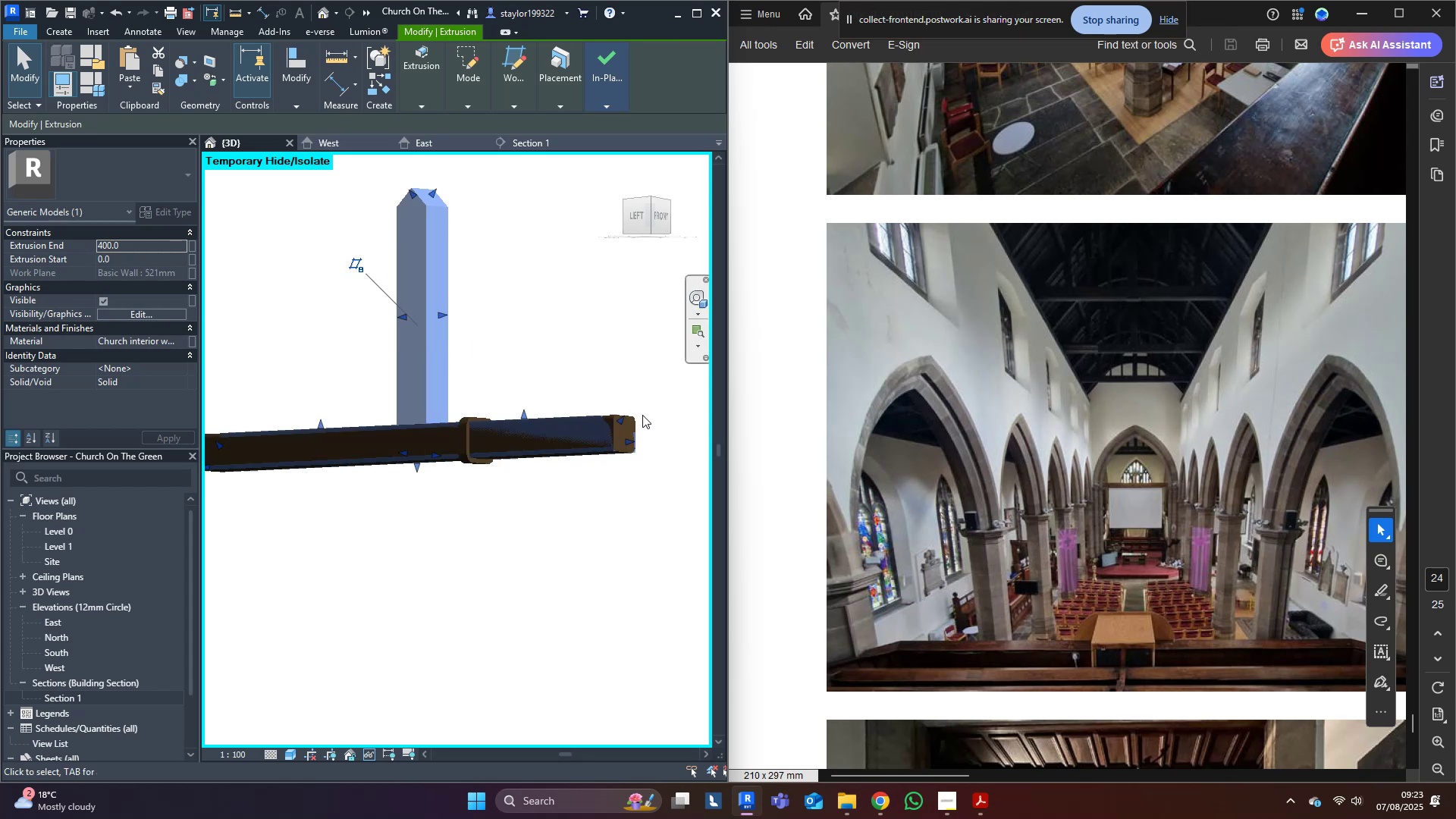 
key(Escape)
 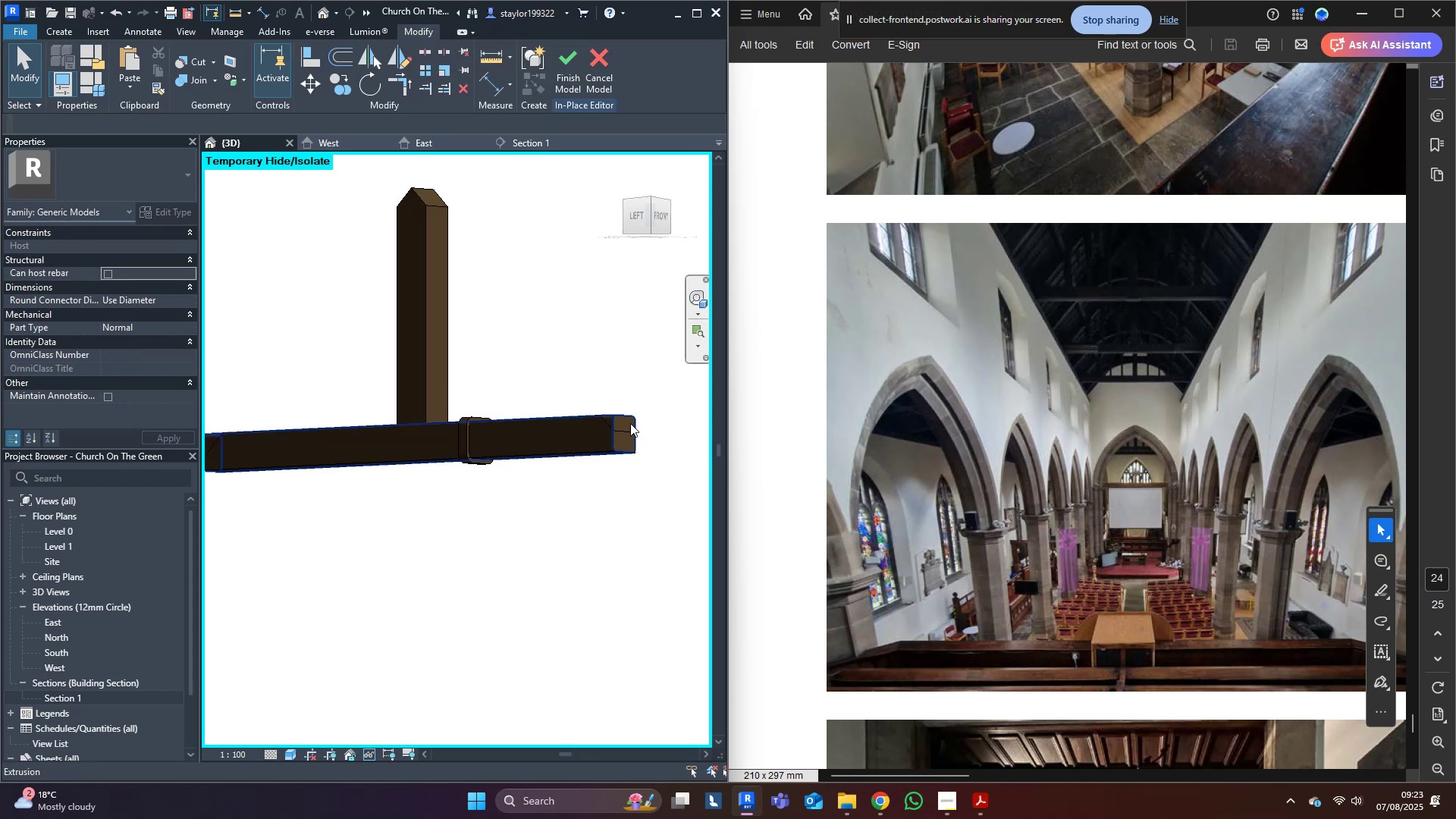 
left_click([625, 422])
 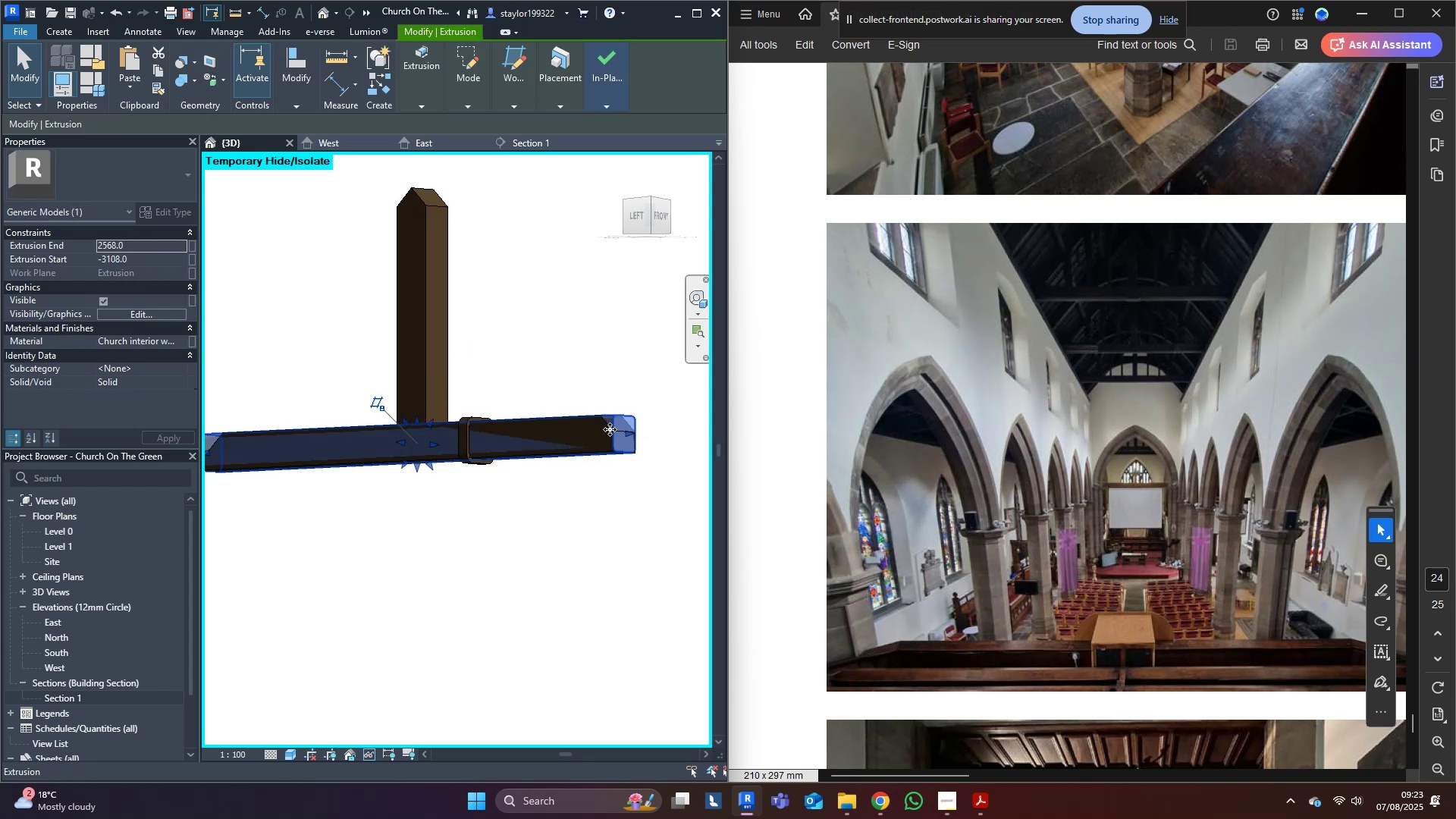 
key(Shift+ShiftLeft)
 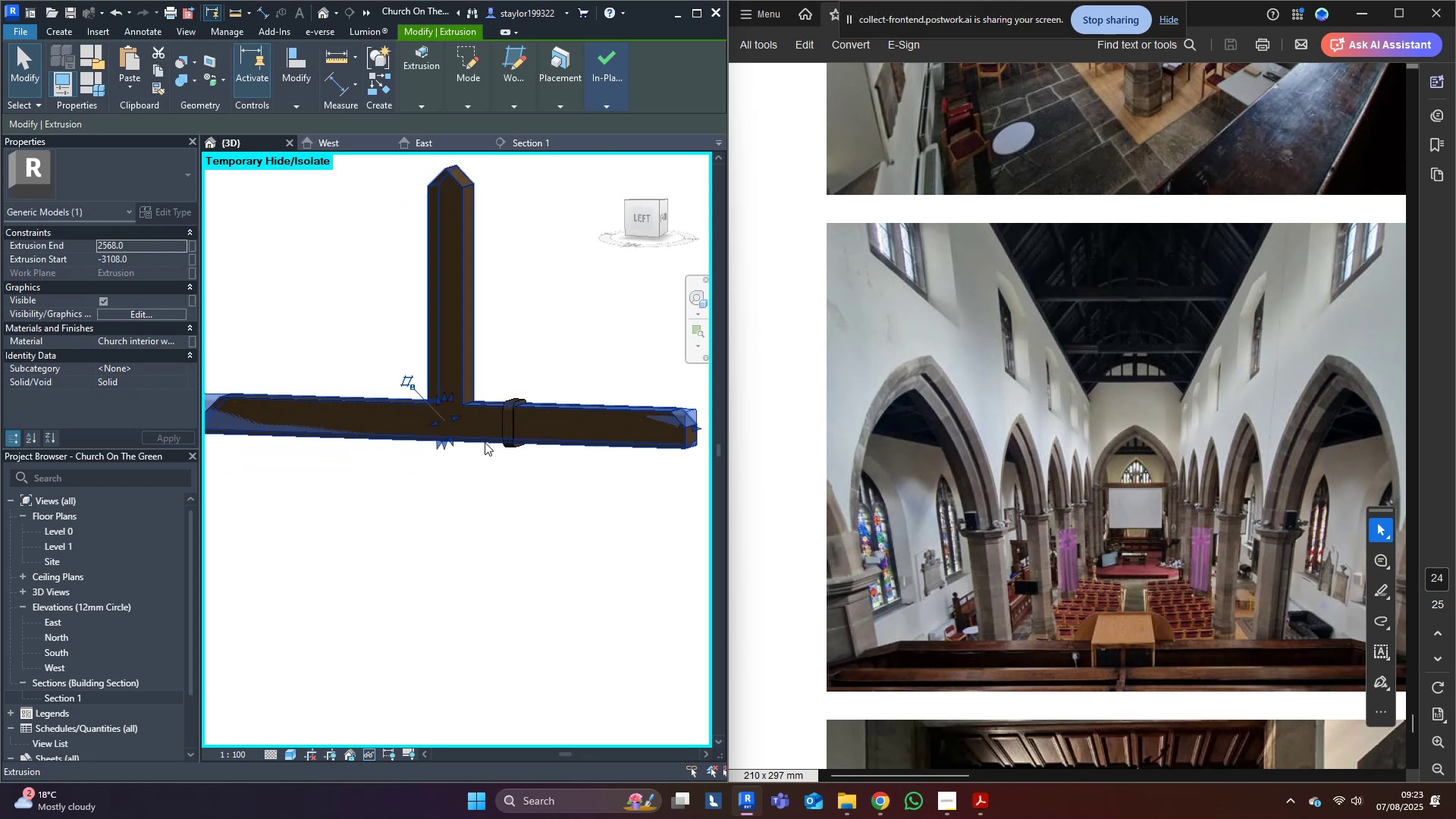 
left_click([522, 414])
 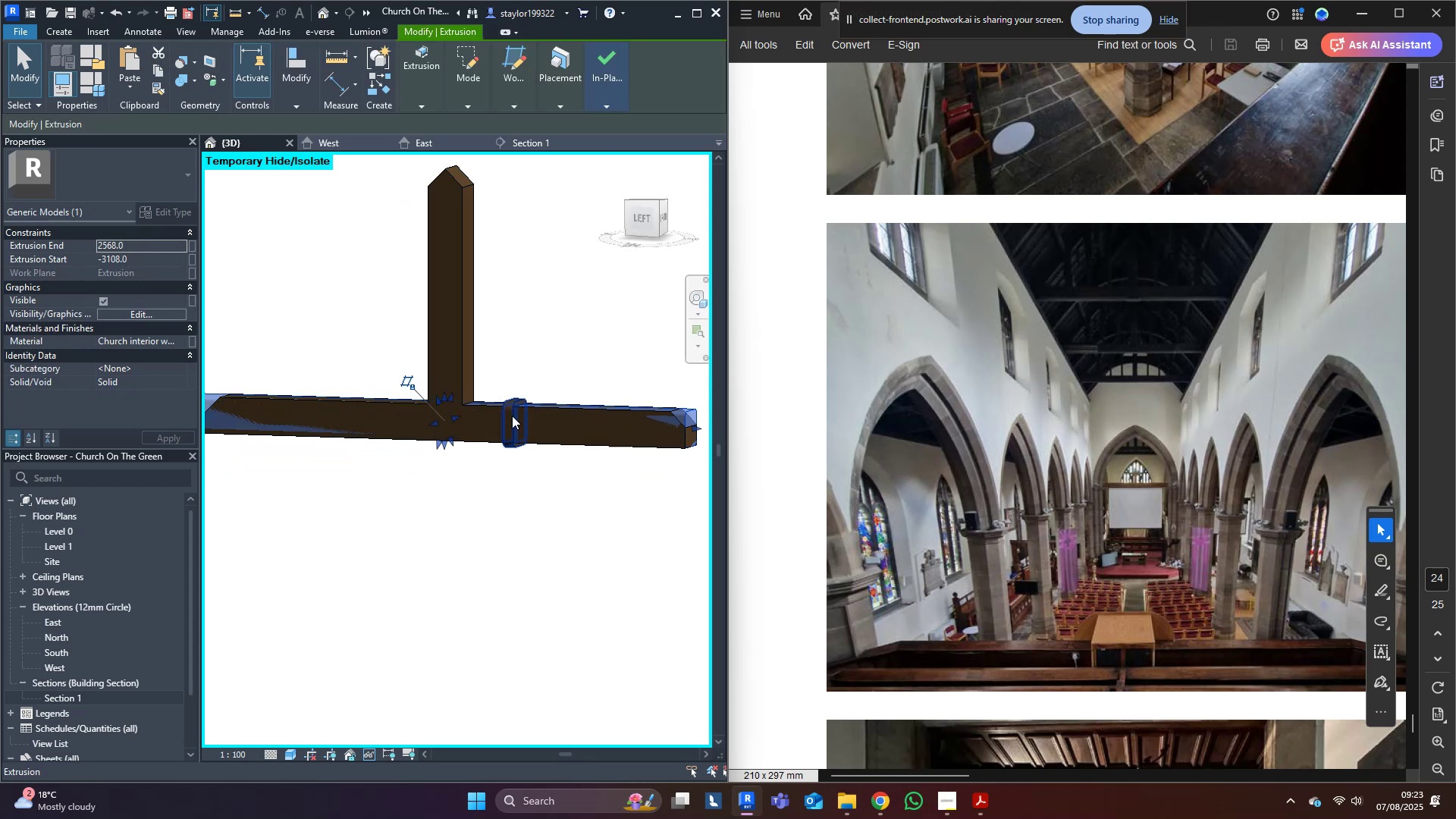 
key(Escape)
 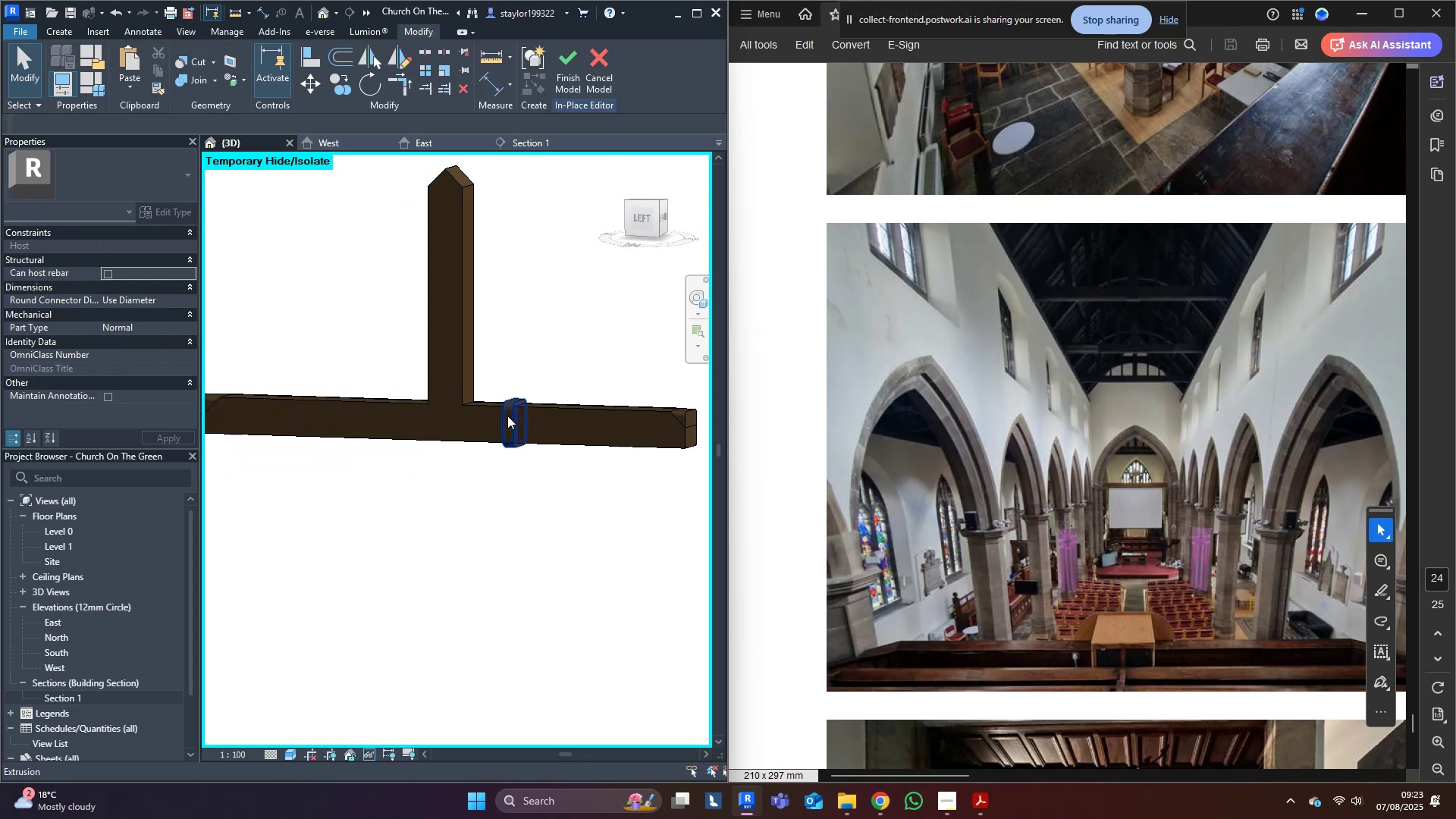 
left_click([507, 416])
 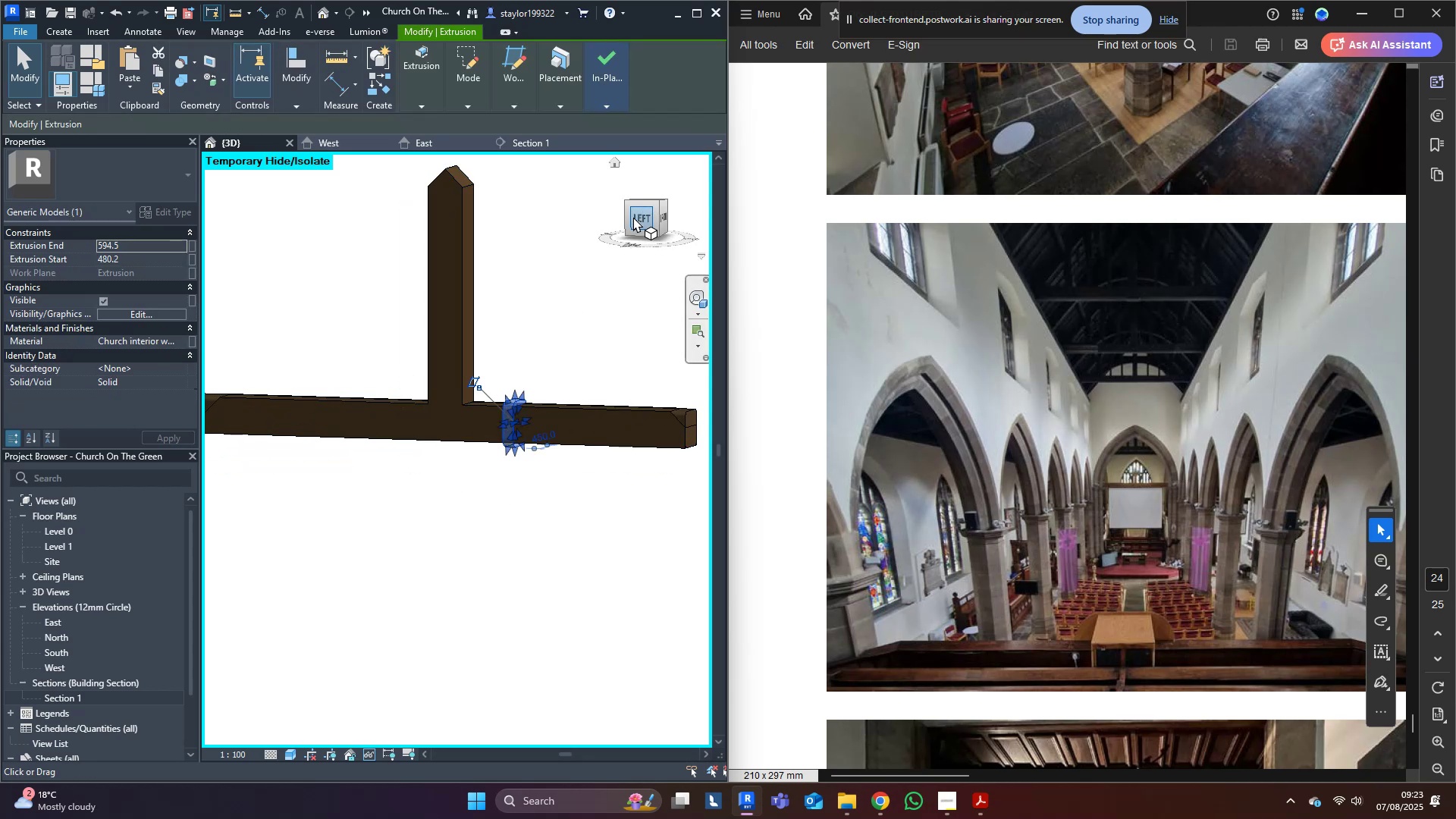 
left_click([646, 212])
 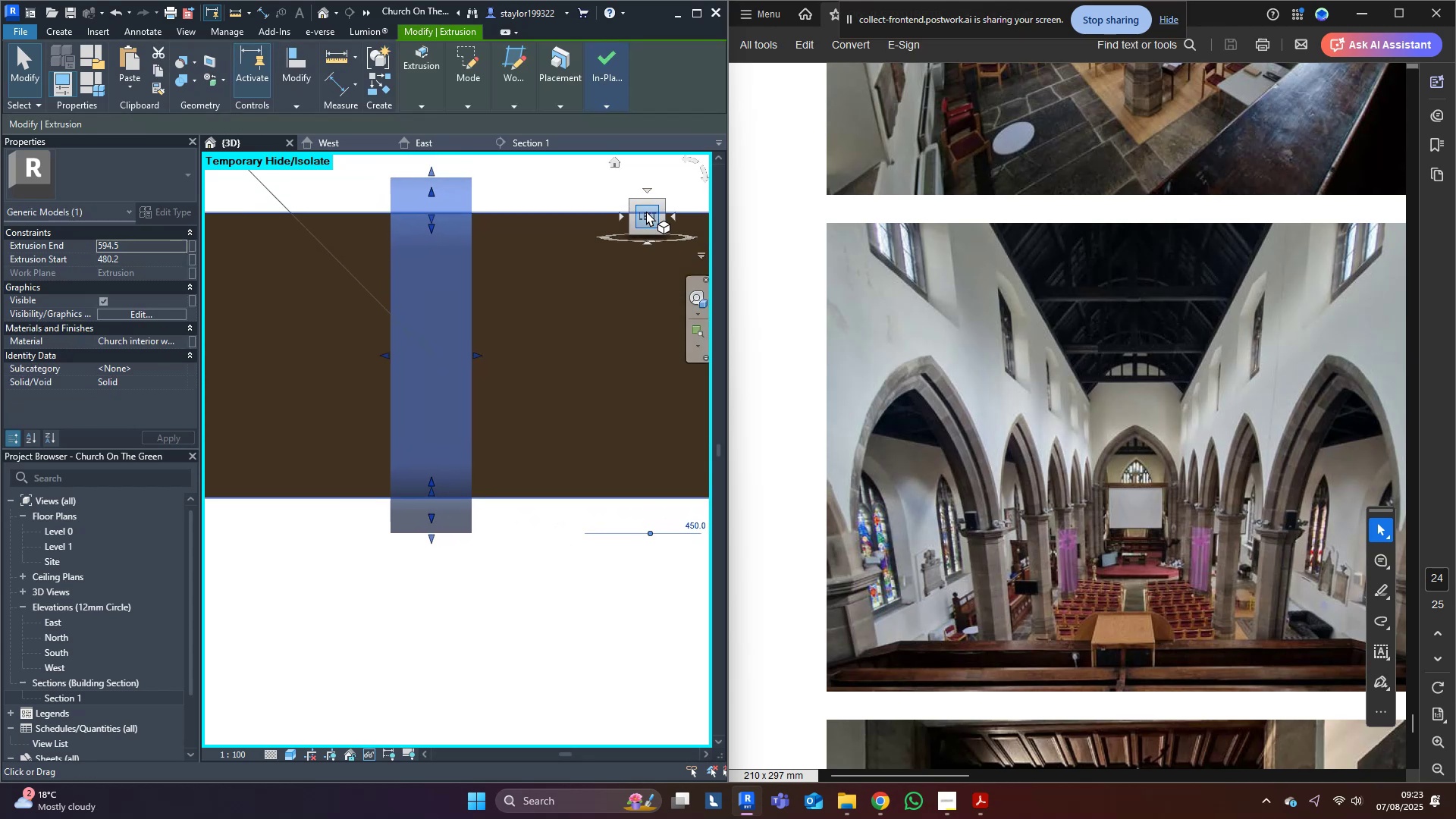 
scroll: coordinate [436, 579], scroll_direction: down, amount: 8.0
 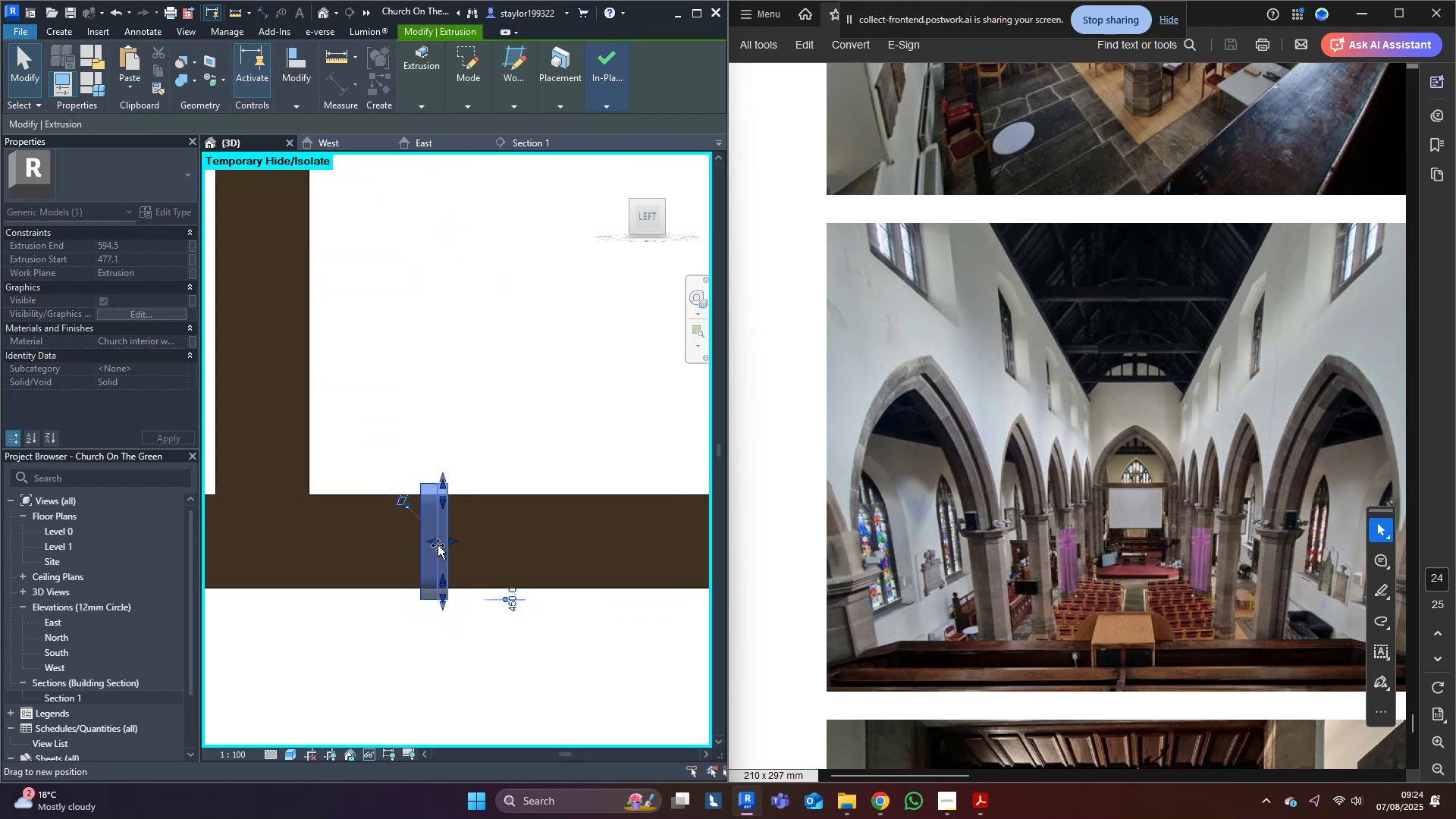 
hold_key(key=ShiftLeft, duration=0.99)
 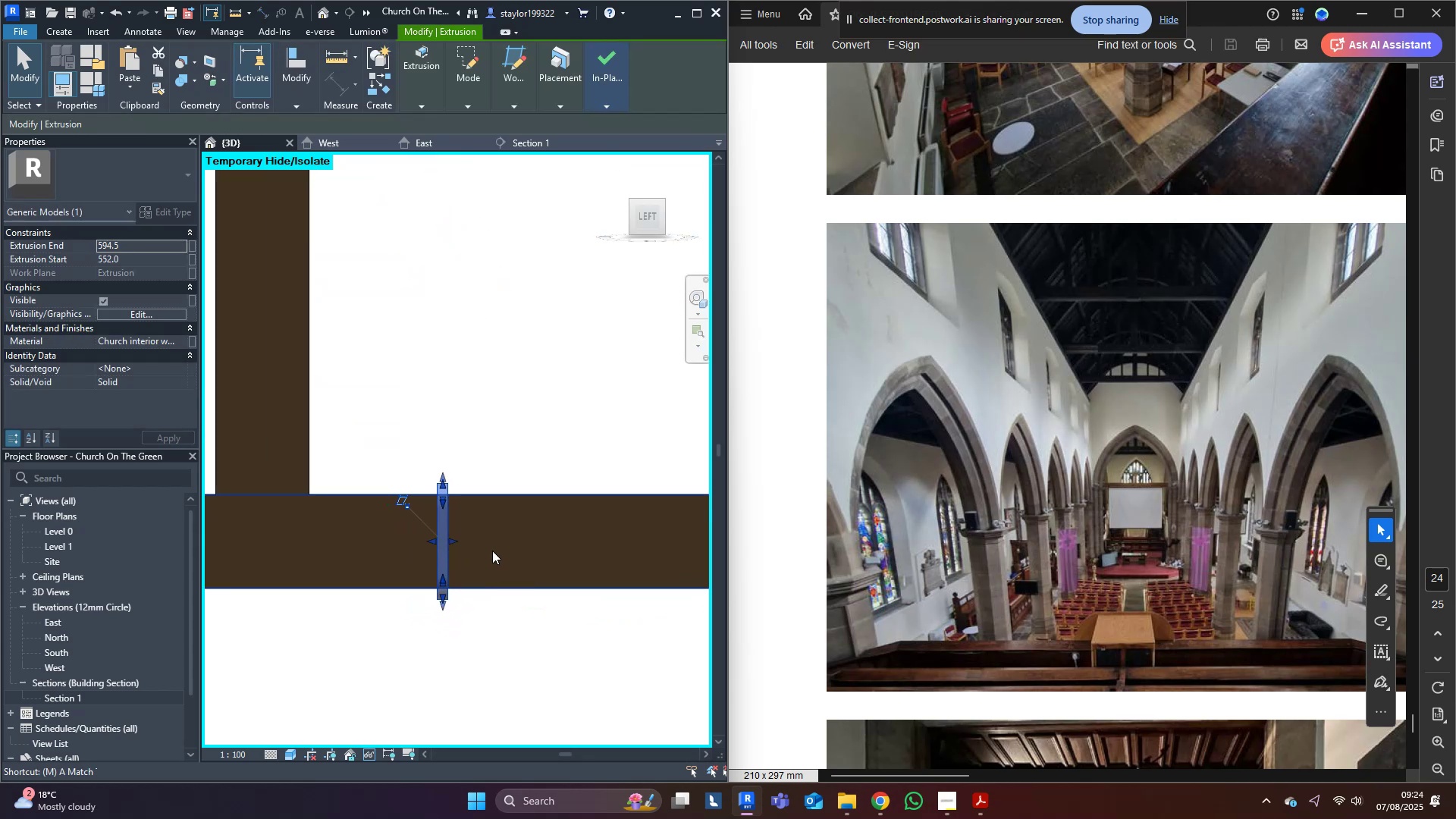 
hold_key(key=ArrowRight, duration=0.38)
 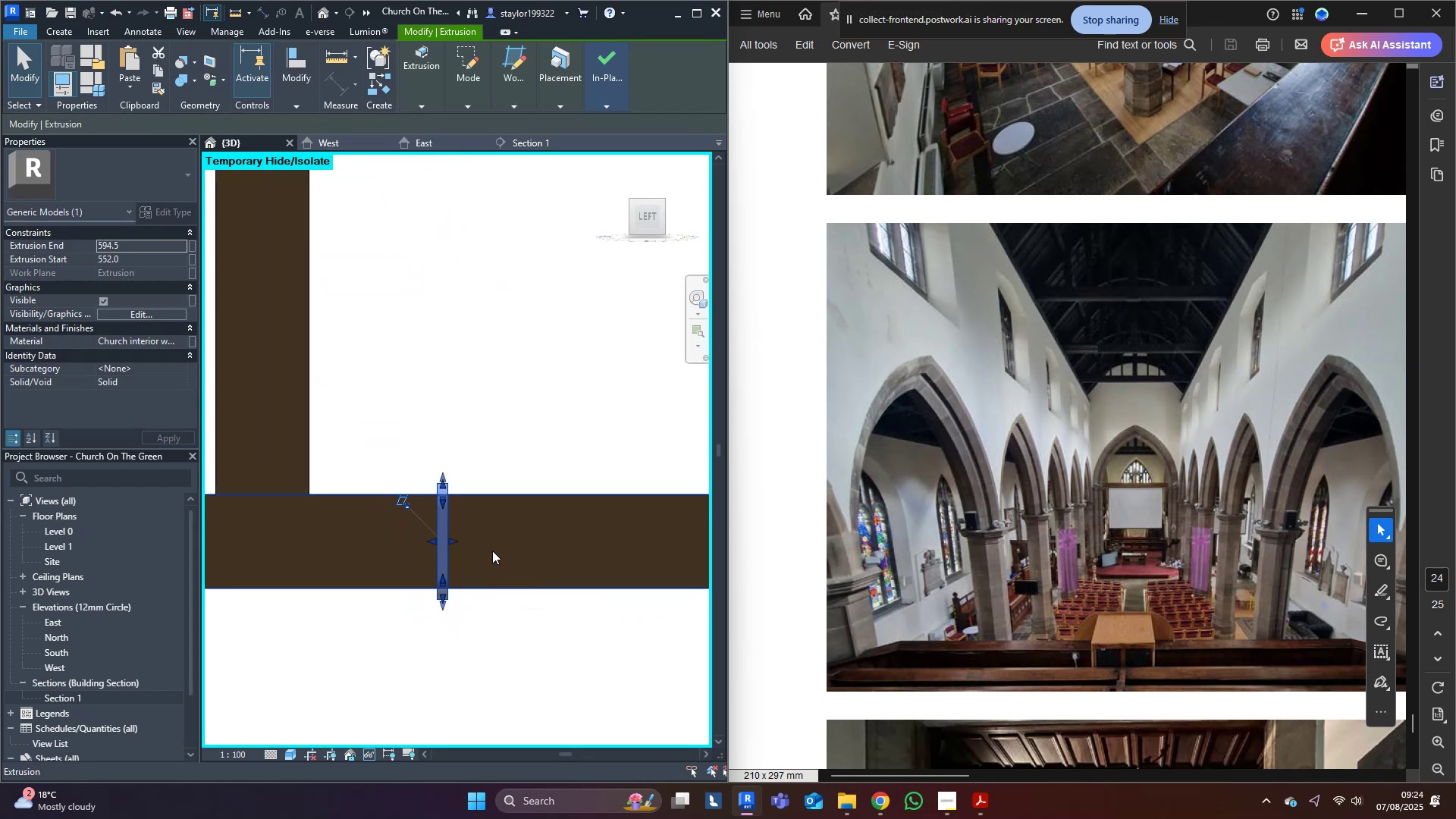 
type(mv)
 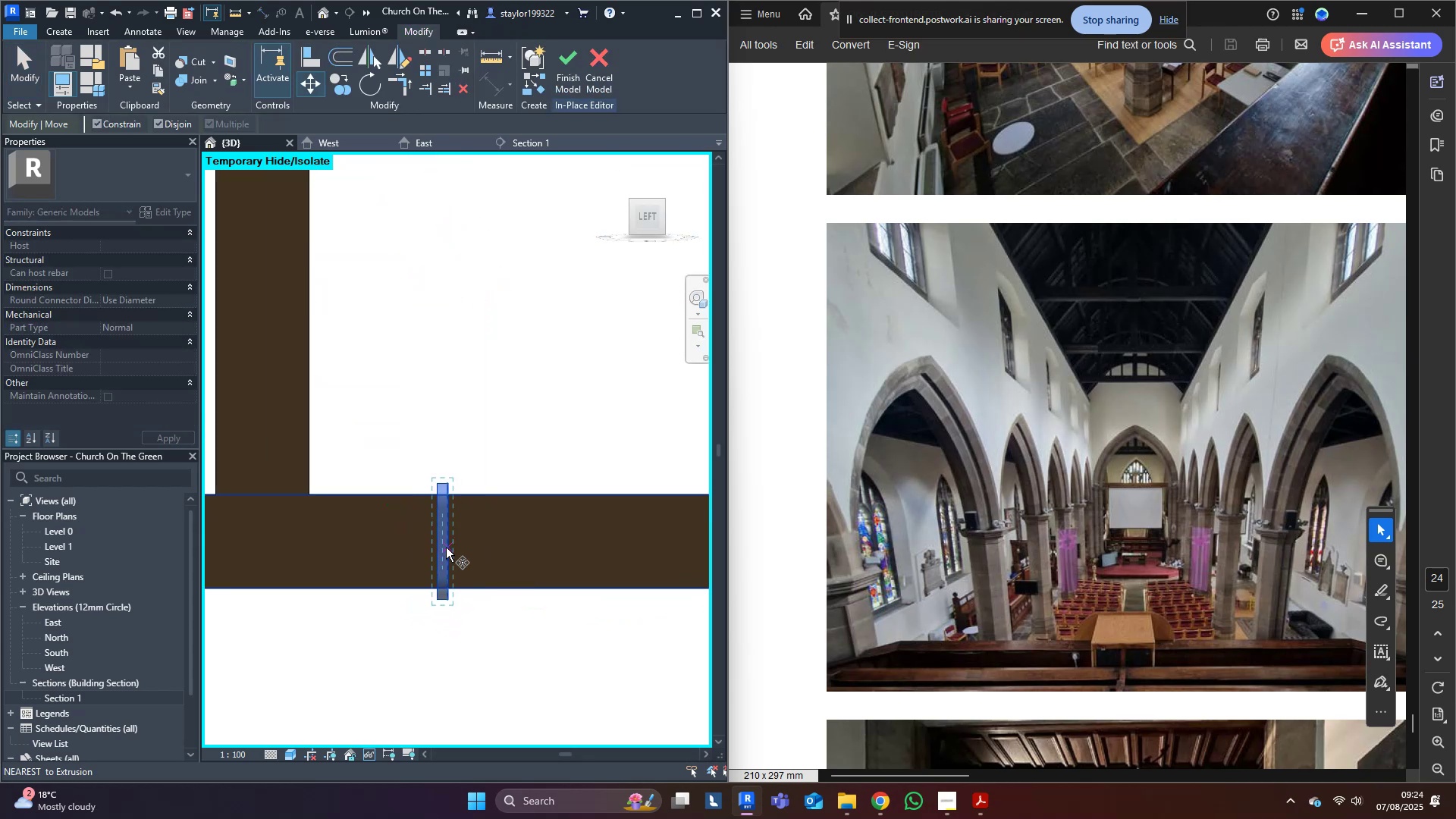 
left_click([447, 547])
 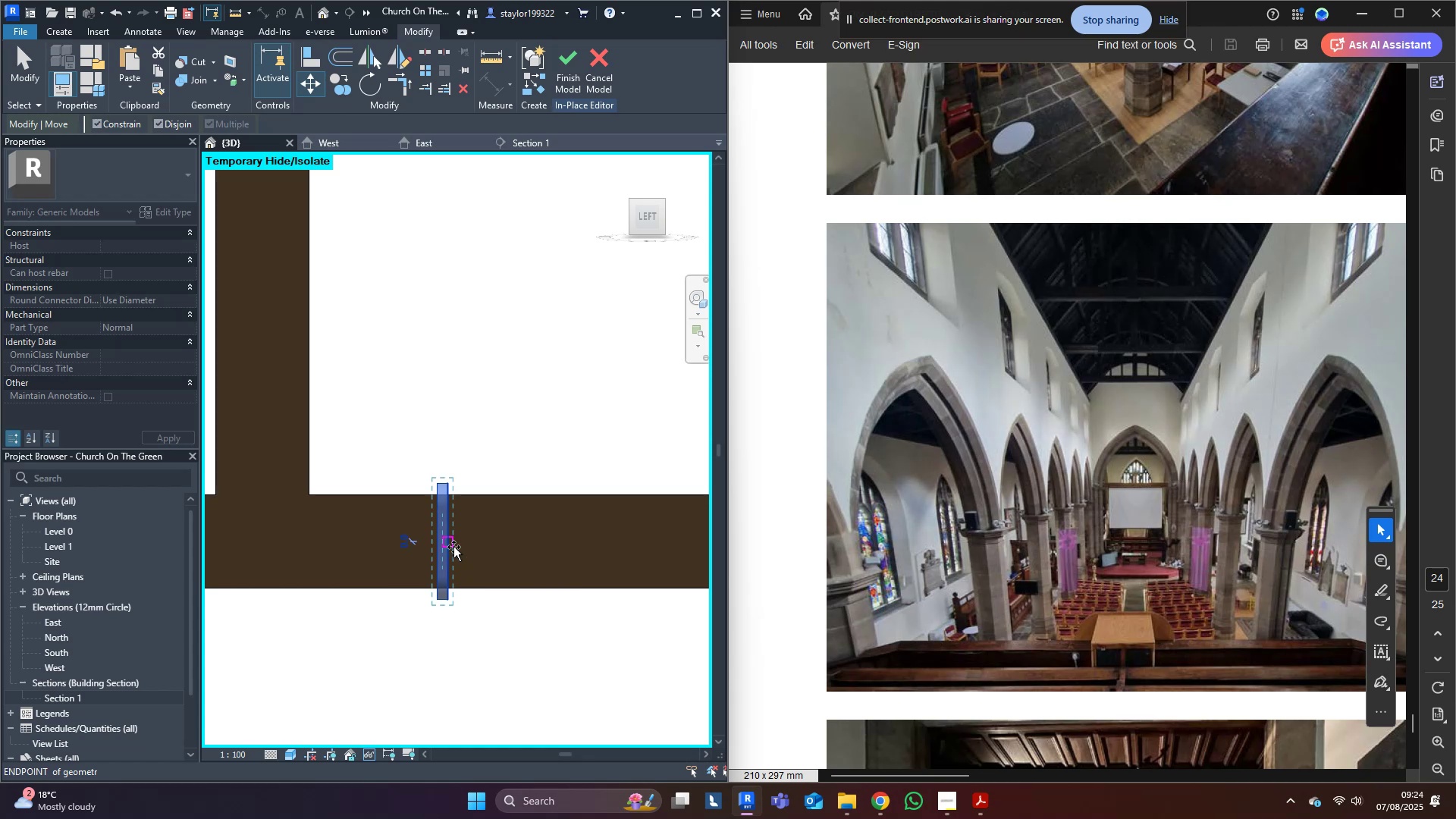 
hold_key(key=ShiftLeft, duration=0.33)
 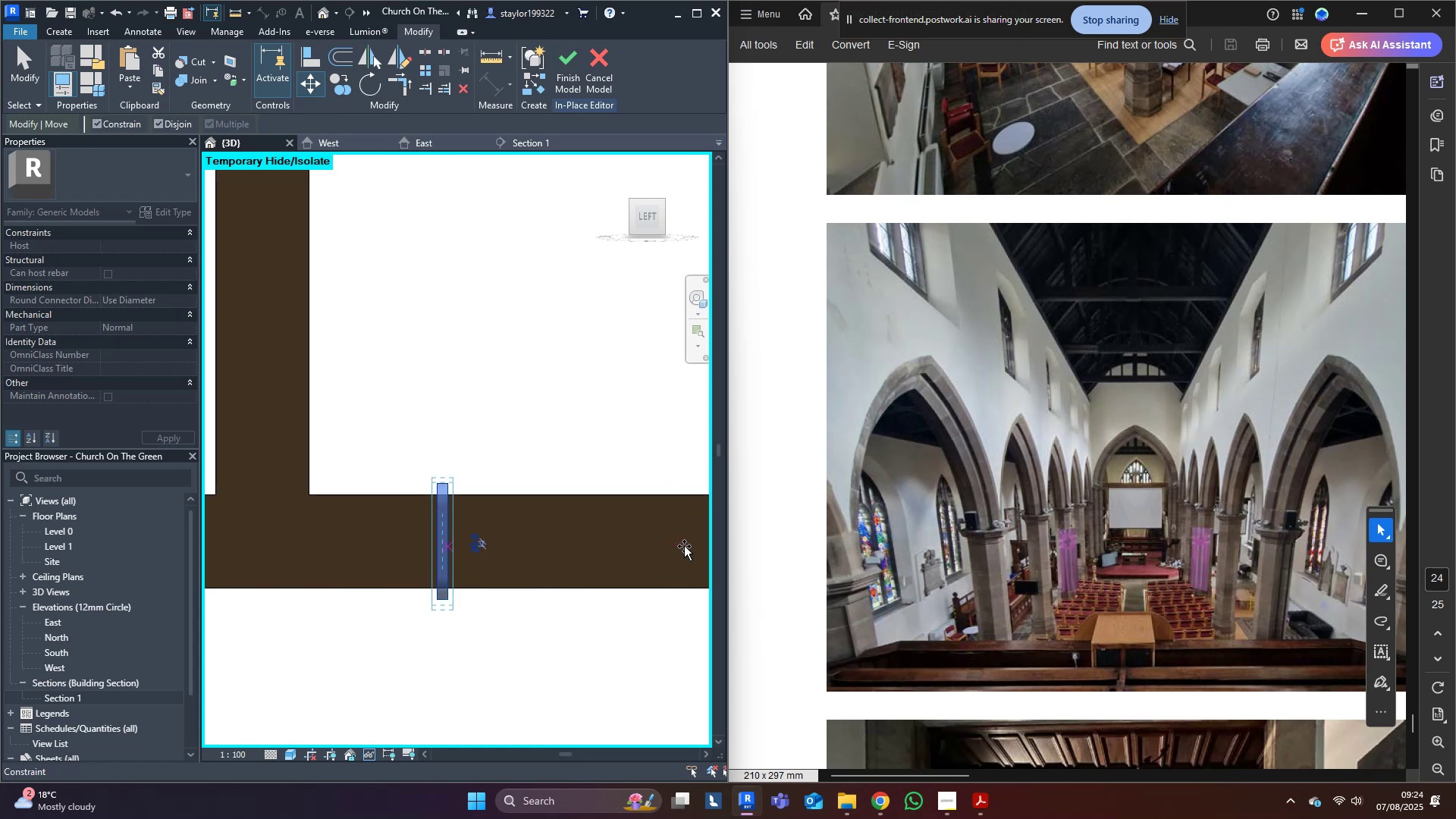 
left_click([684, 546])
 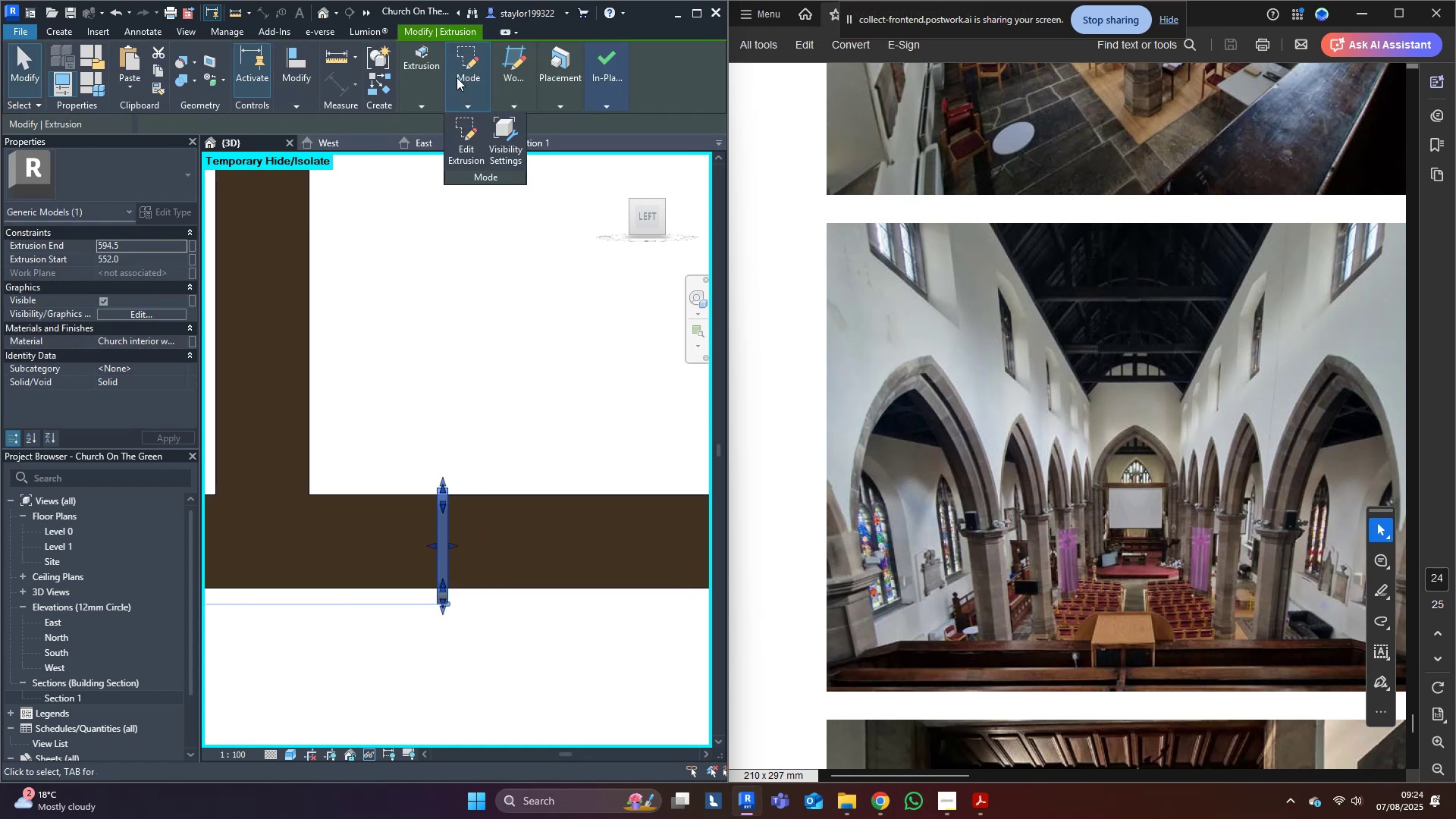 
type(mv)
 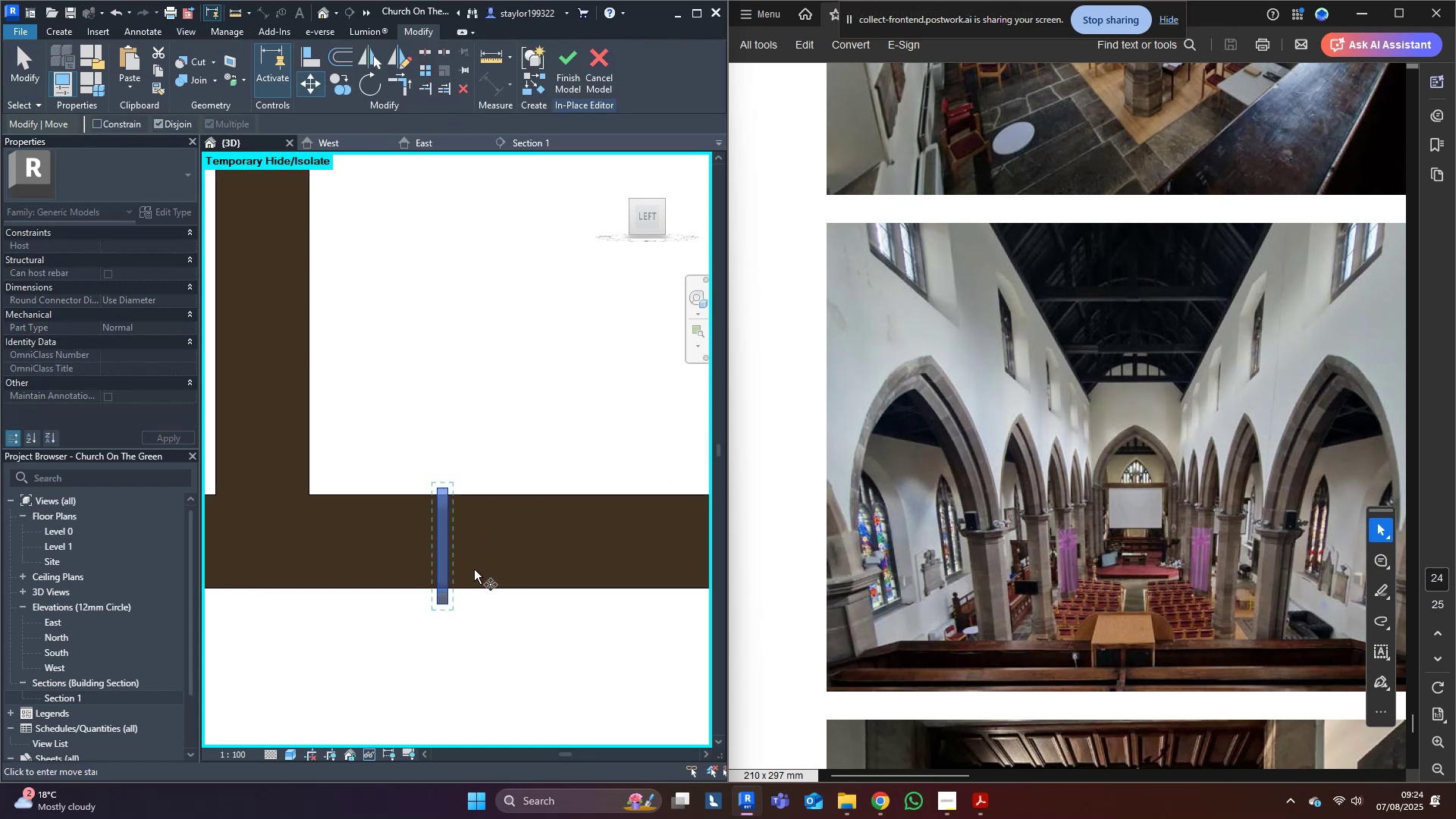 
left_click([444, 545])
 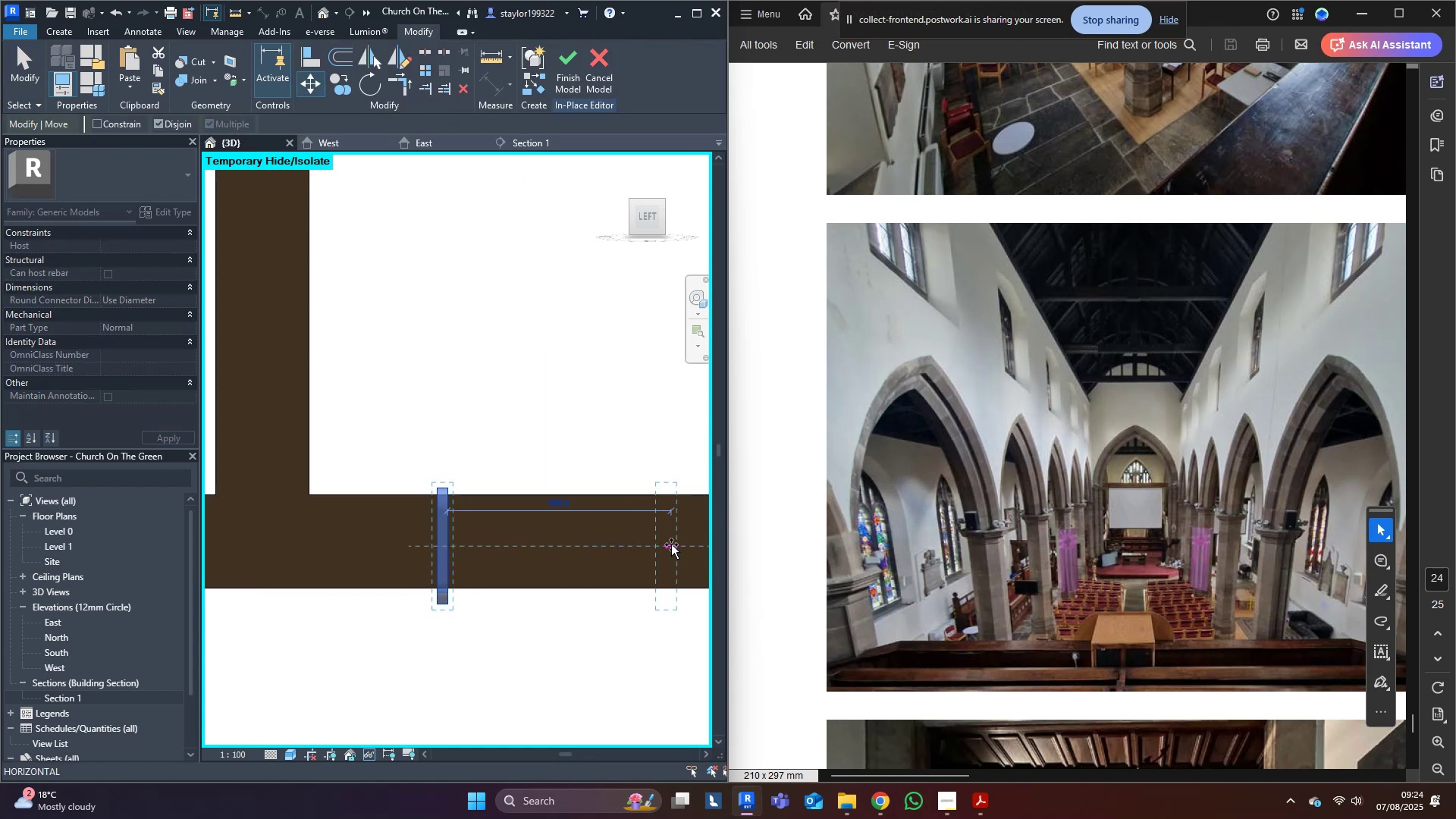 
left_click([671, 544])
 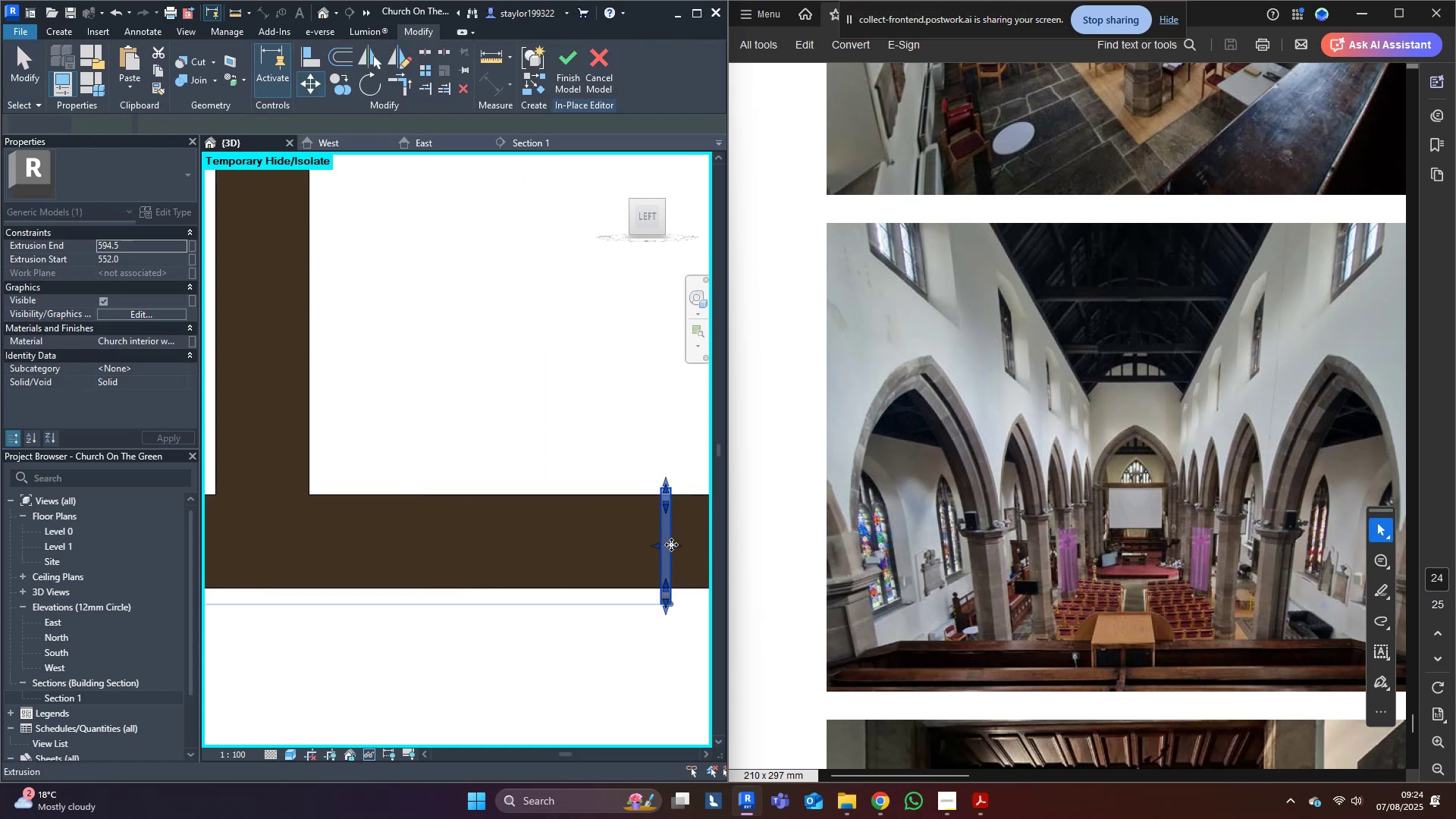 
scroll: coordinate [671, 544], scroll_direction: down, amount: 8.0
 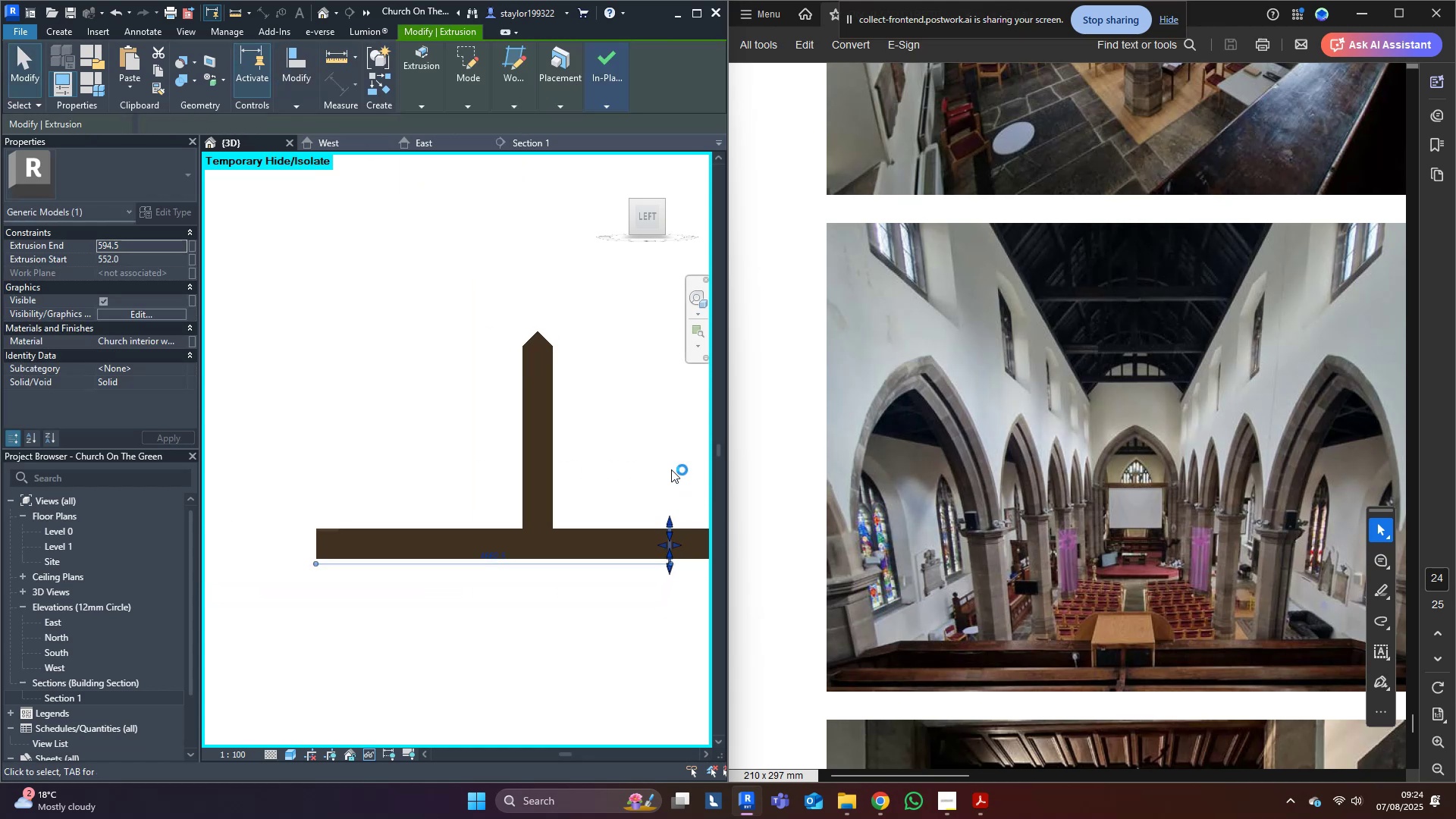 
left_click([671, 444])
 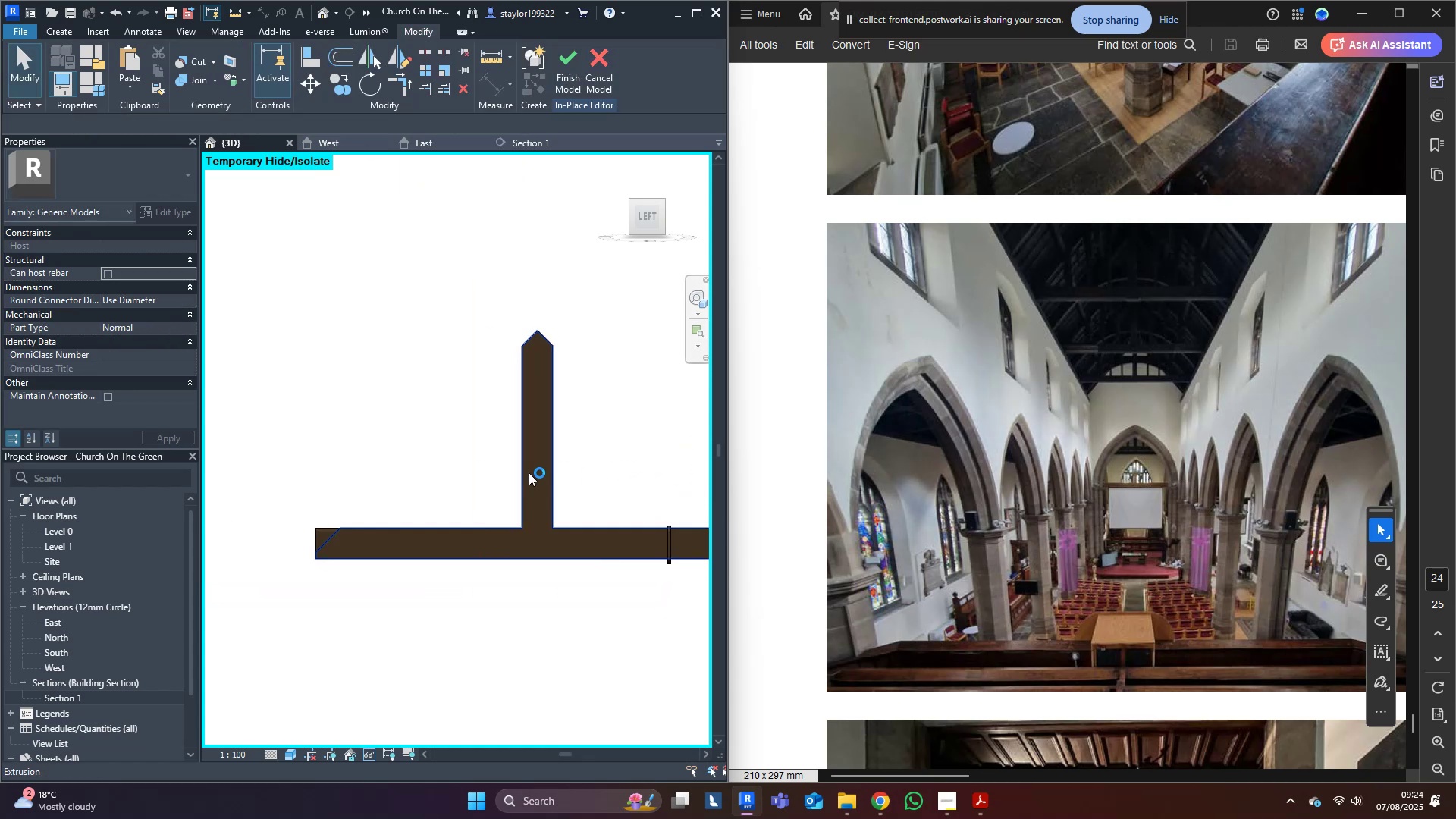 
scroll: coordinate [523, 461], scroll_direction: down, amount: 5.0
 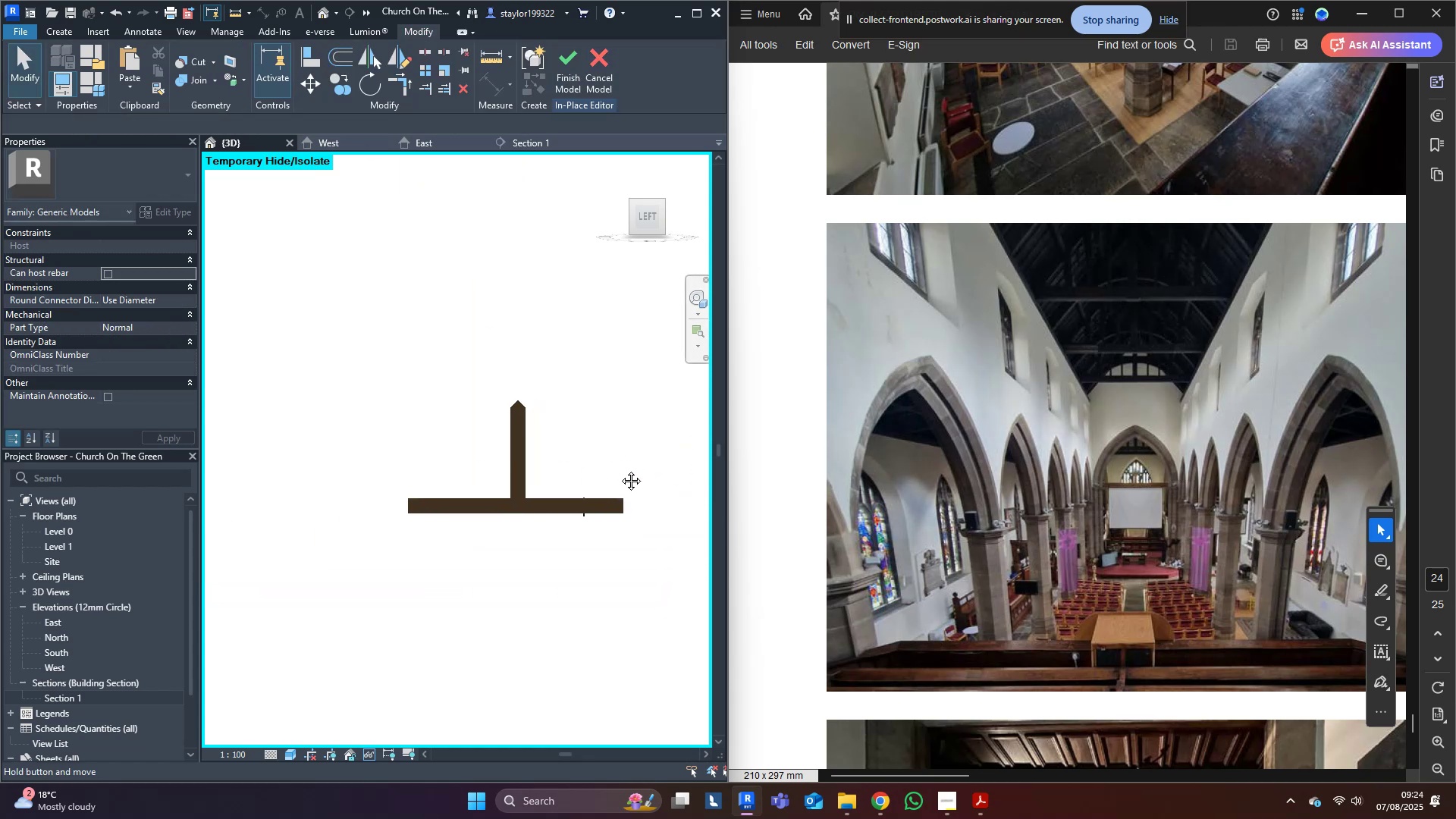 
scroll: coordinate [596, 478], scroll_direction: up, amount: 3.0
 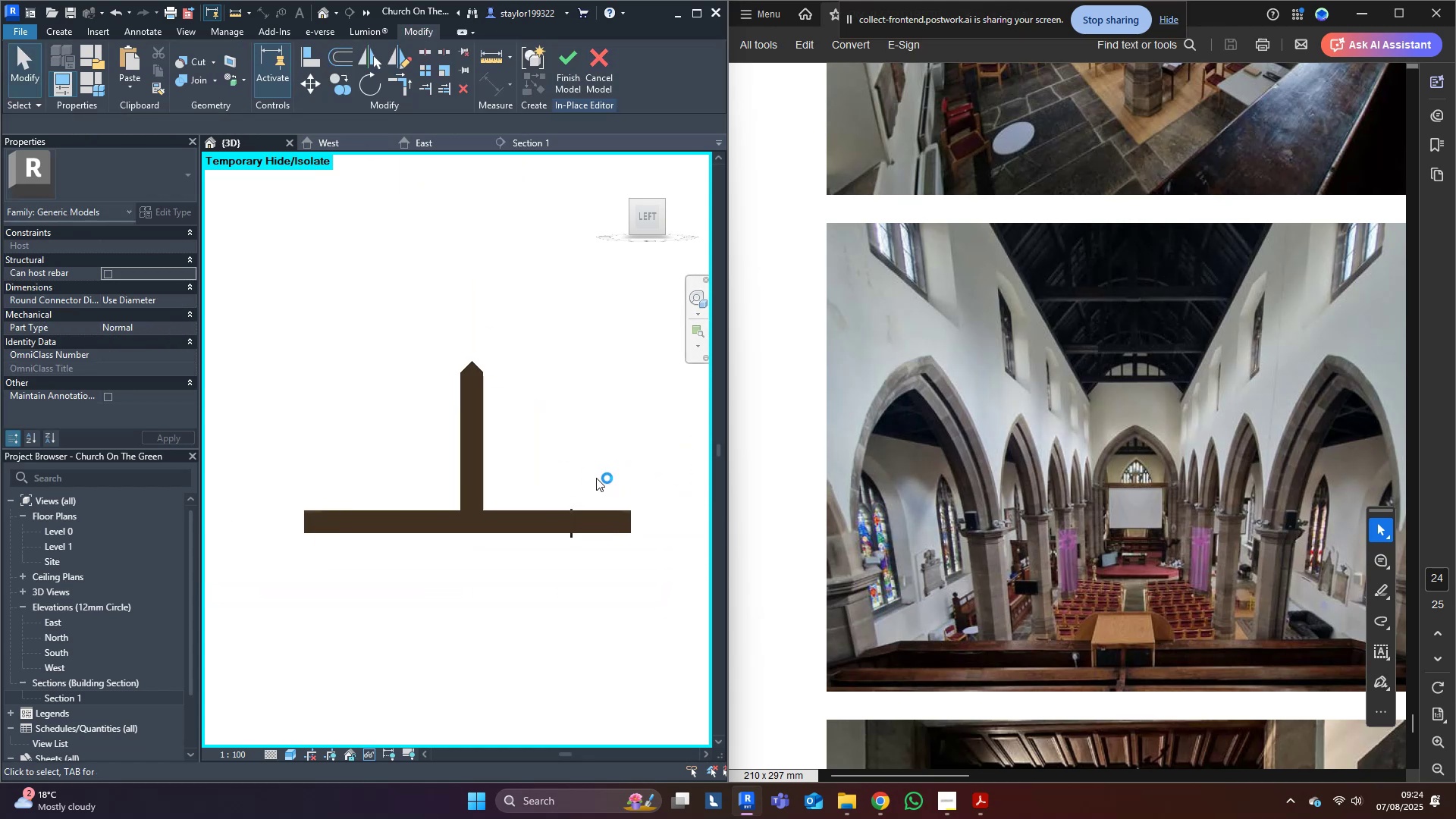 
type(pk)
 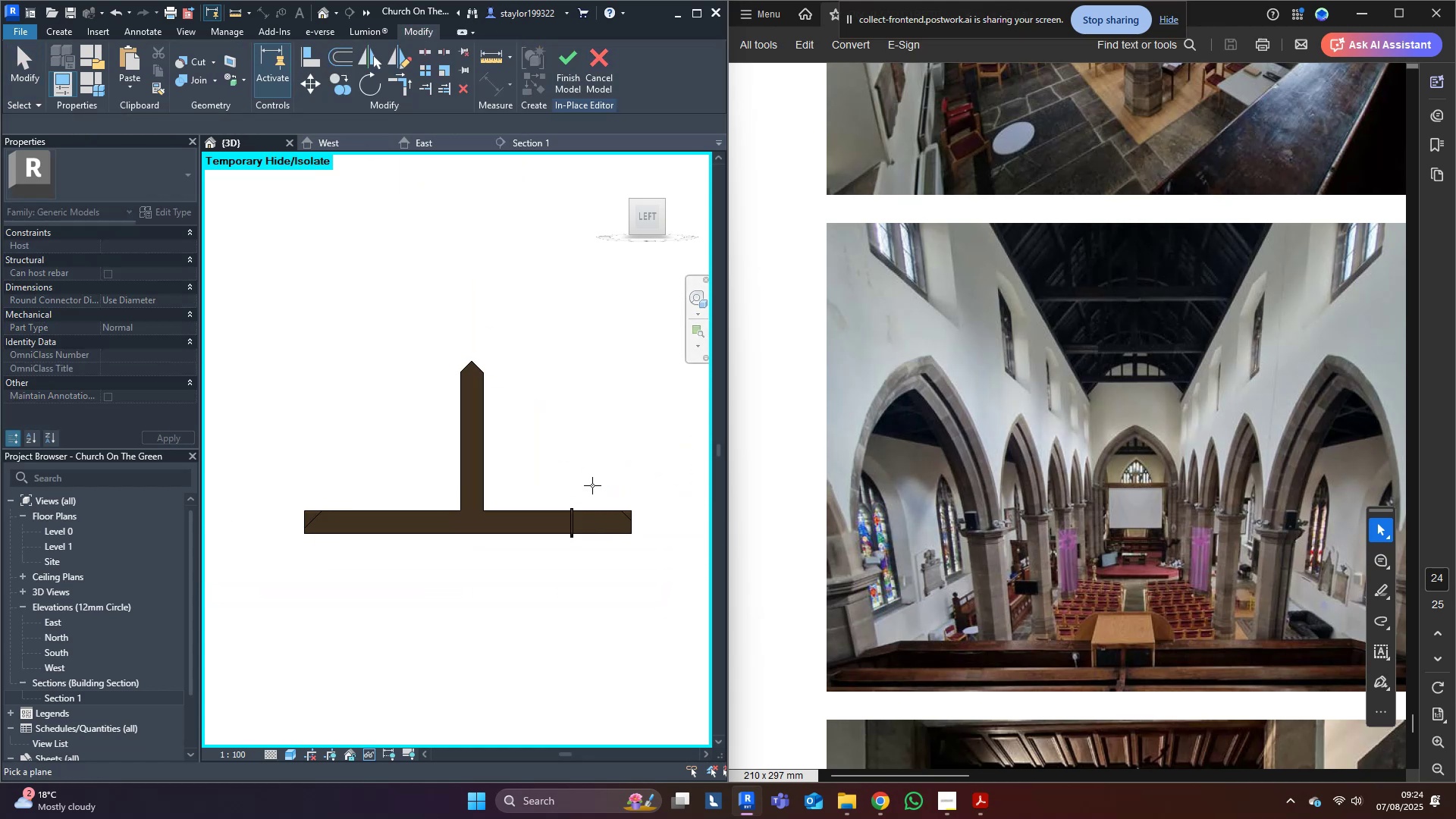 
scroll: coordinate [553, 537], scroll_direction: up, amount: 3.0
 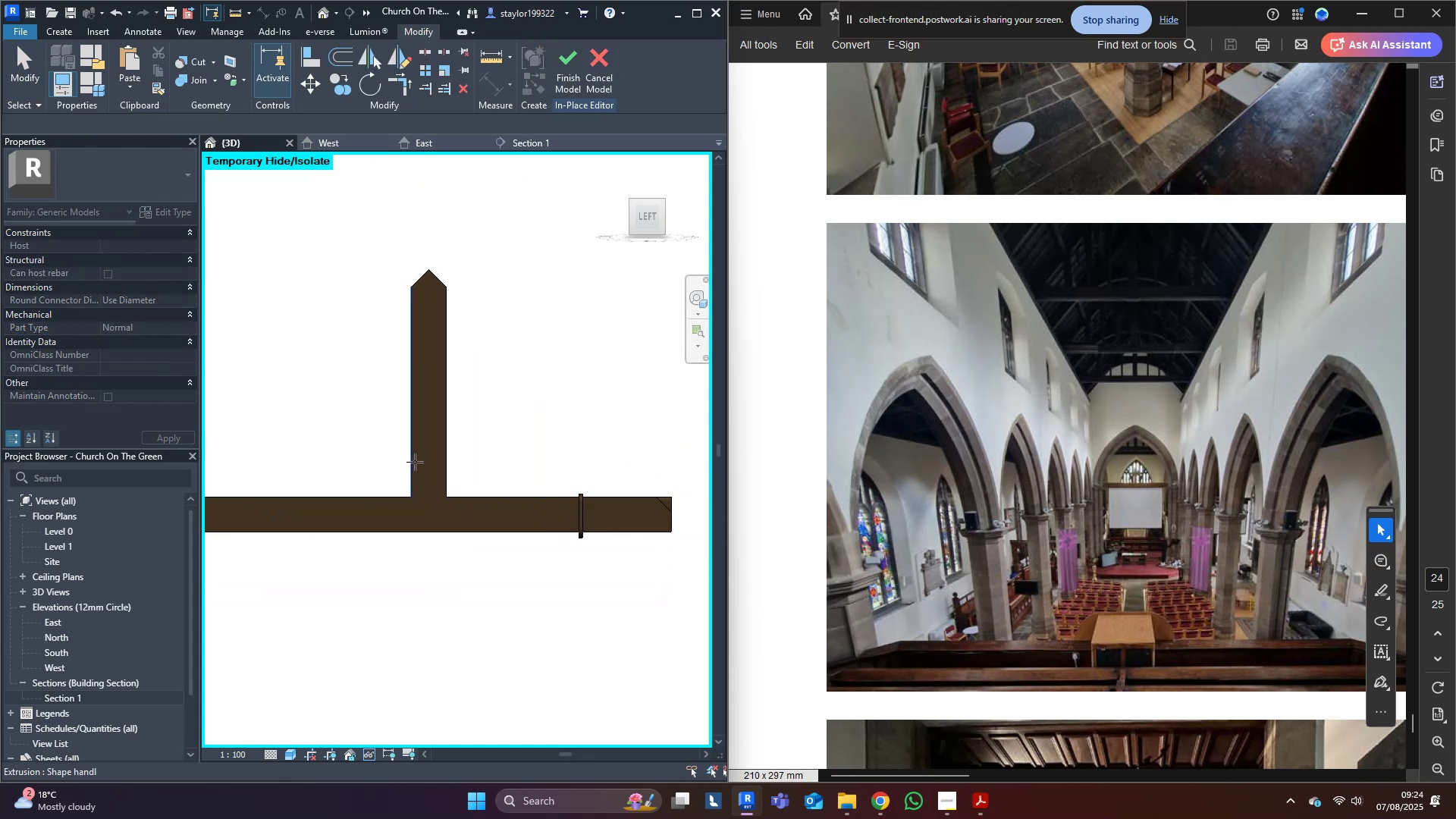 
left_click([420, 460])
 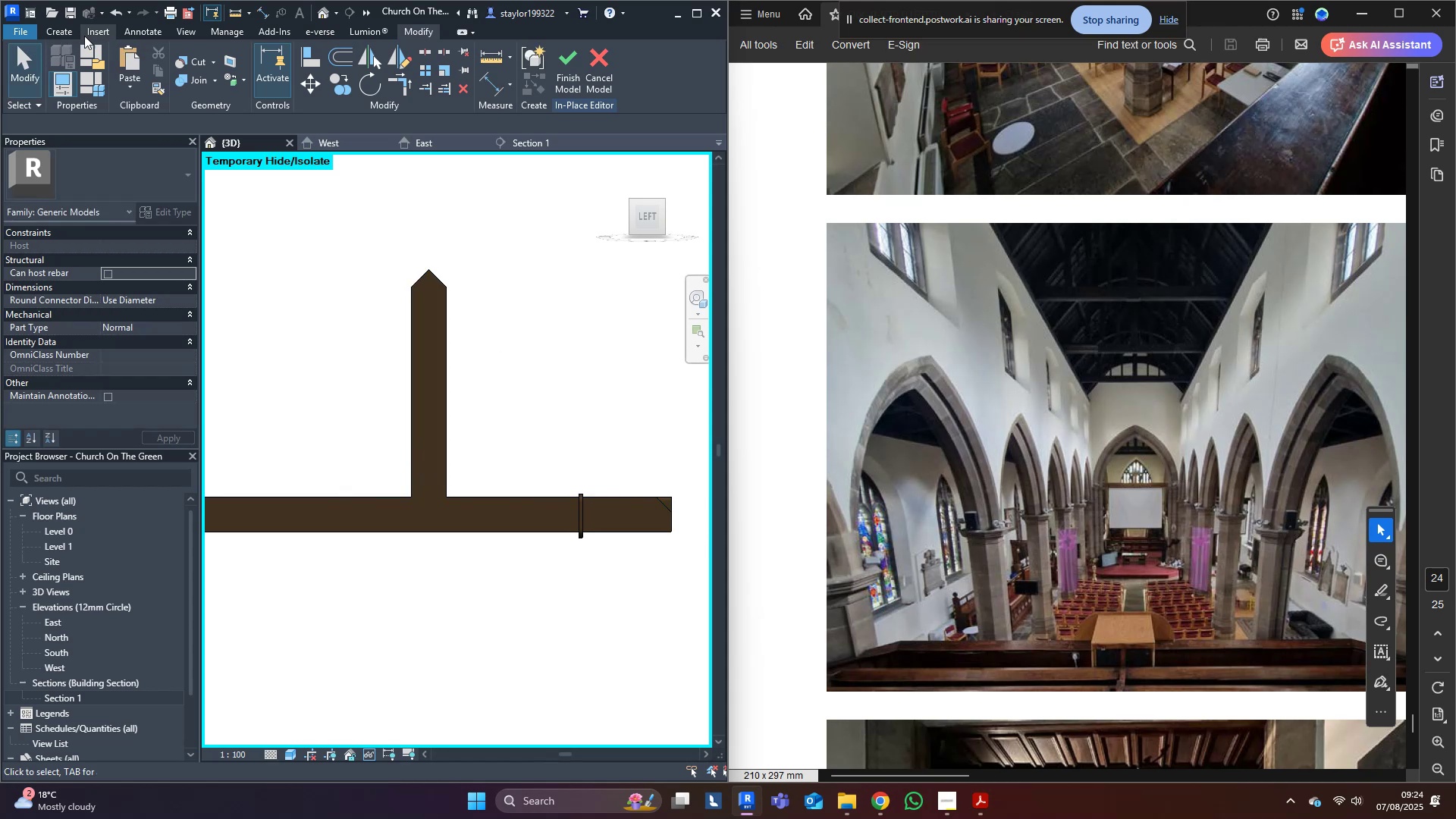 
left_click([52, 38])
 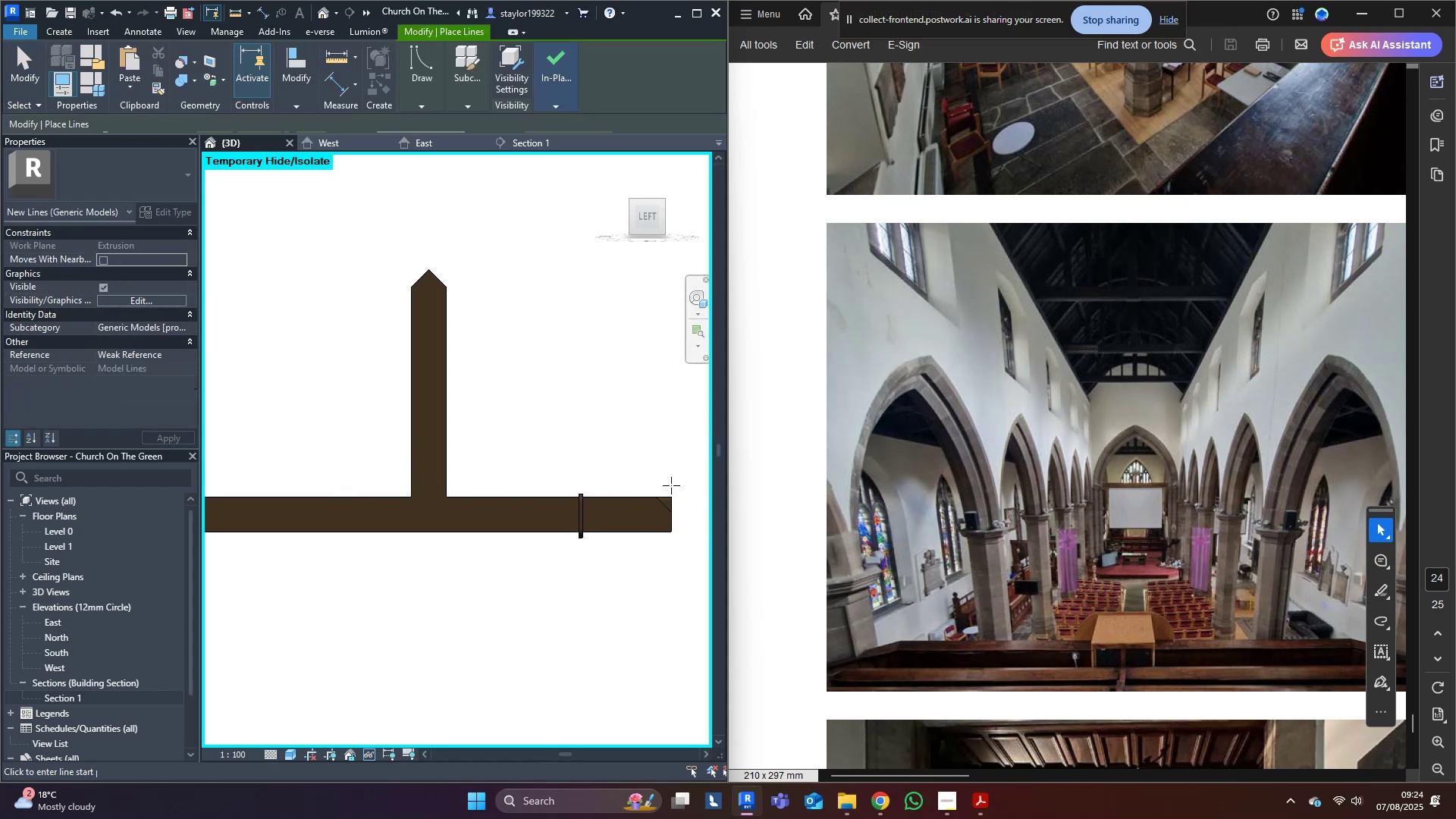 
left_click([667, 533])
 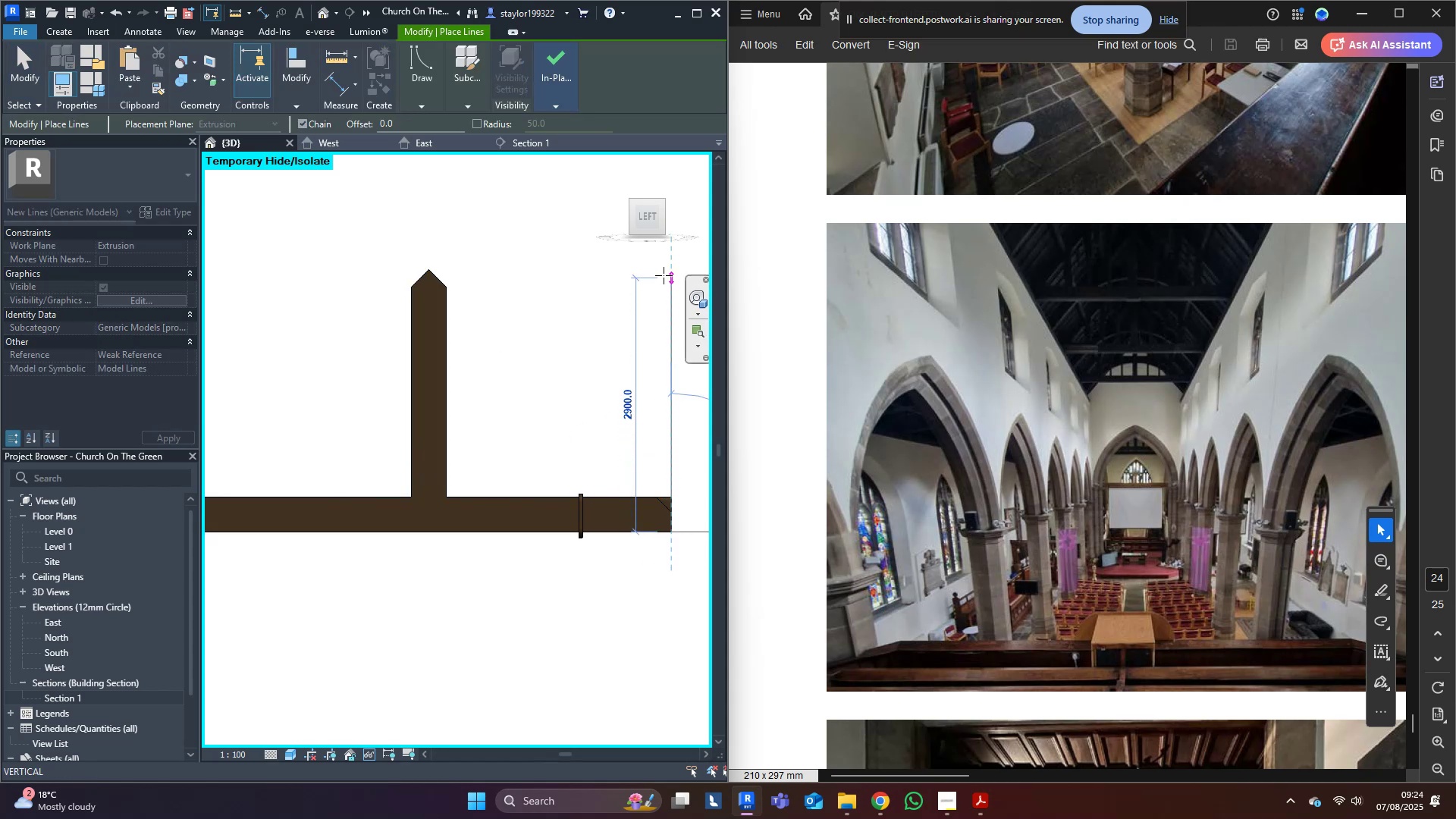 
left_click([664, 275])
 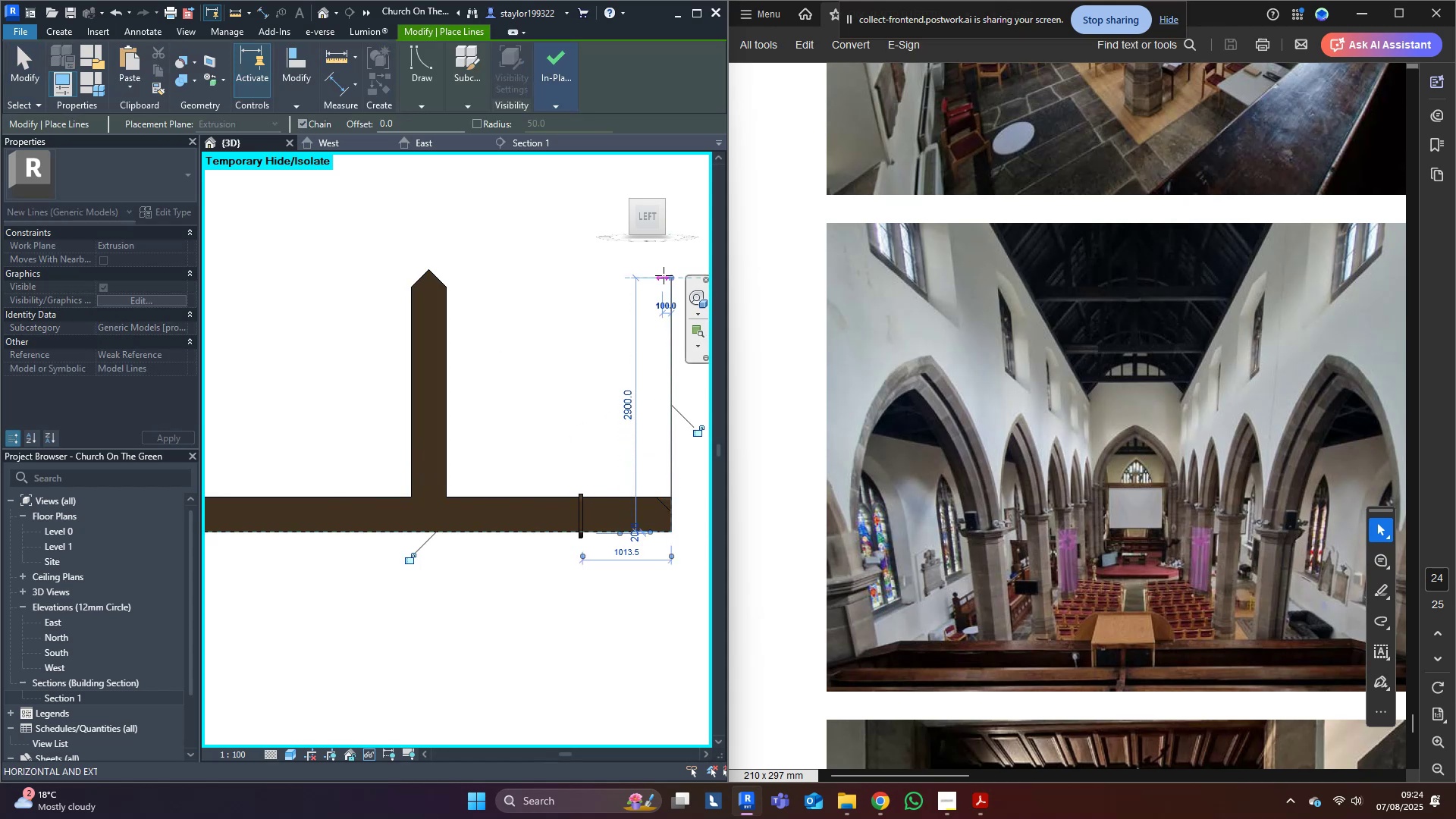 
key(Escape)
 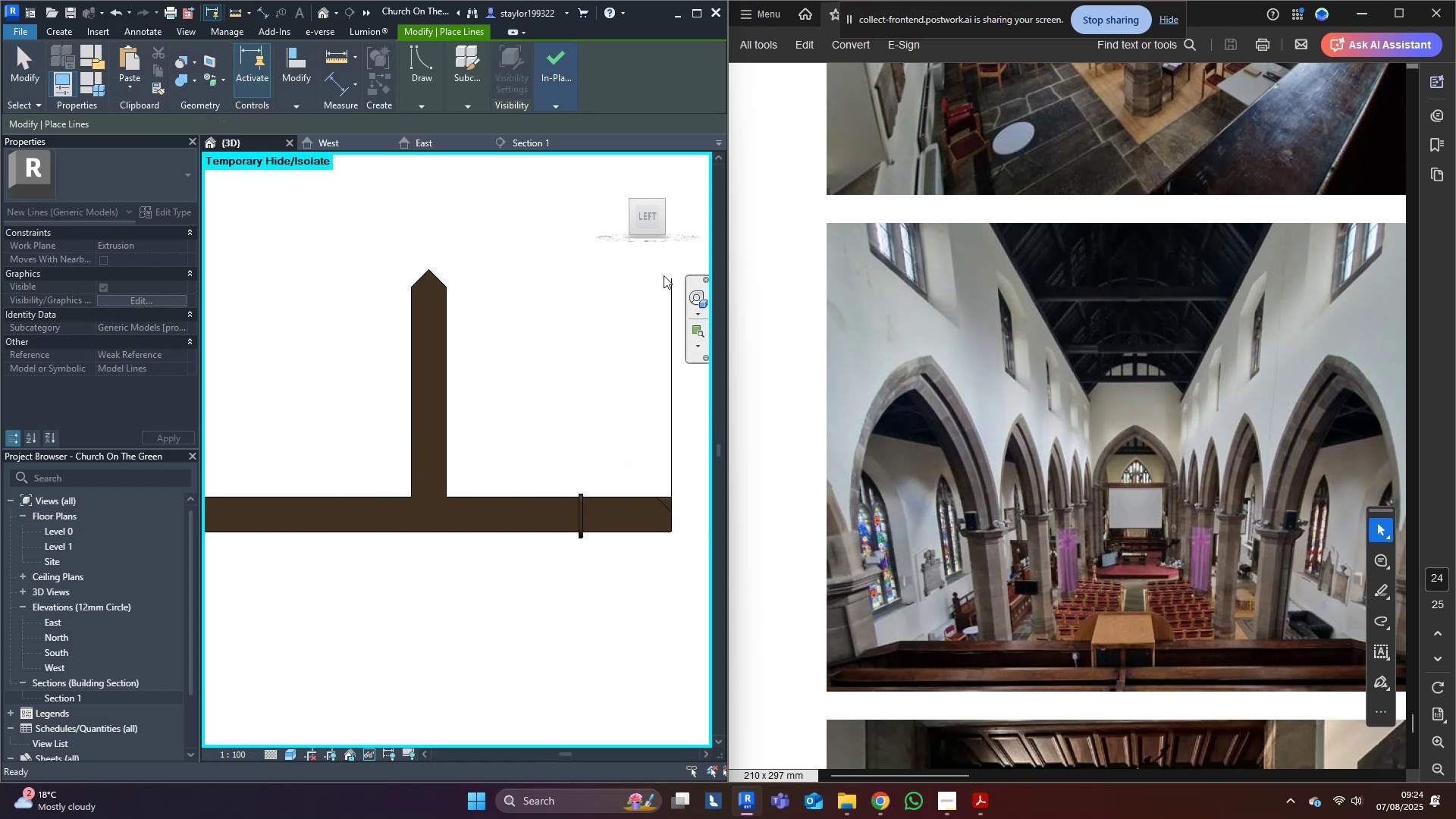 
key(Escape)
 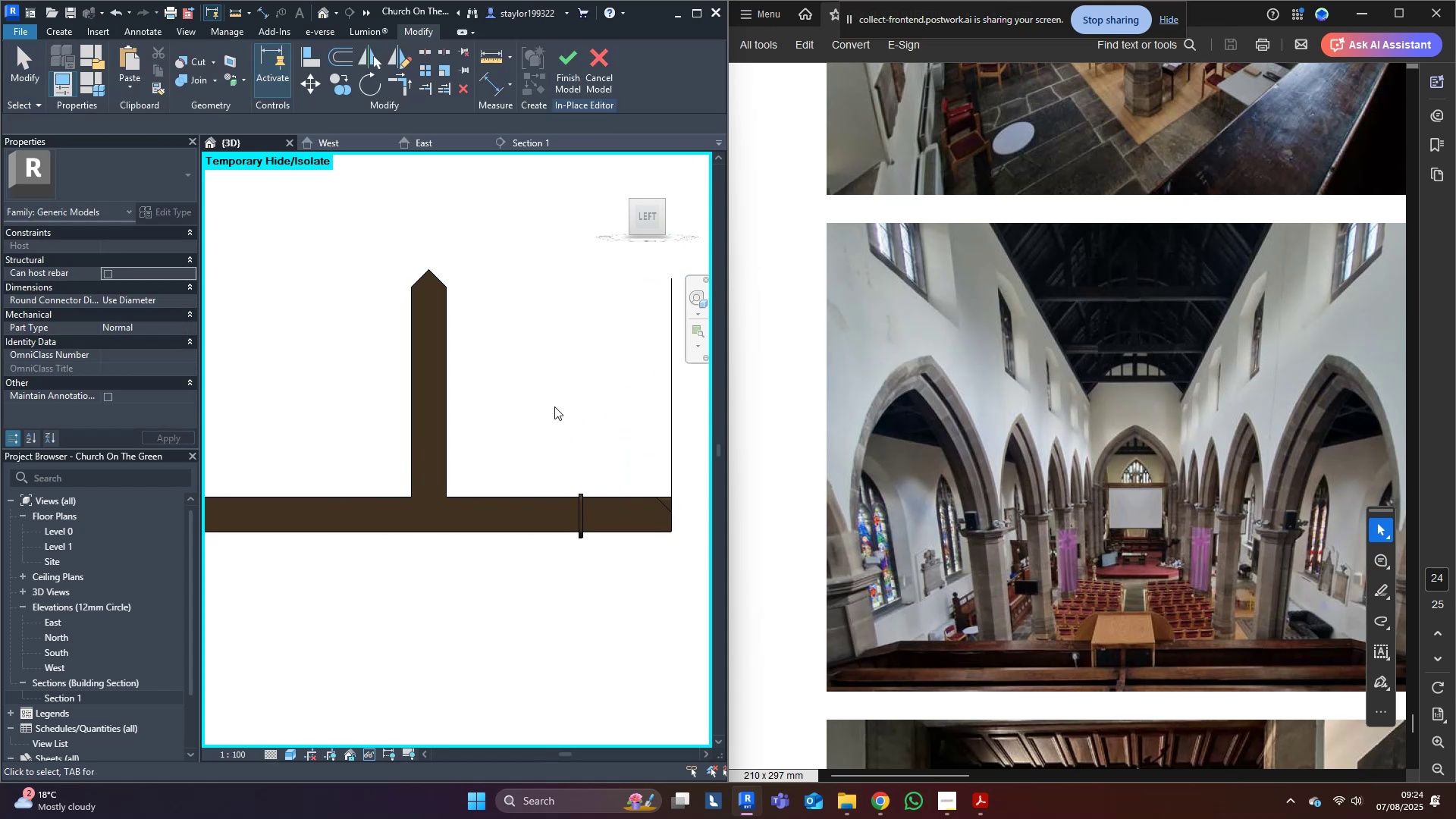 
middle_click([554, 406])
 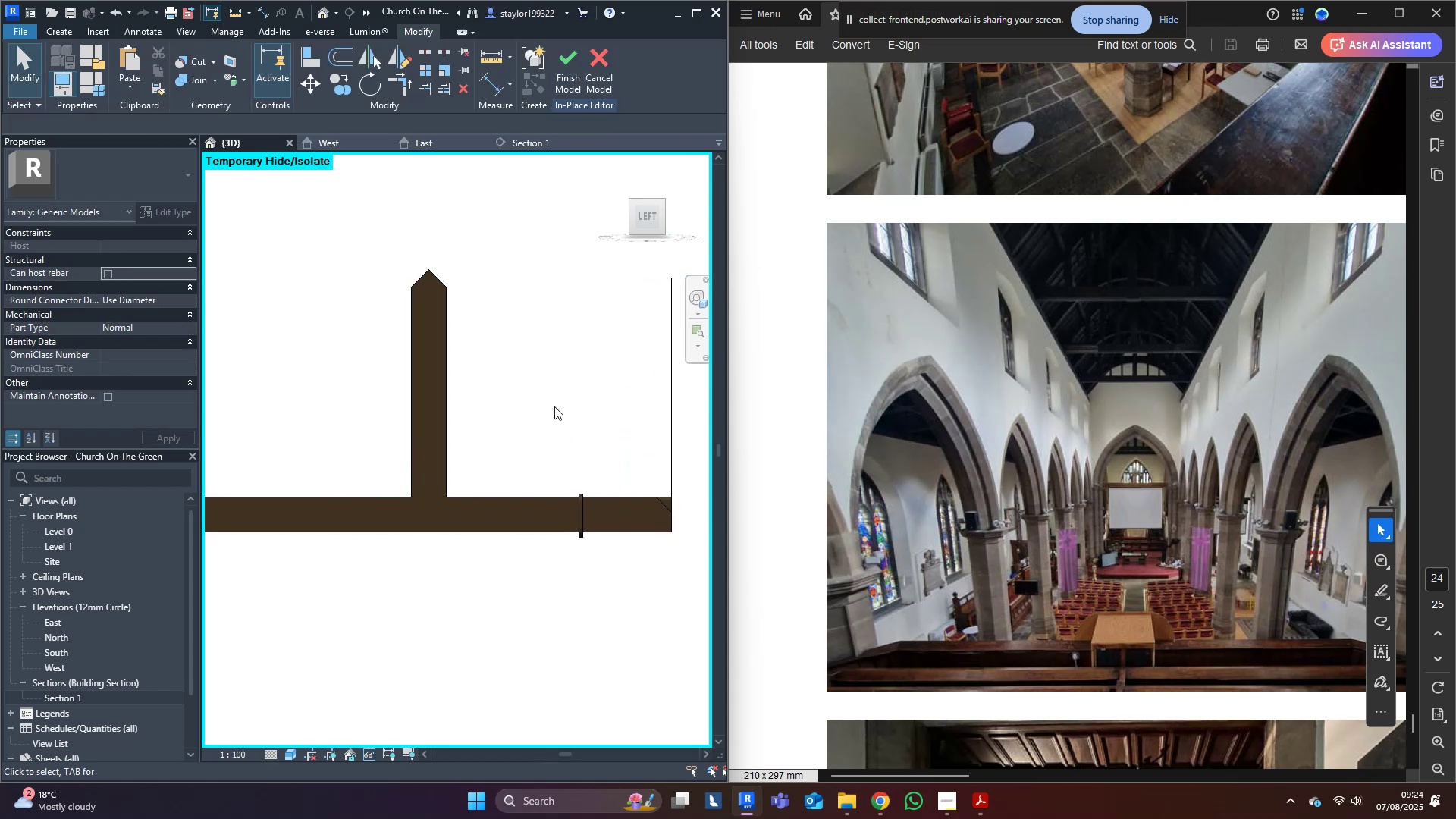 
type(md)
 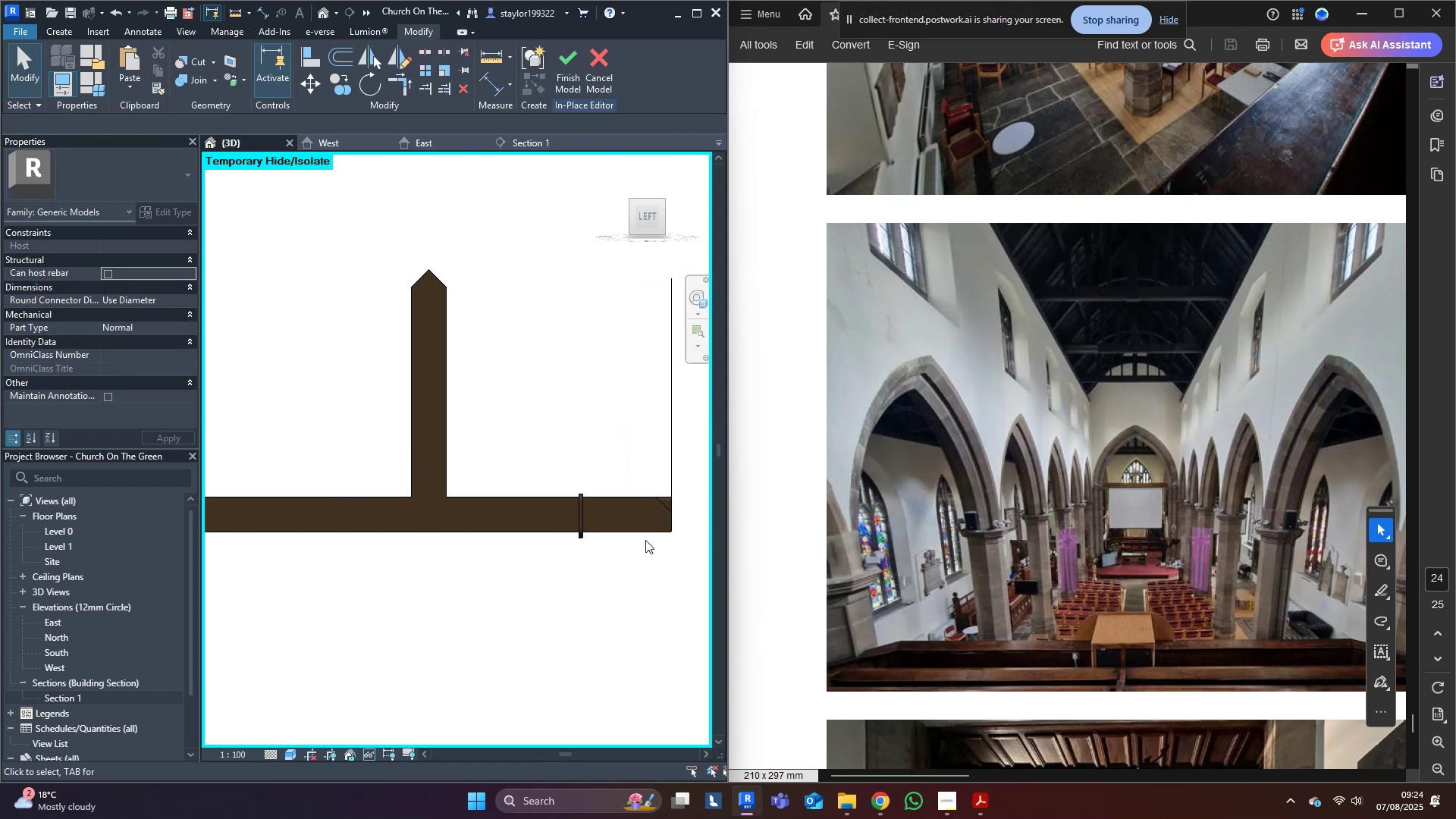 
left_click([632, 516])
 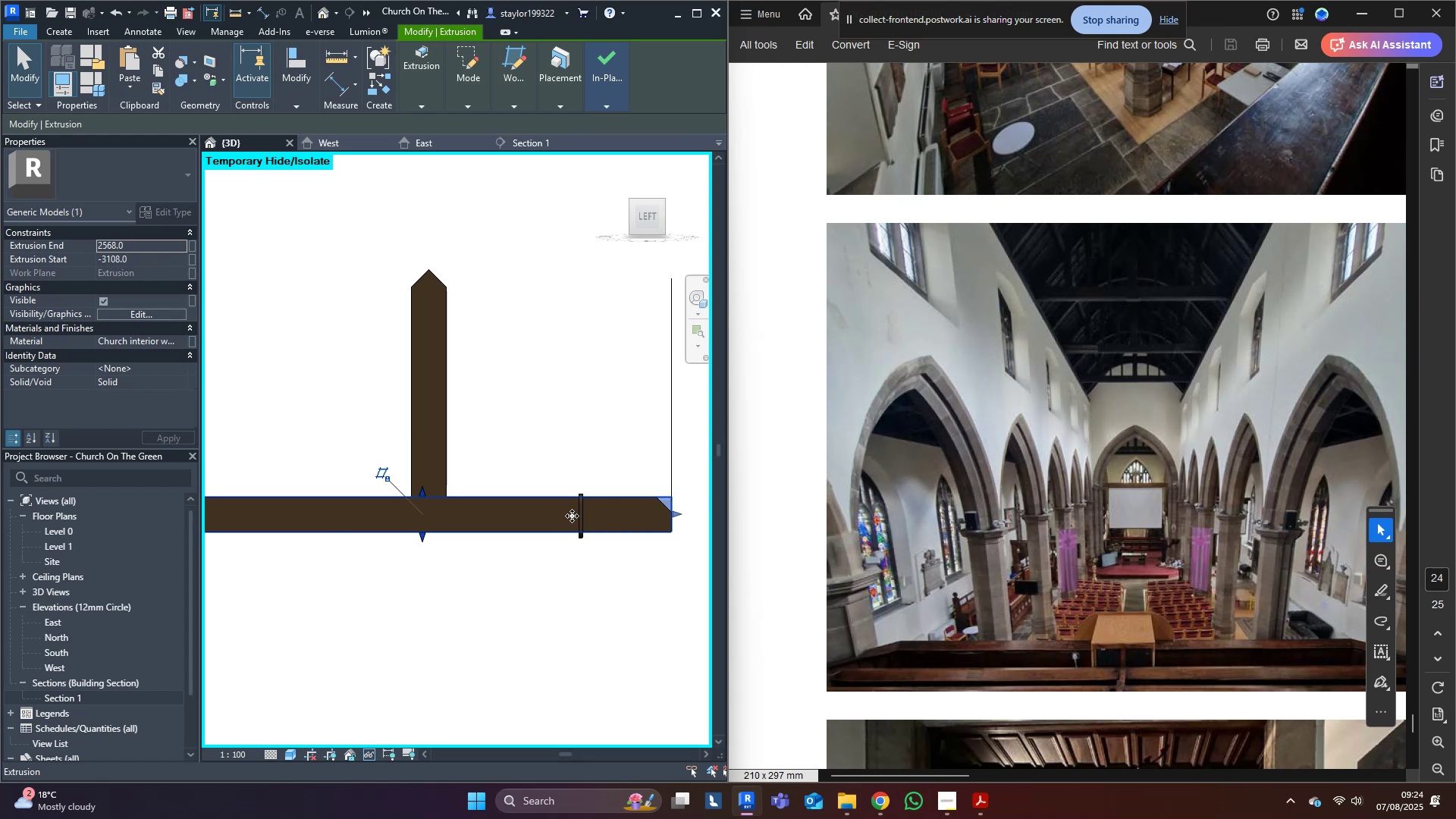 
left_click([583, 515])
 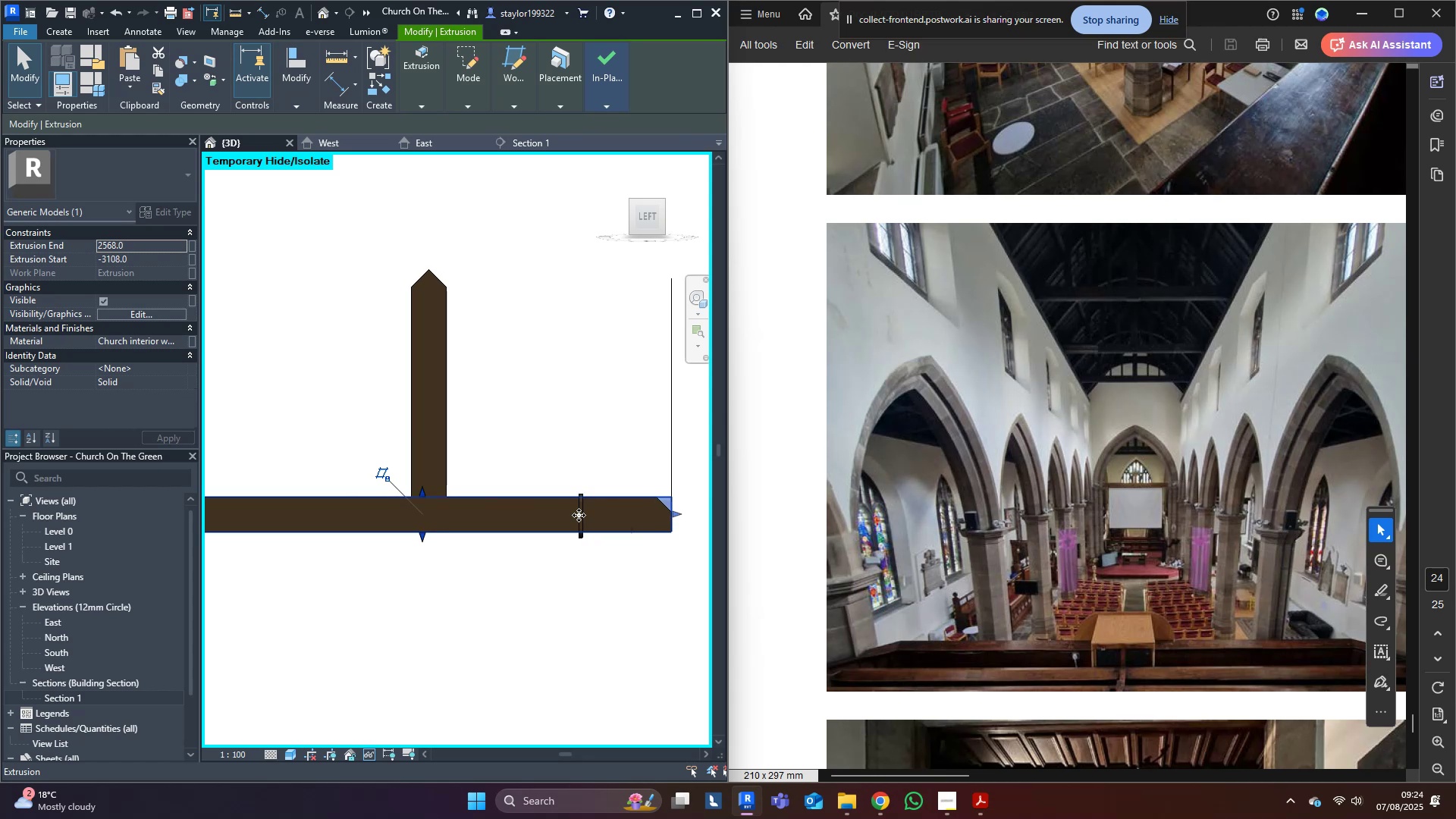 
left_click([579, 515])
 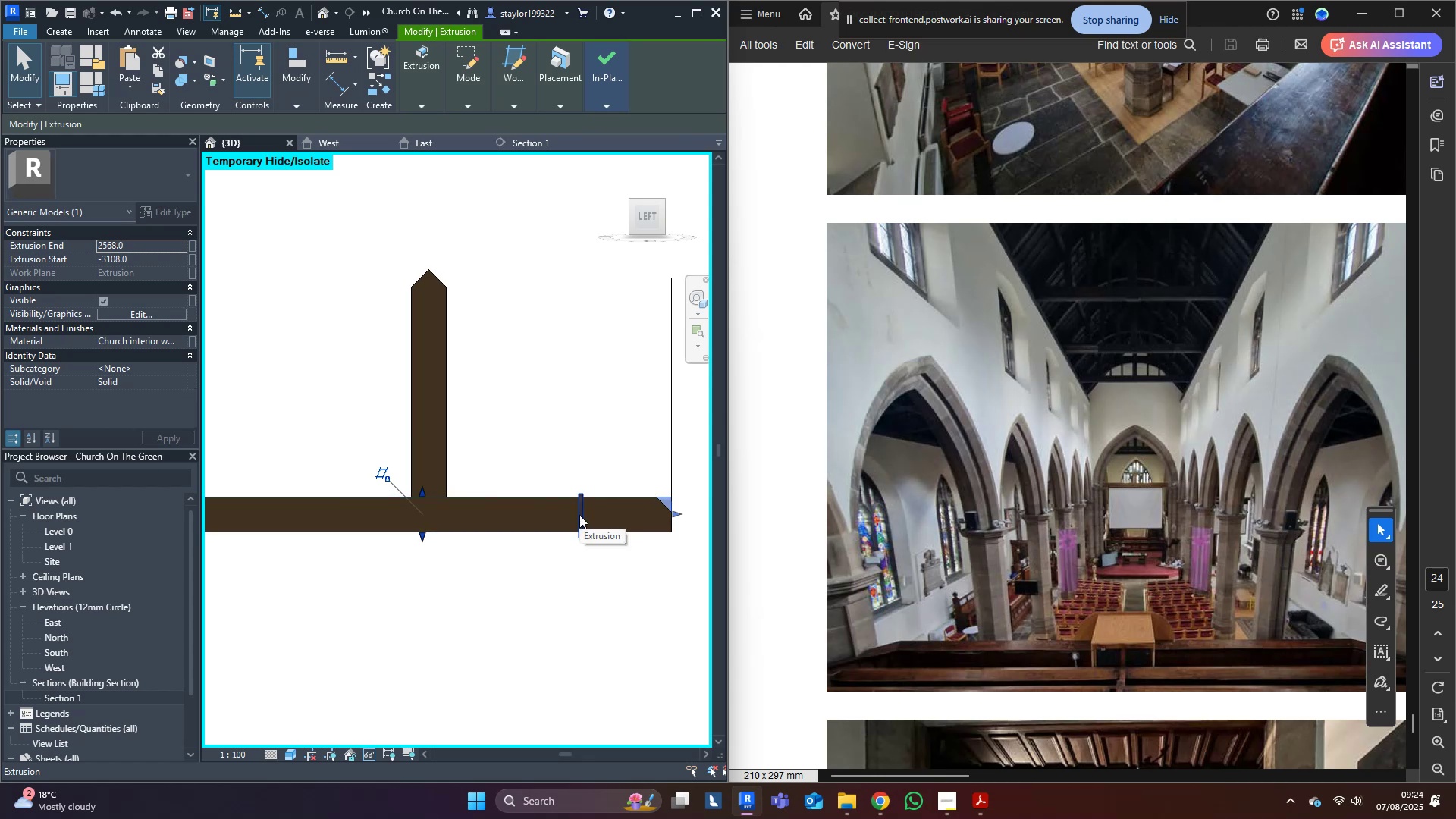 
left_click([579, 515])
 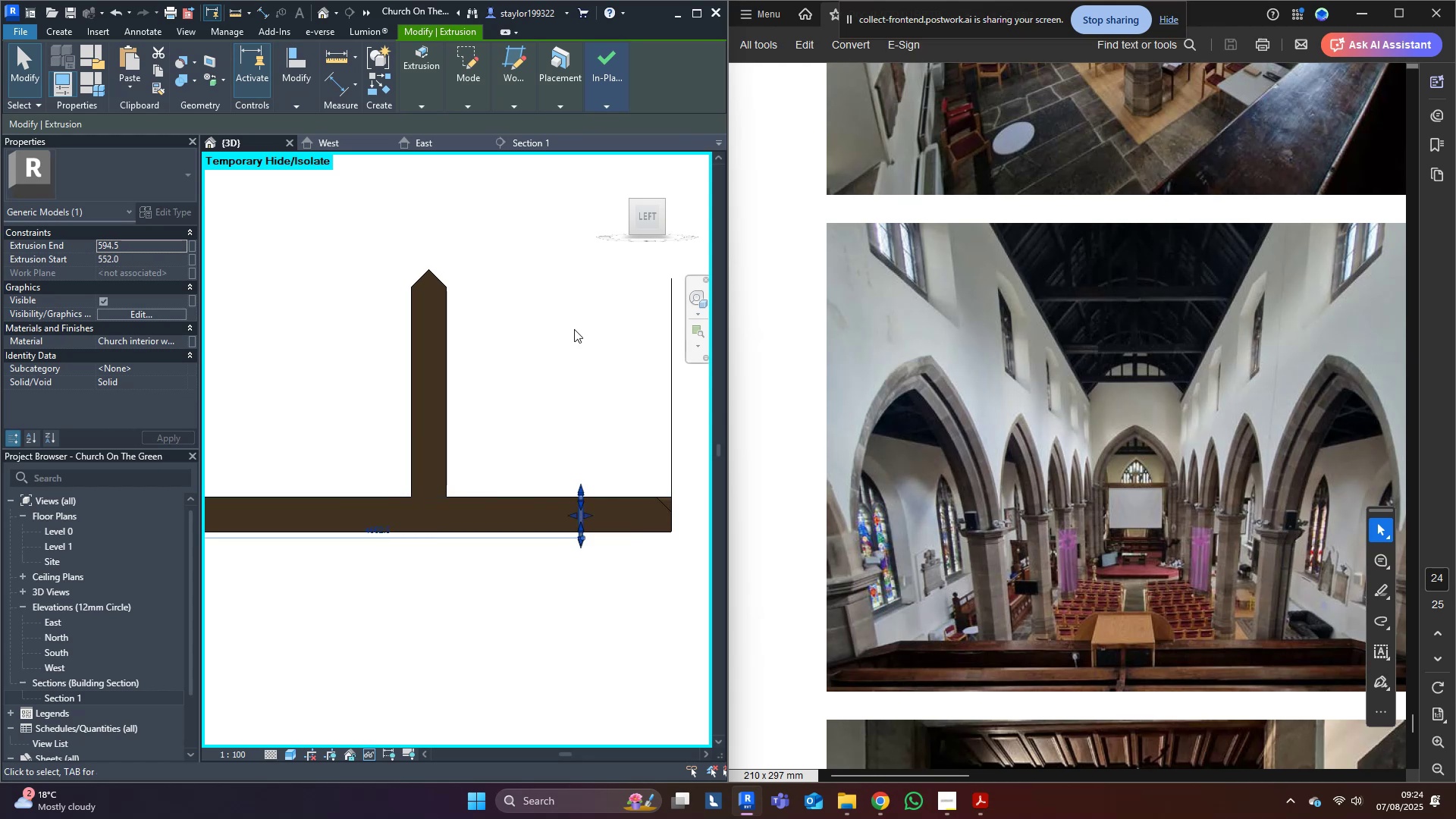 
key(Shift+ArrowLeft)
 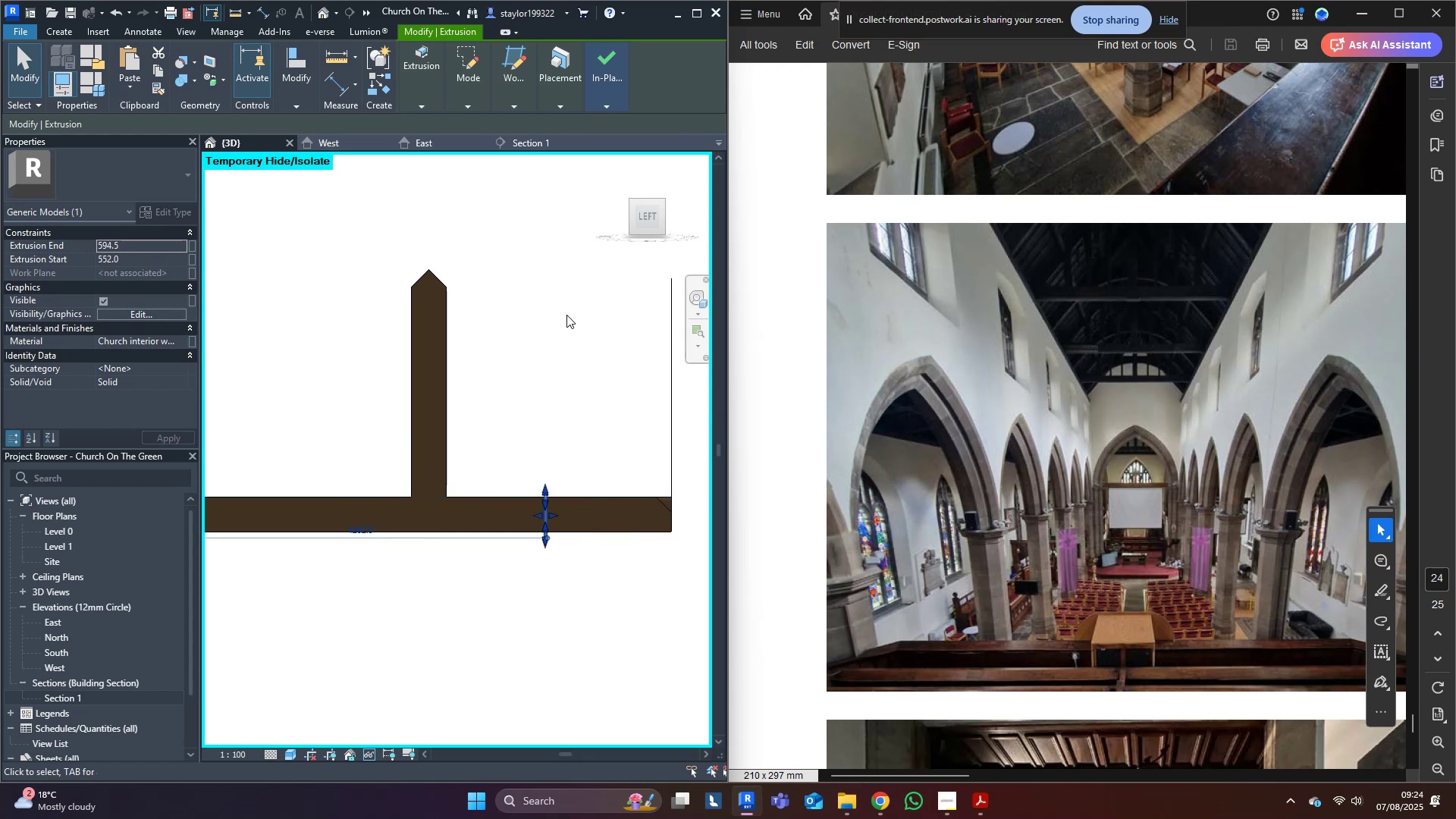 
left_click([599, 501])
 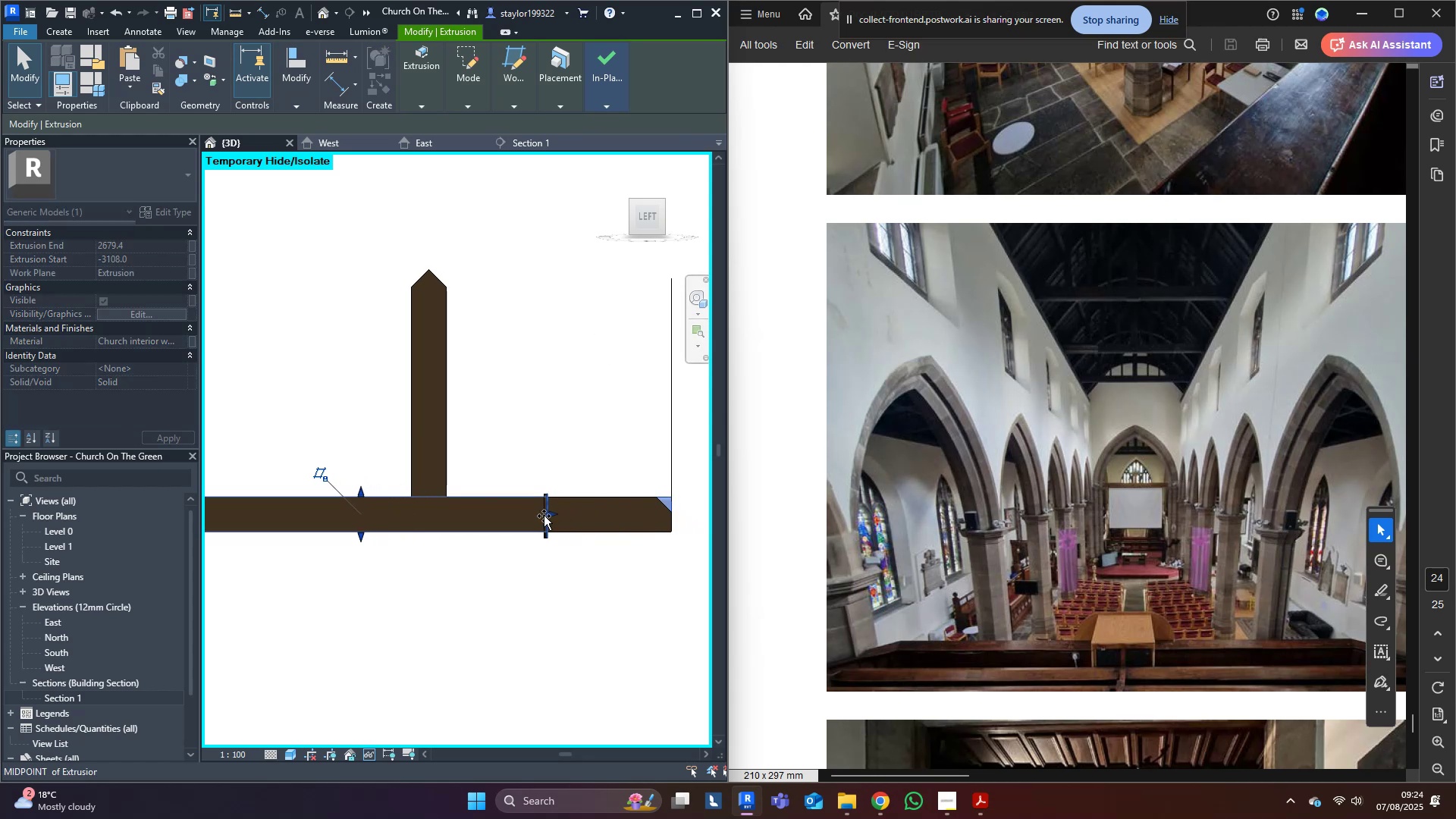 
left_click([542, 552])
 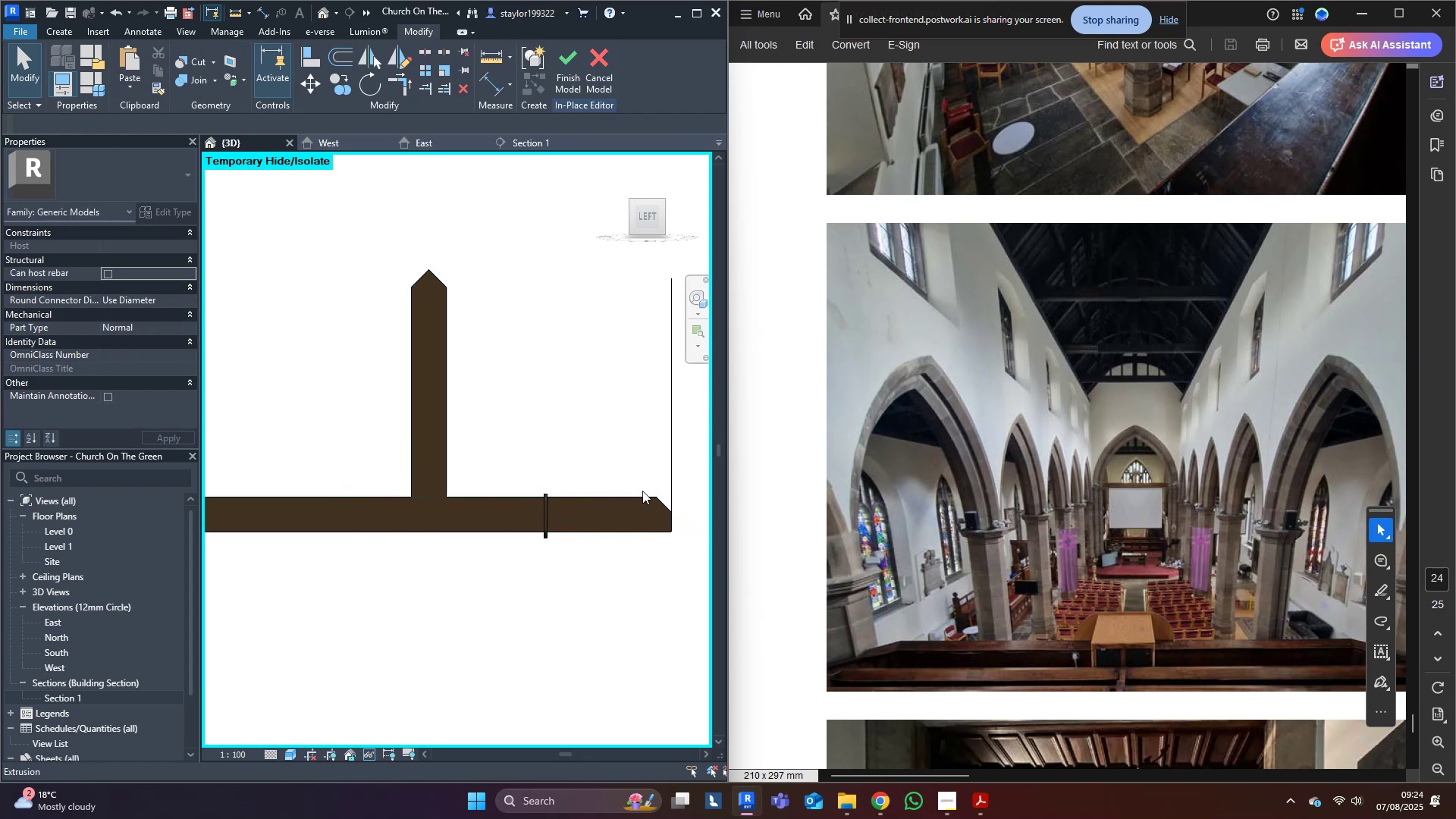 
left_click([643, 488])
 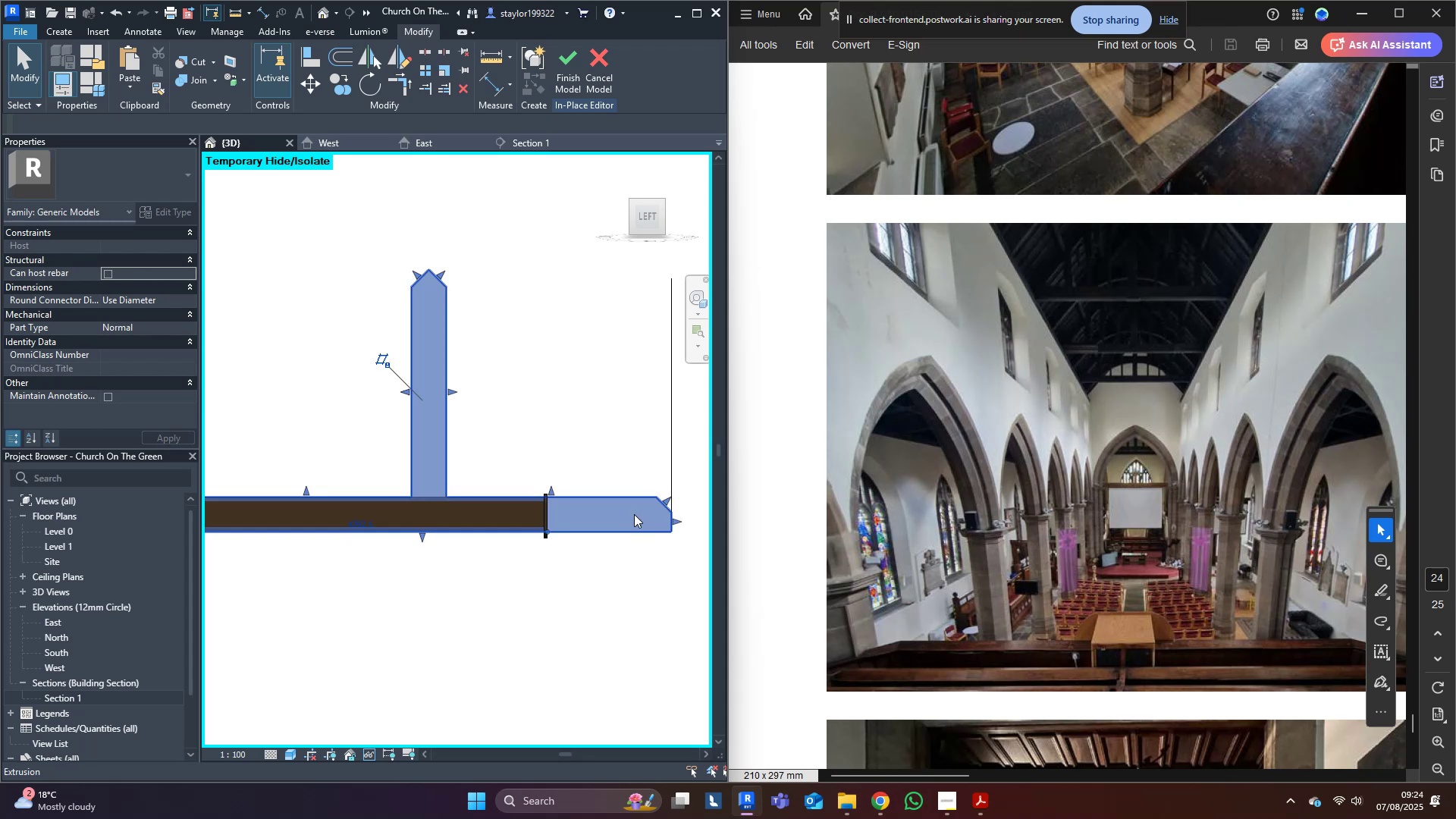 
hold_key(key=ShiftLeft, duration=0.4)
 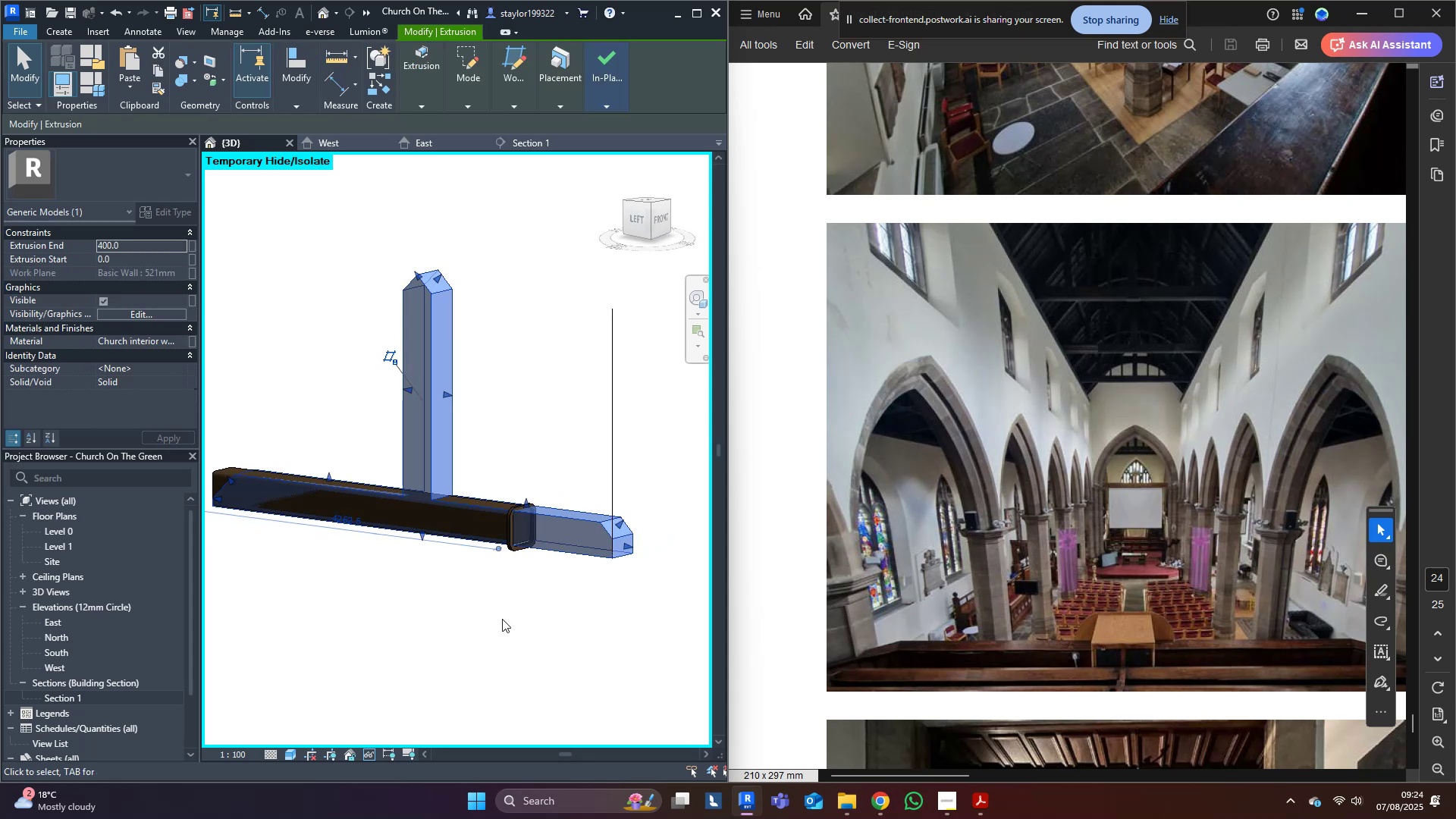 
left_click([475, 623])
 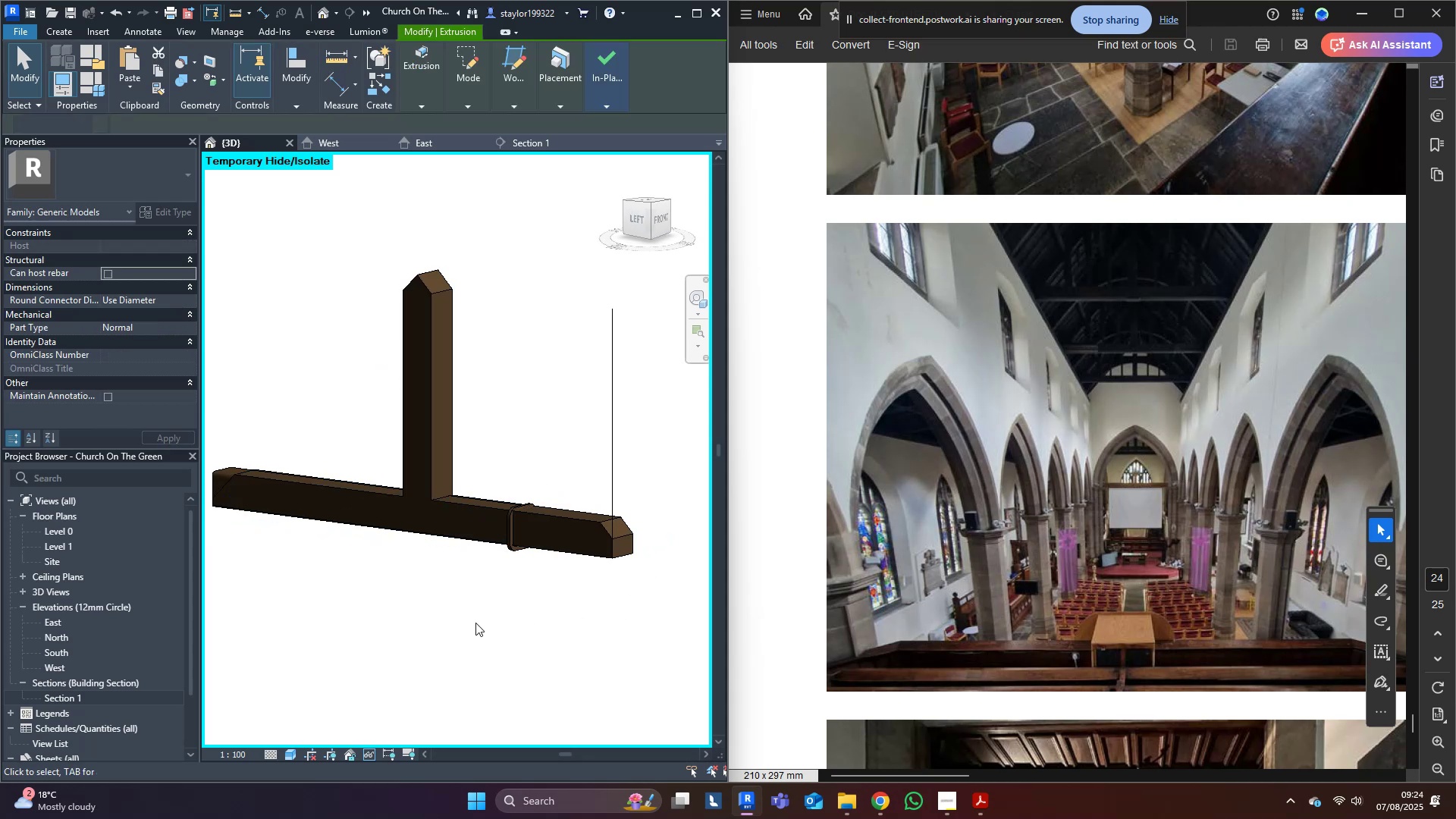 
hold_key(key=ShiftLeft, duration=0.47)
 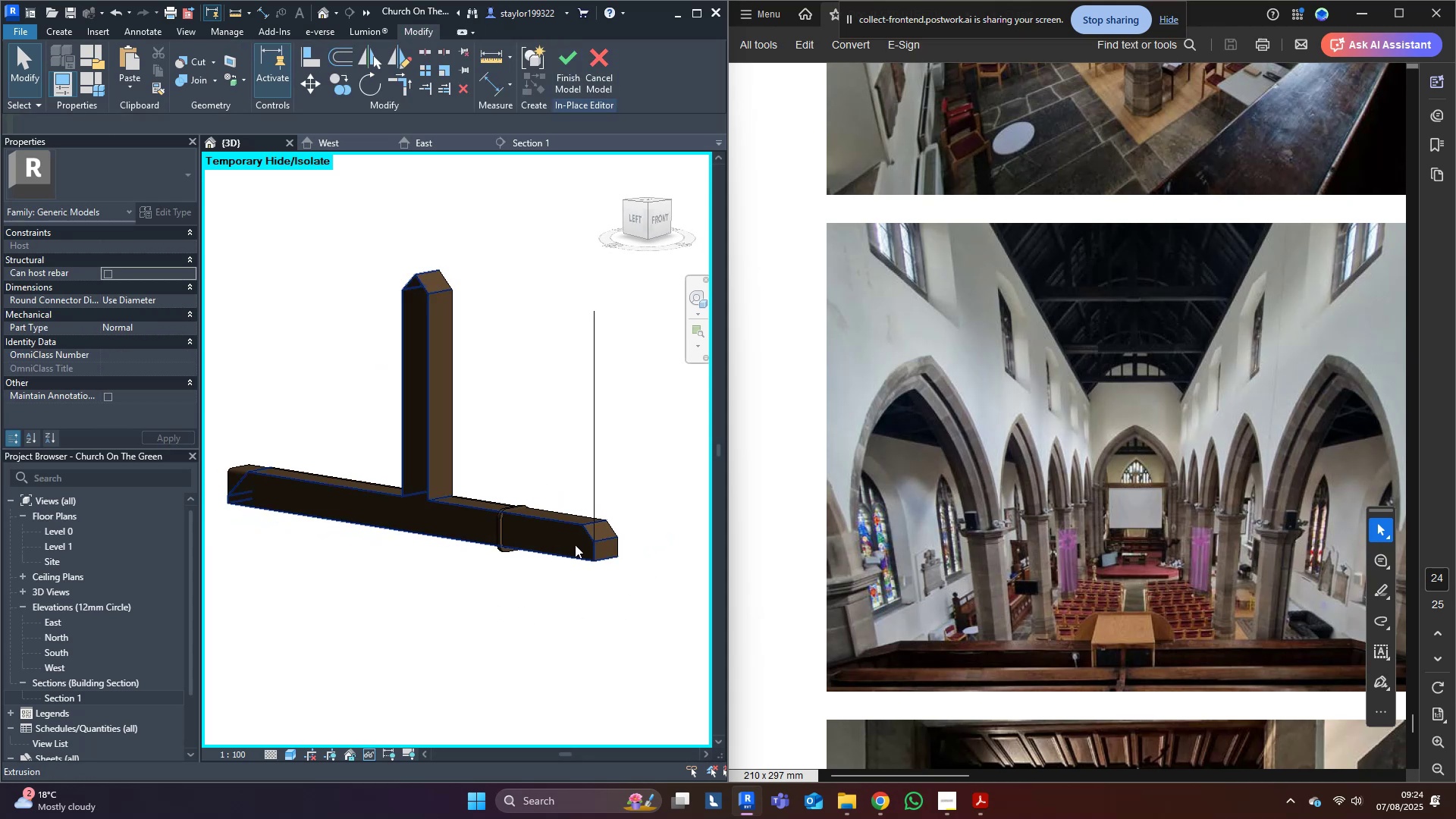 
left_click([575, 544])
 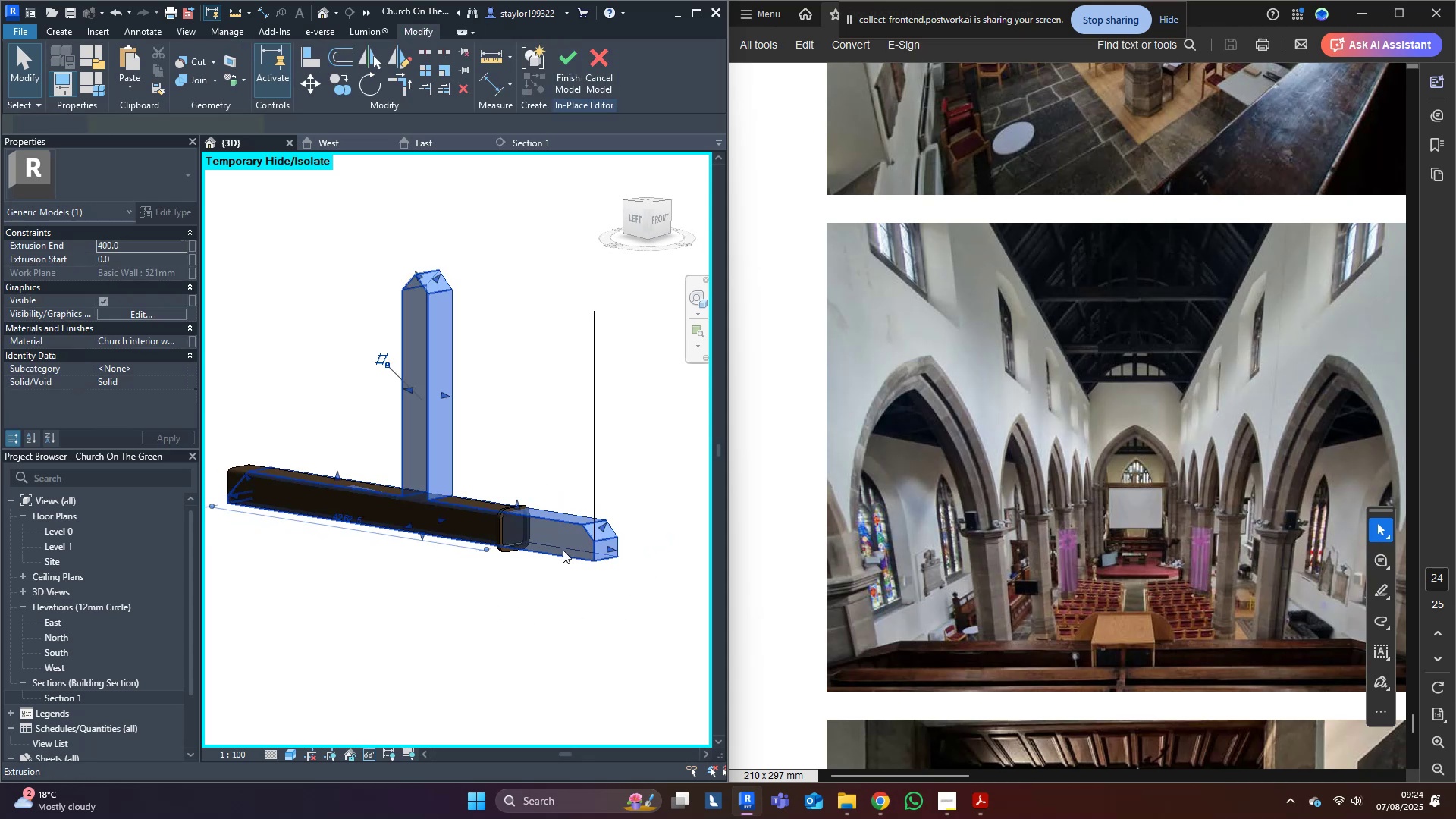 
hold_key(key=ShiftLeft, duration=0.47)
 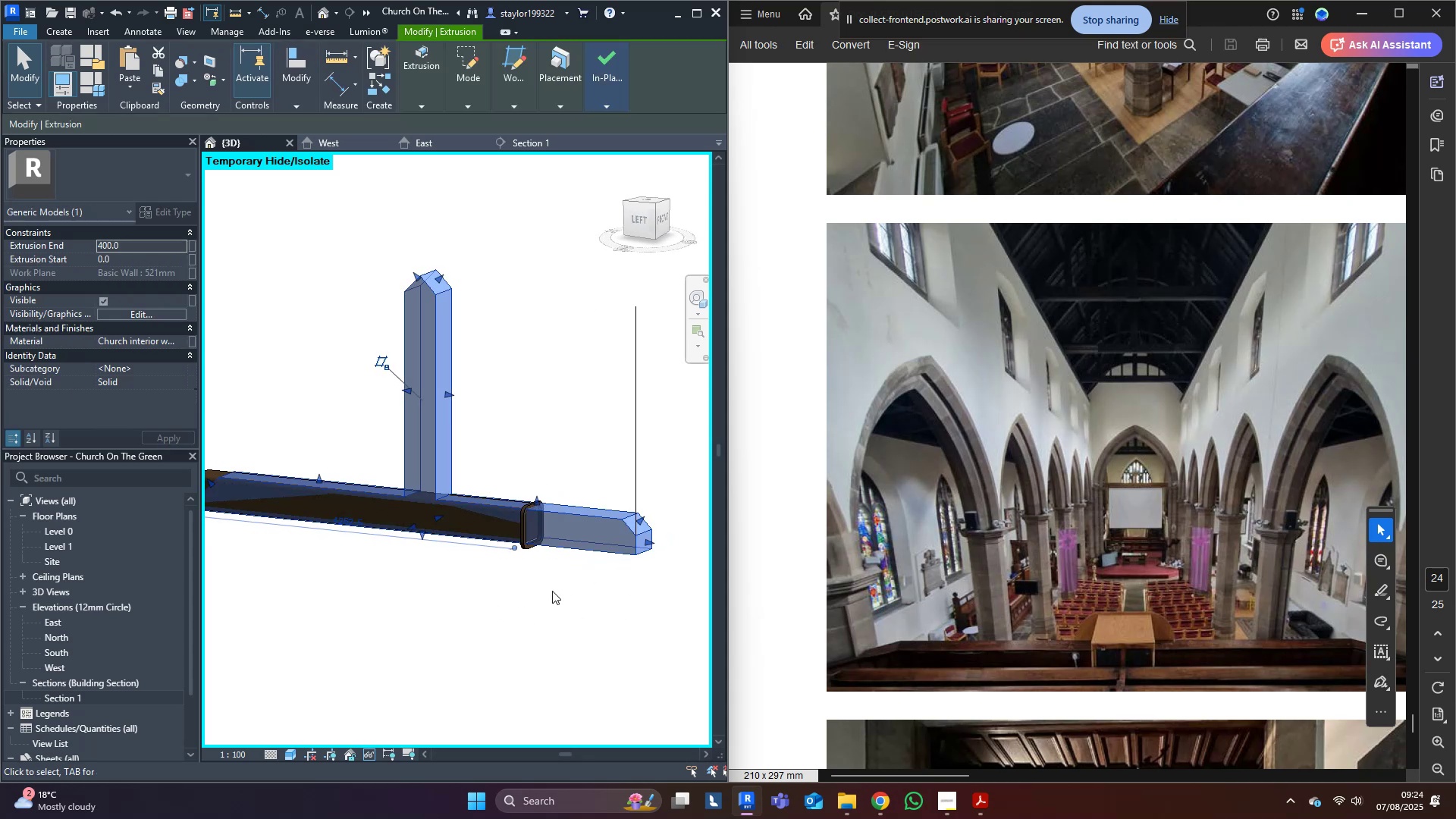 
left_click([552, 591])
 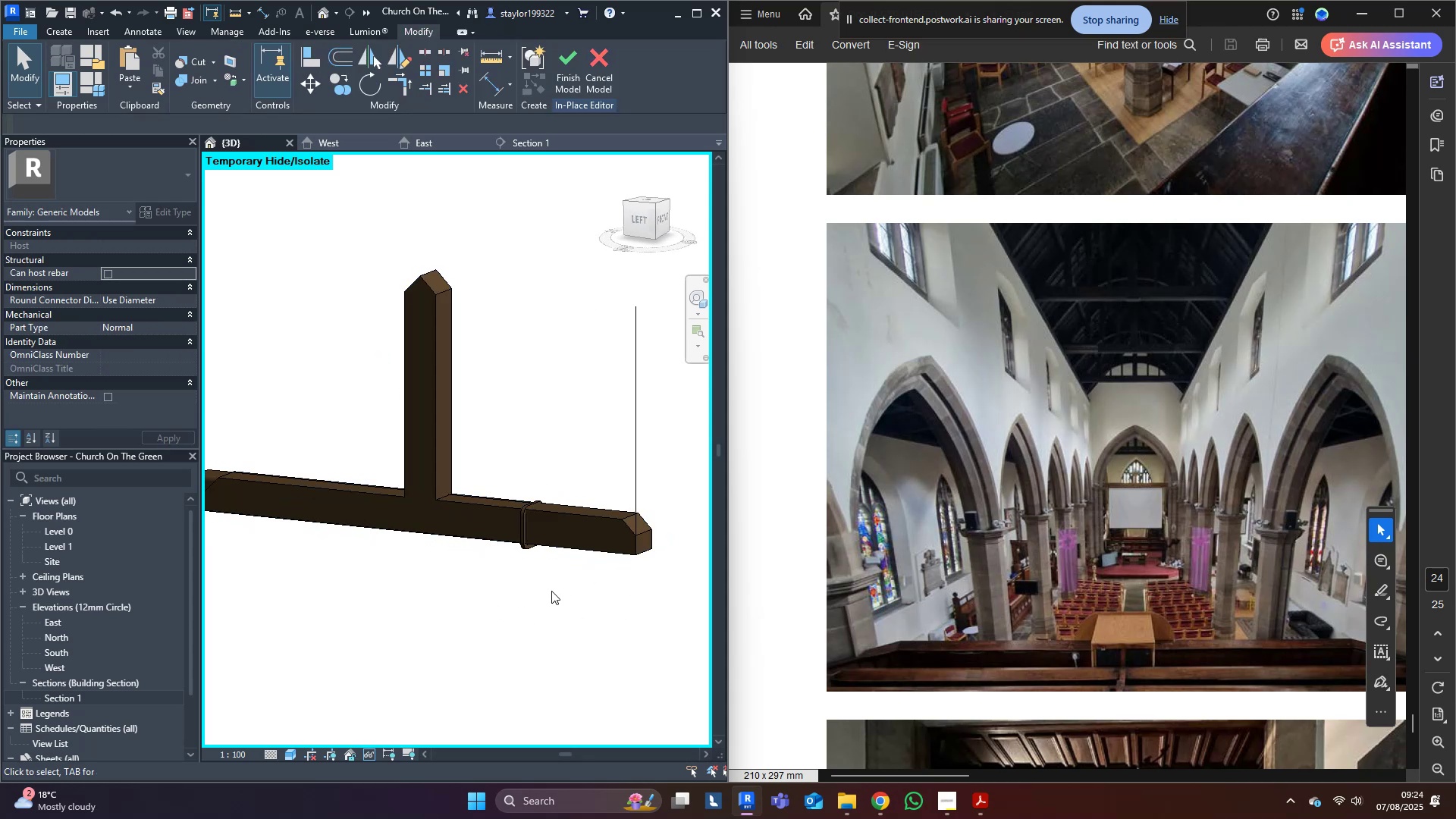 
hold_key(key=ShiftLeft, duration=0.37)
 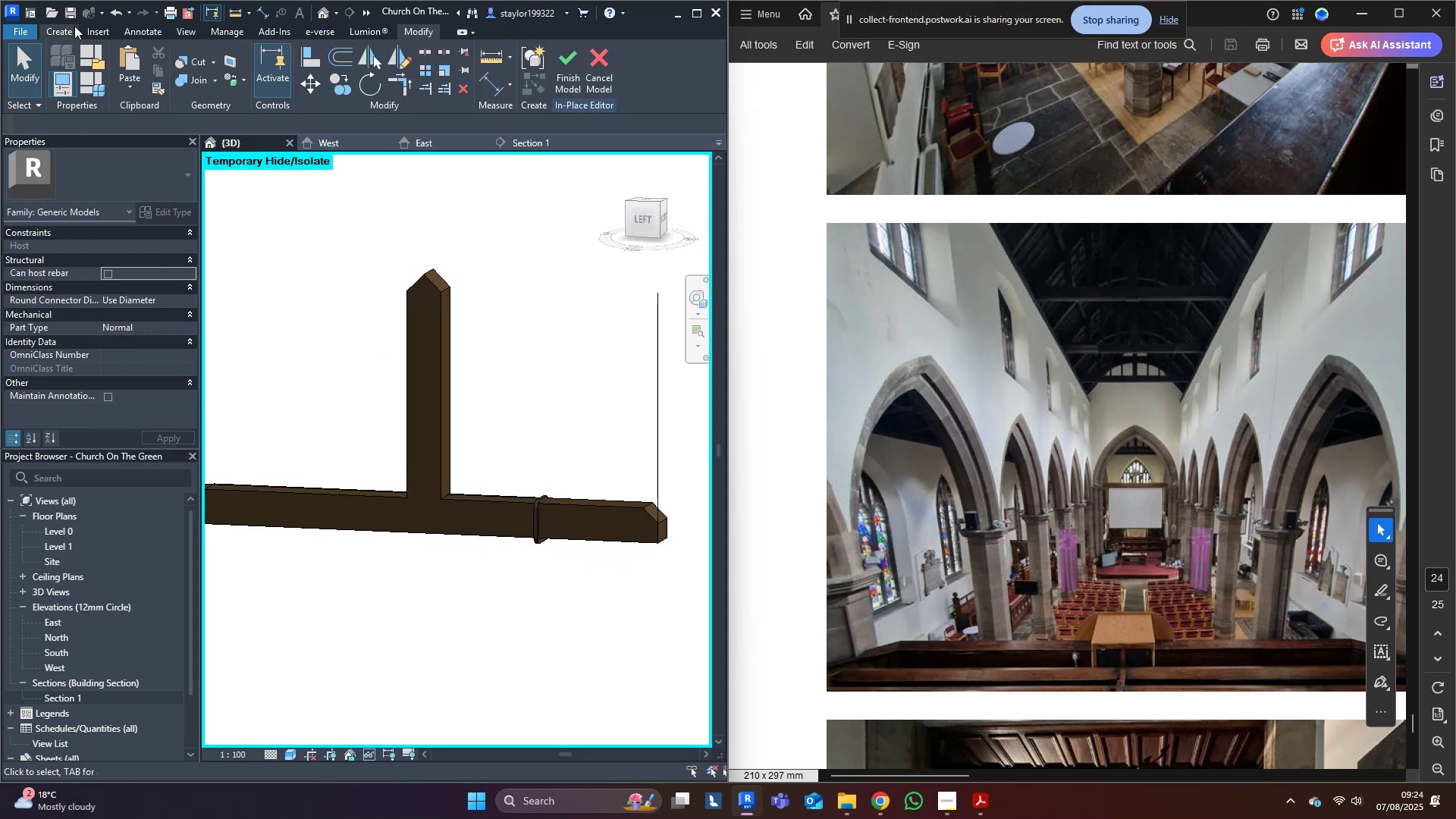 
left_click([59, 32])
 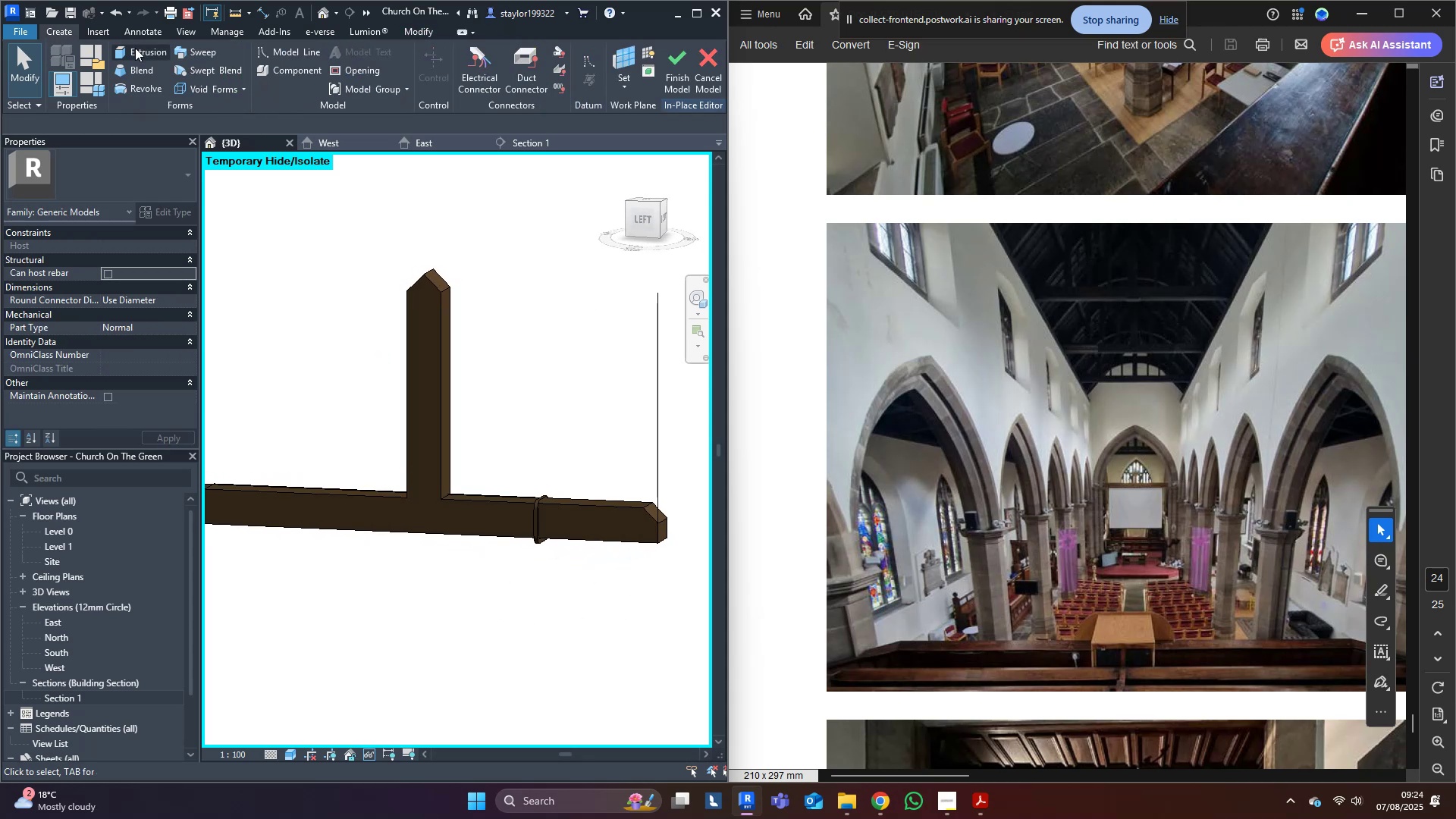 
left_click([137, 49])
 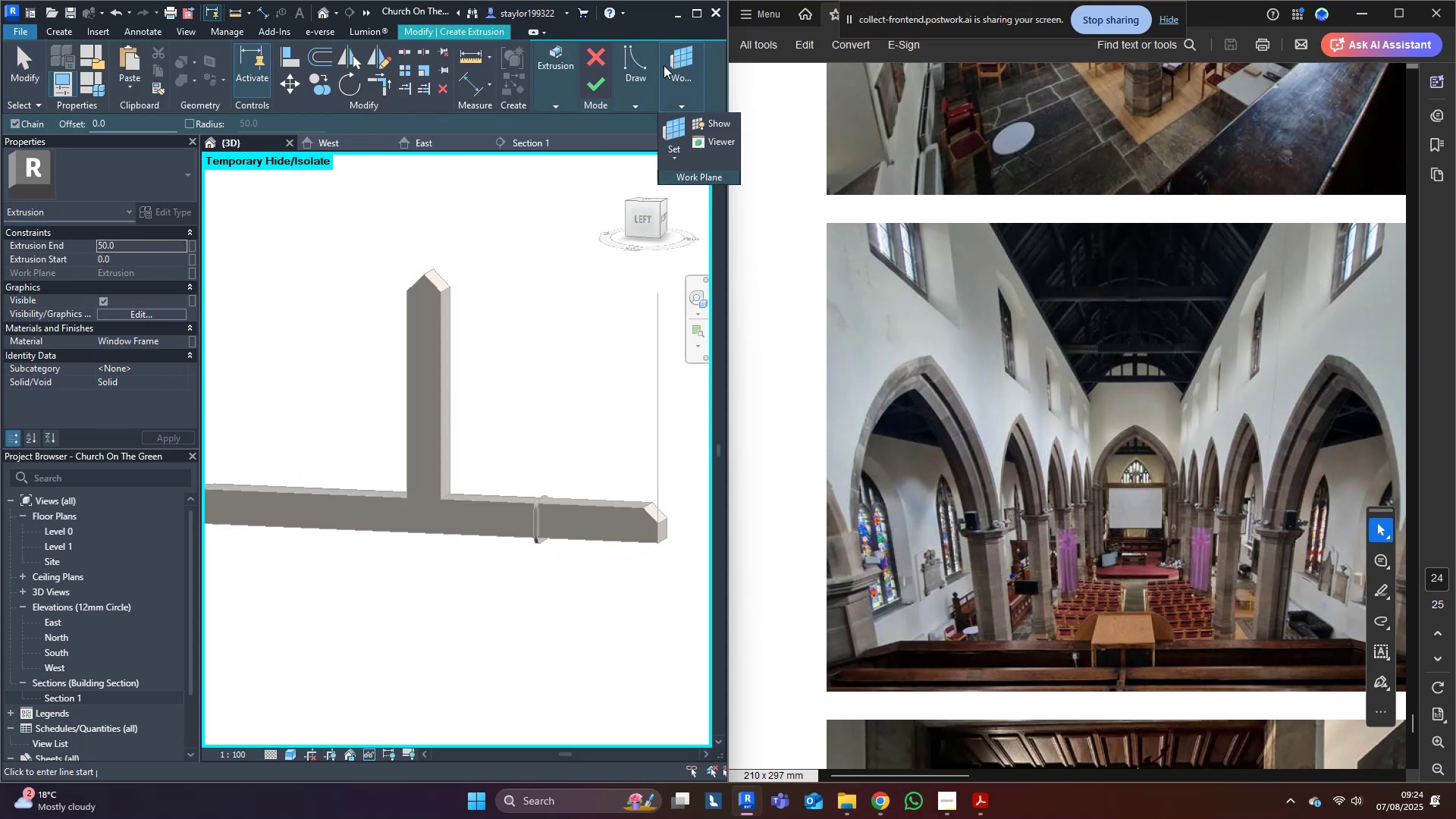 
left_click([665, 125])
 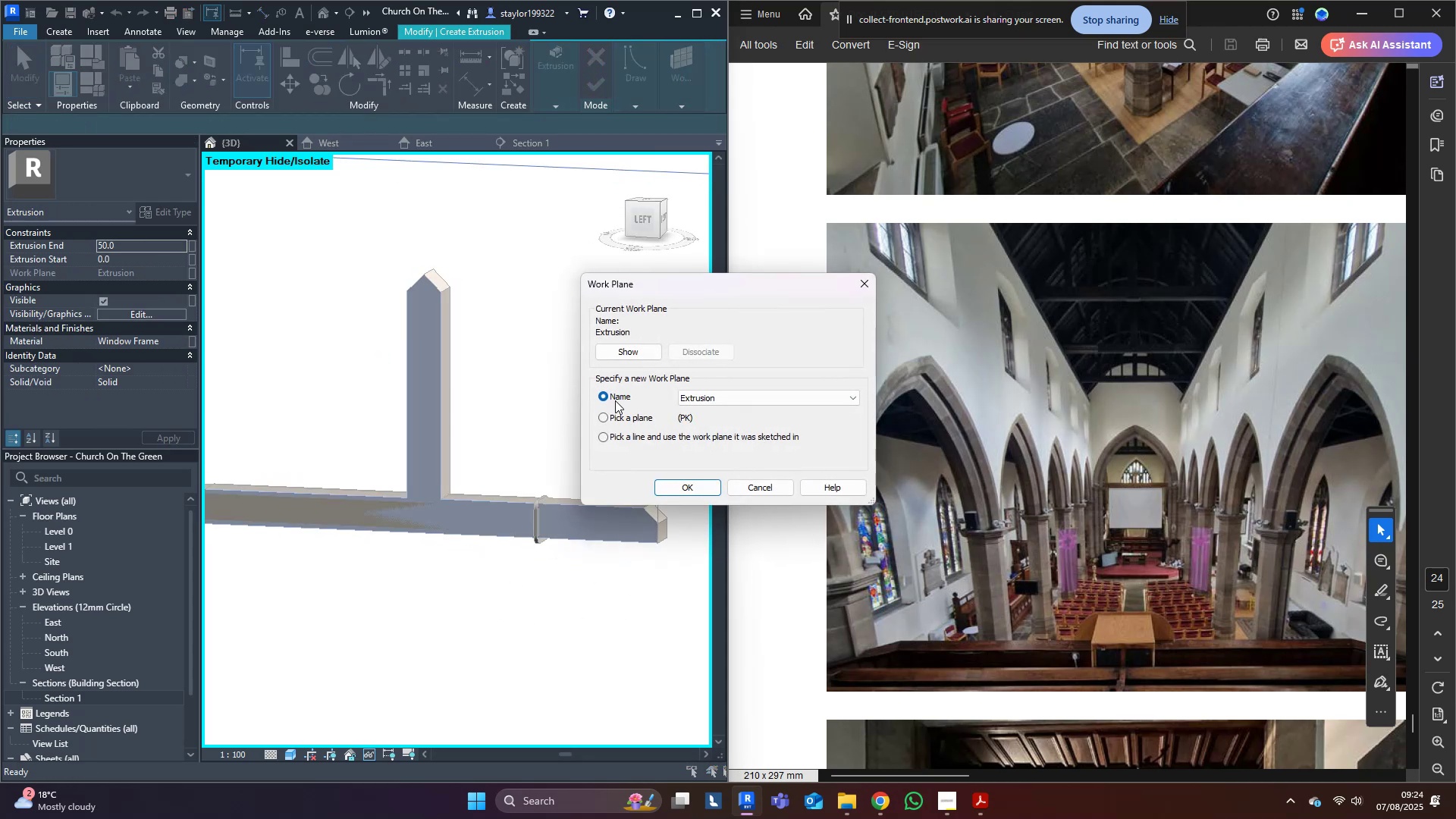 
left_click([610, 415])
 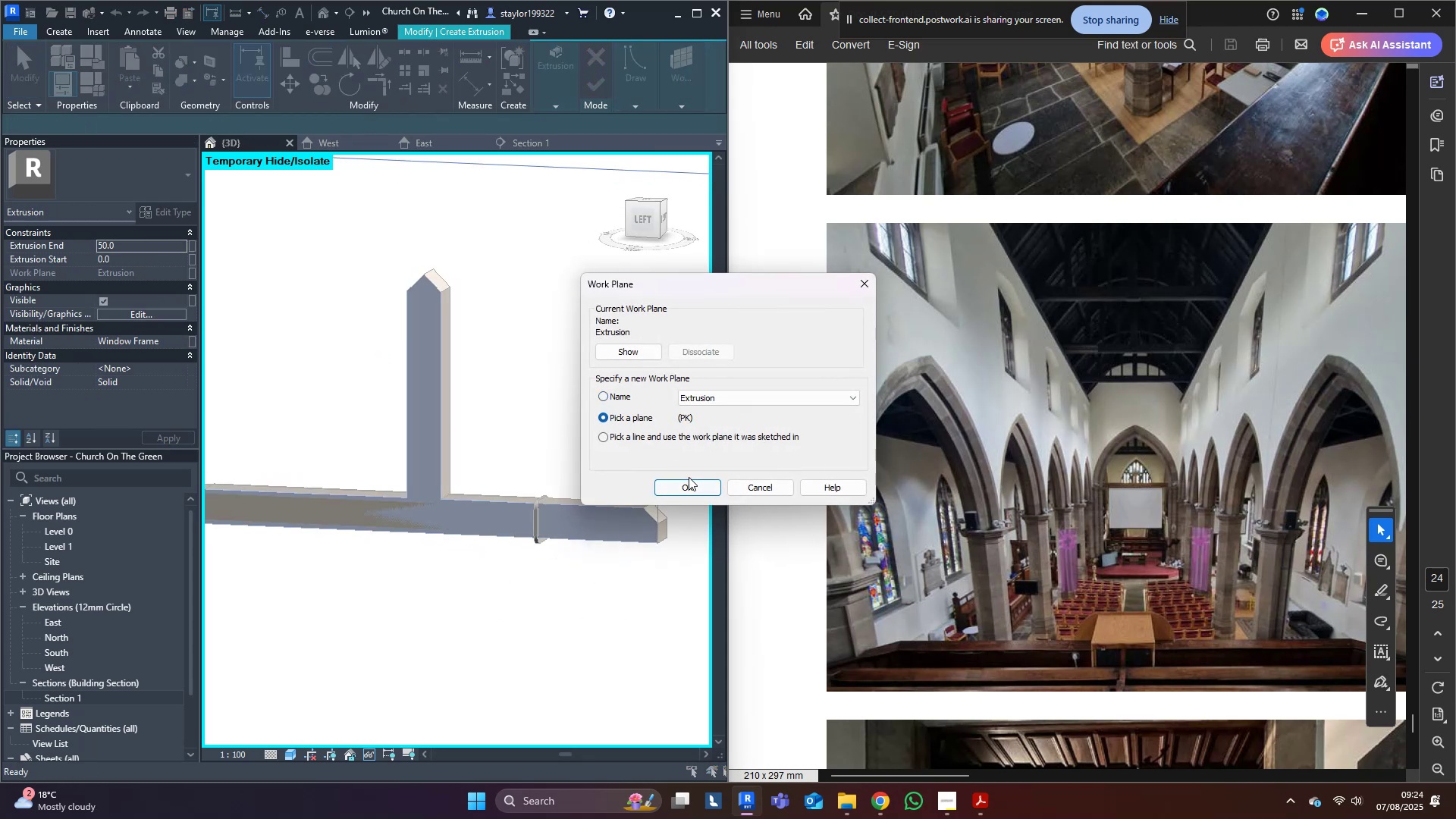 
double_click([689, 477])
 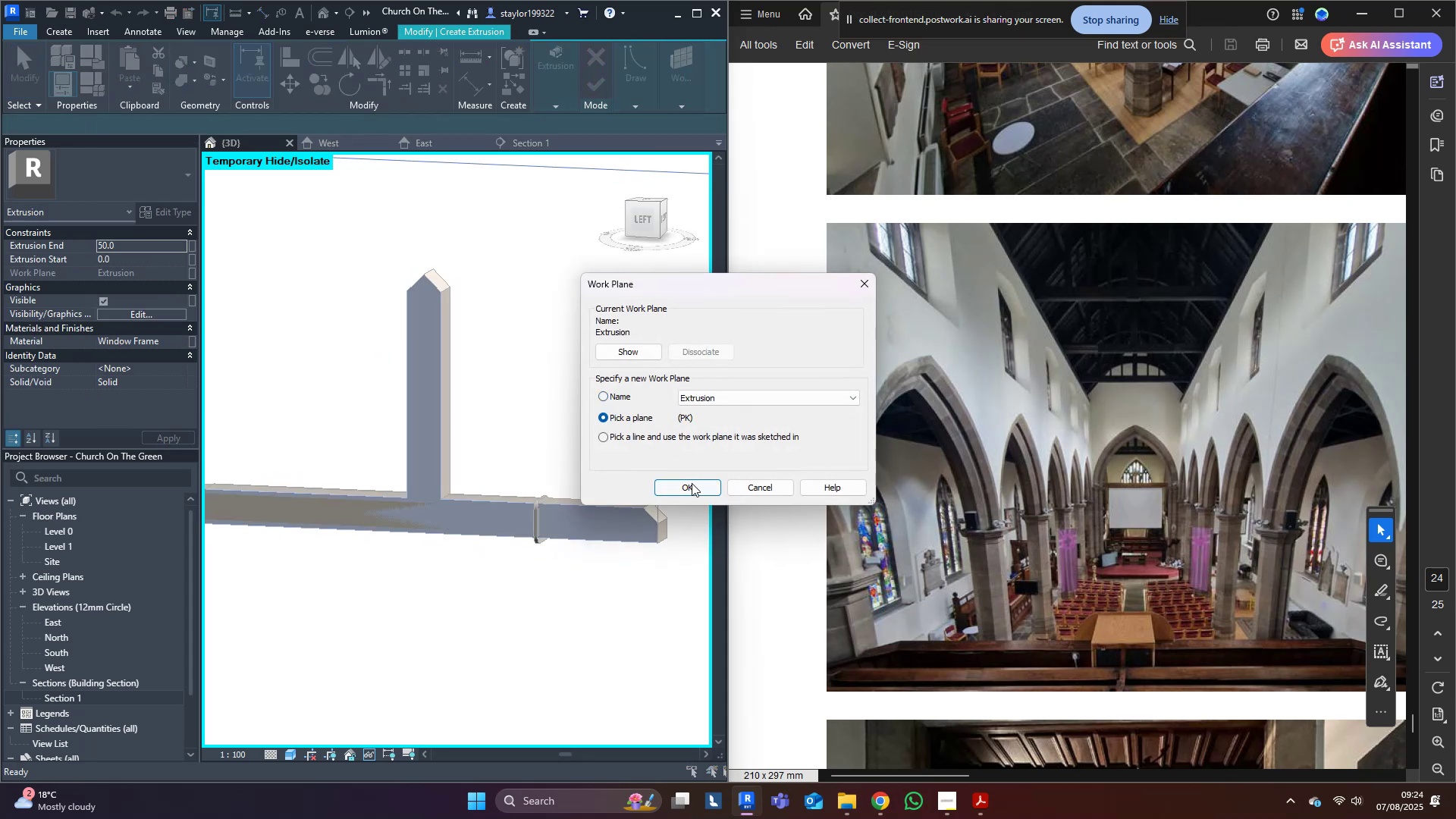 
triple_click([692, 485])
 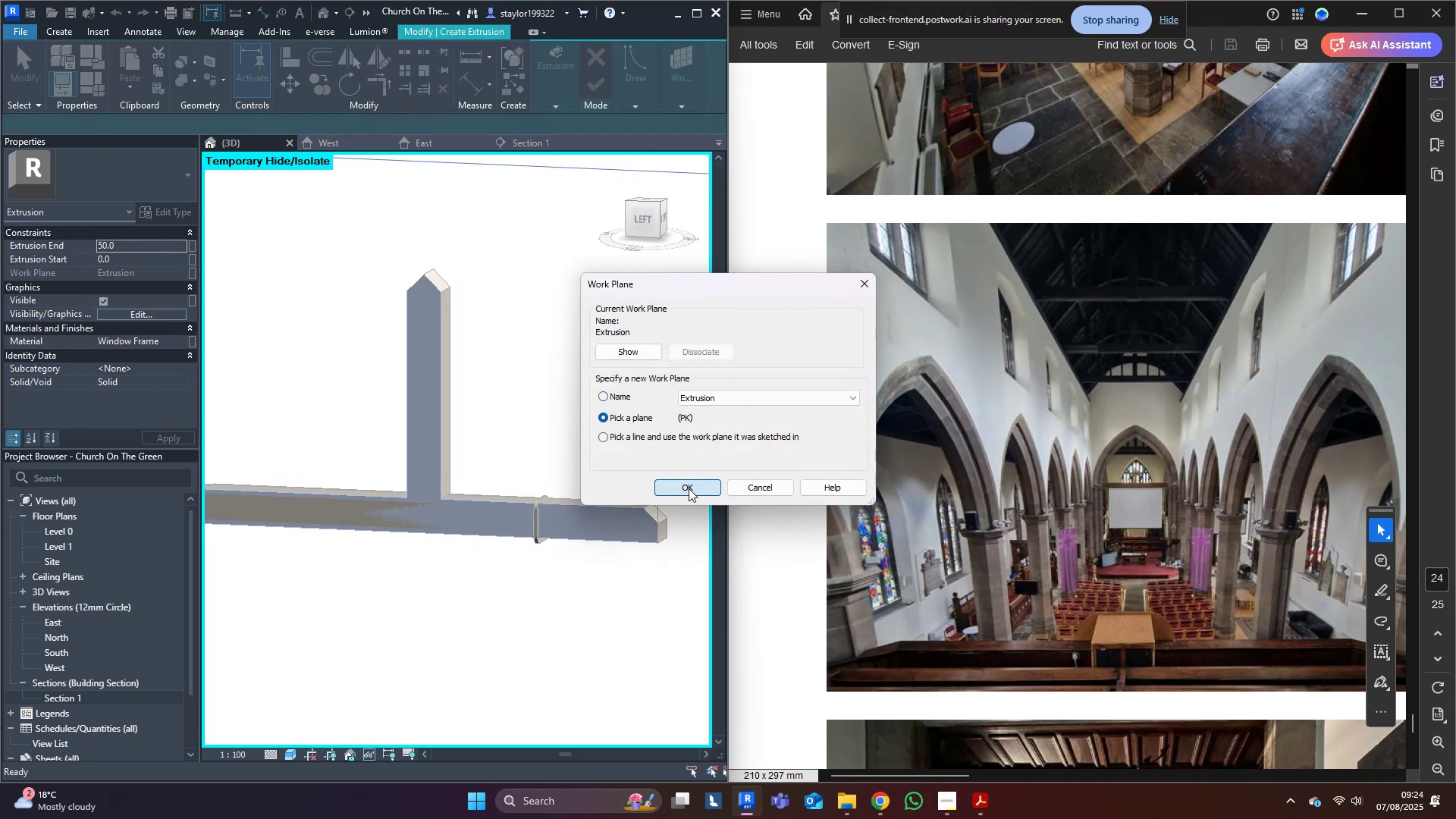 
scroll: coordinate [654, 541], scroll_direction: up, amount: 6.0
 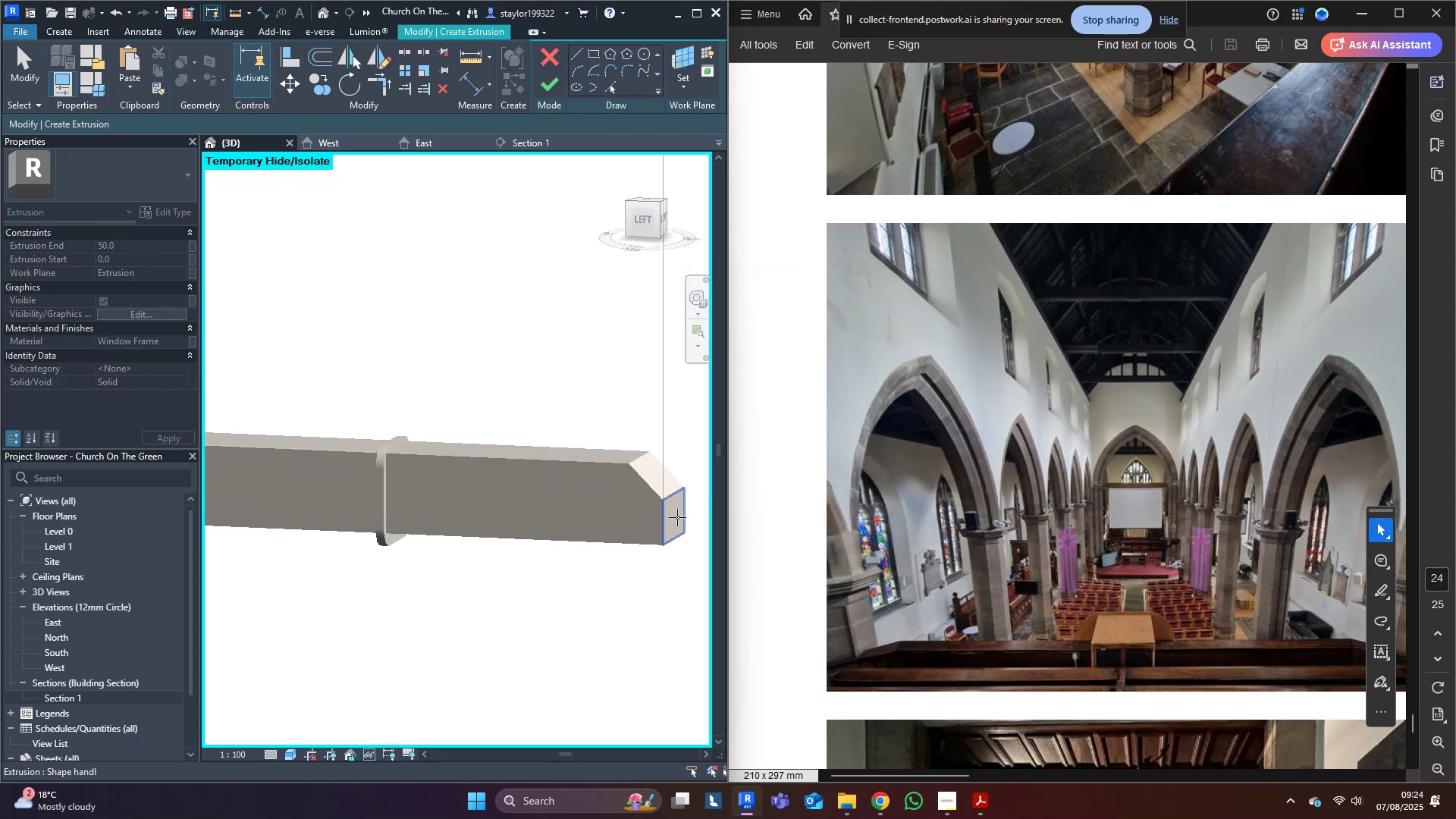 
left_click([677, 517])
 